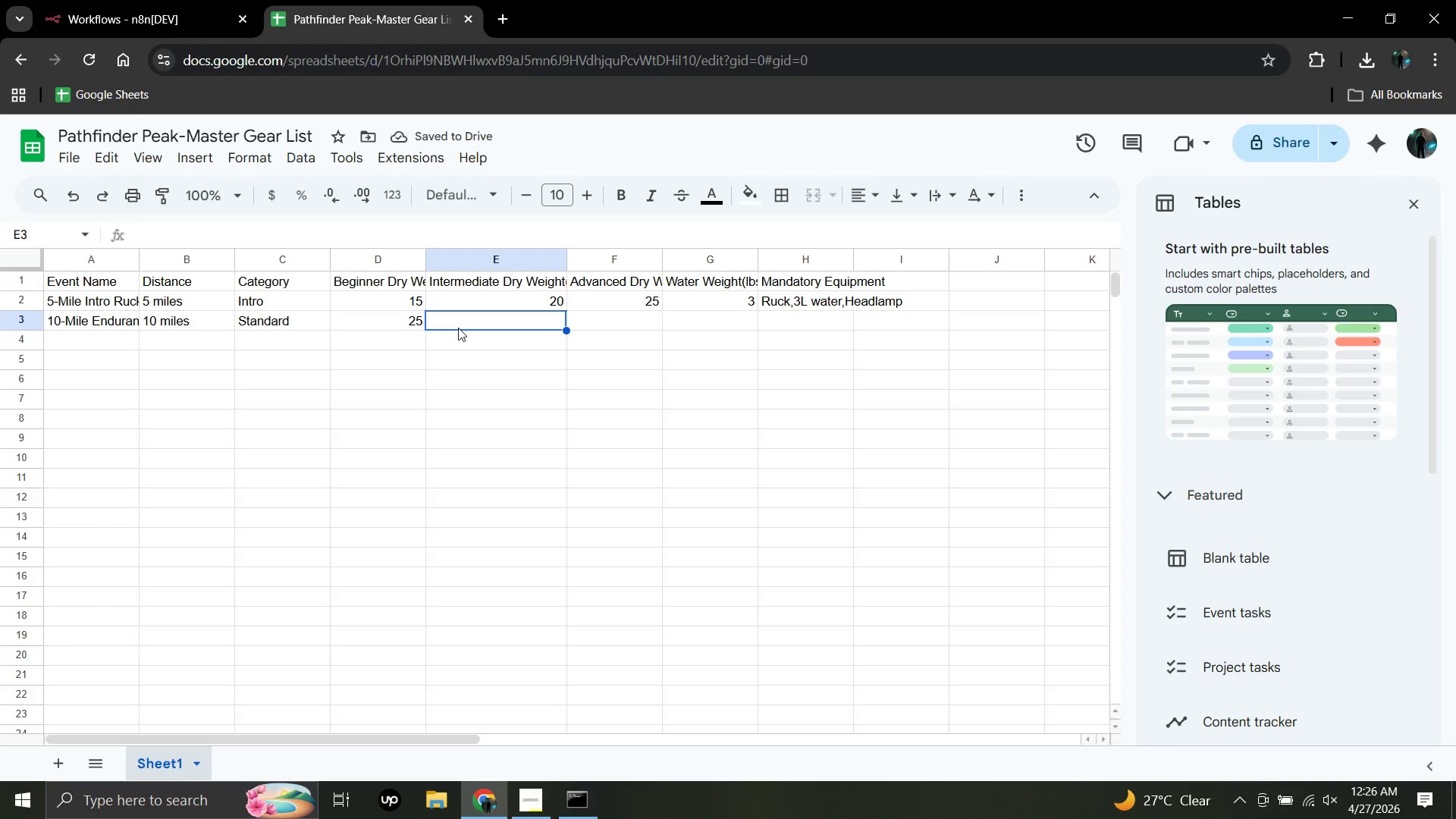 
type(30)
 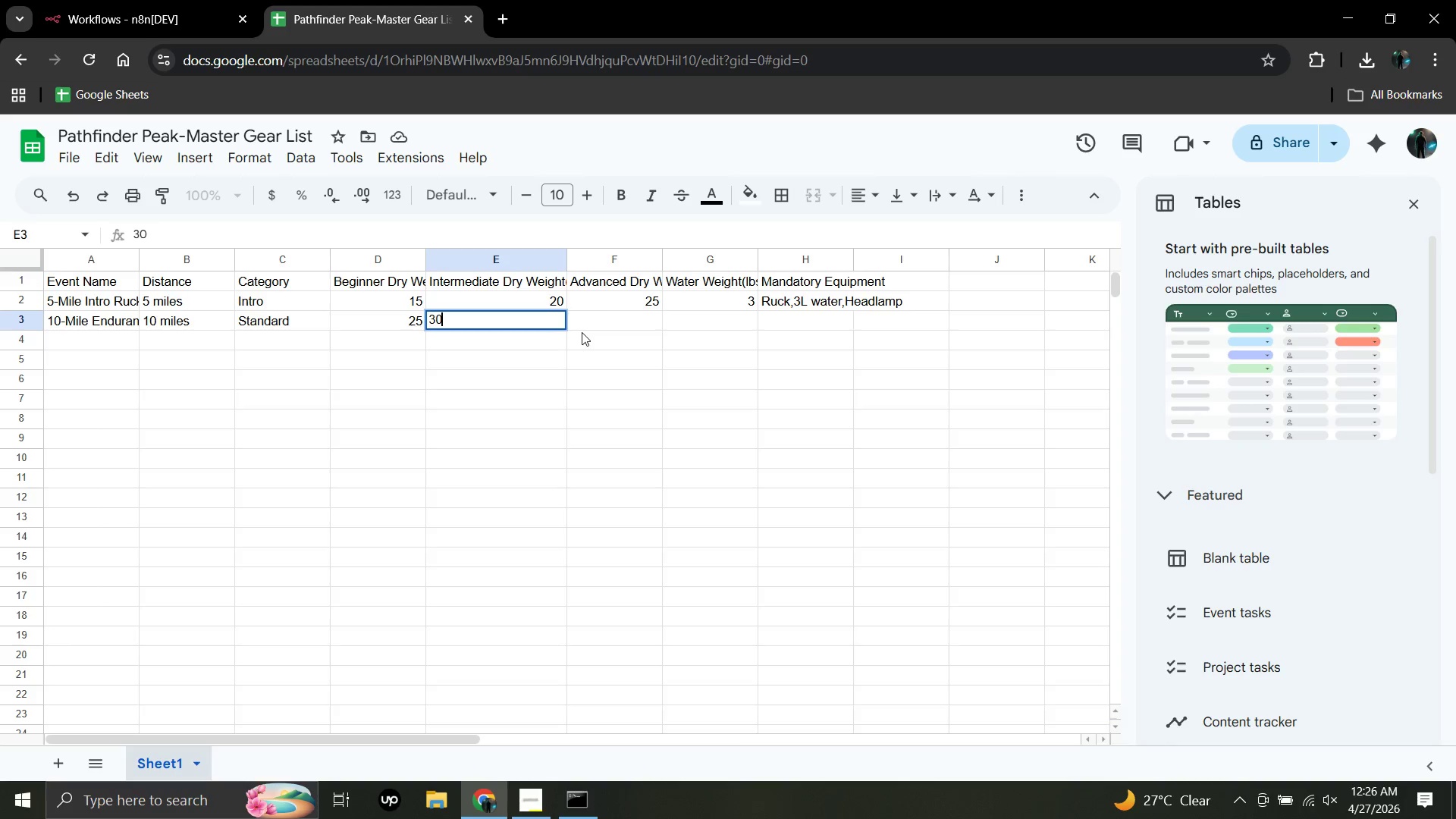 
left_click([587, 319])
 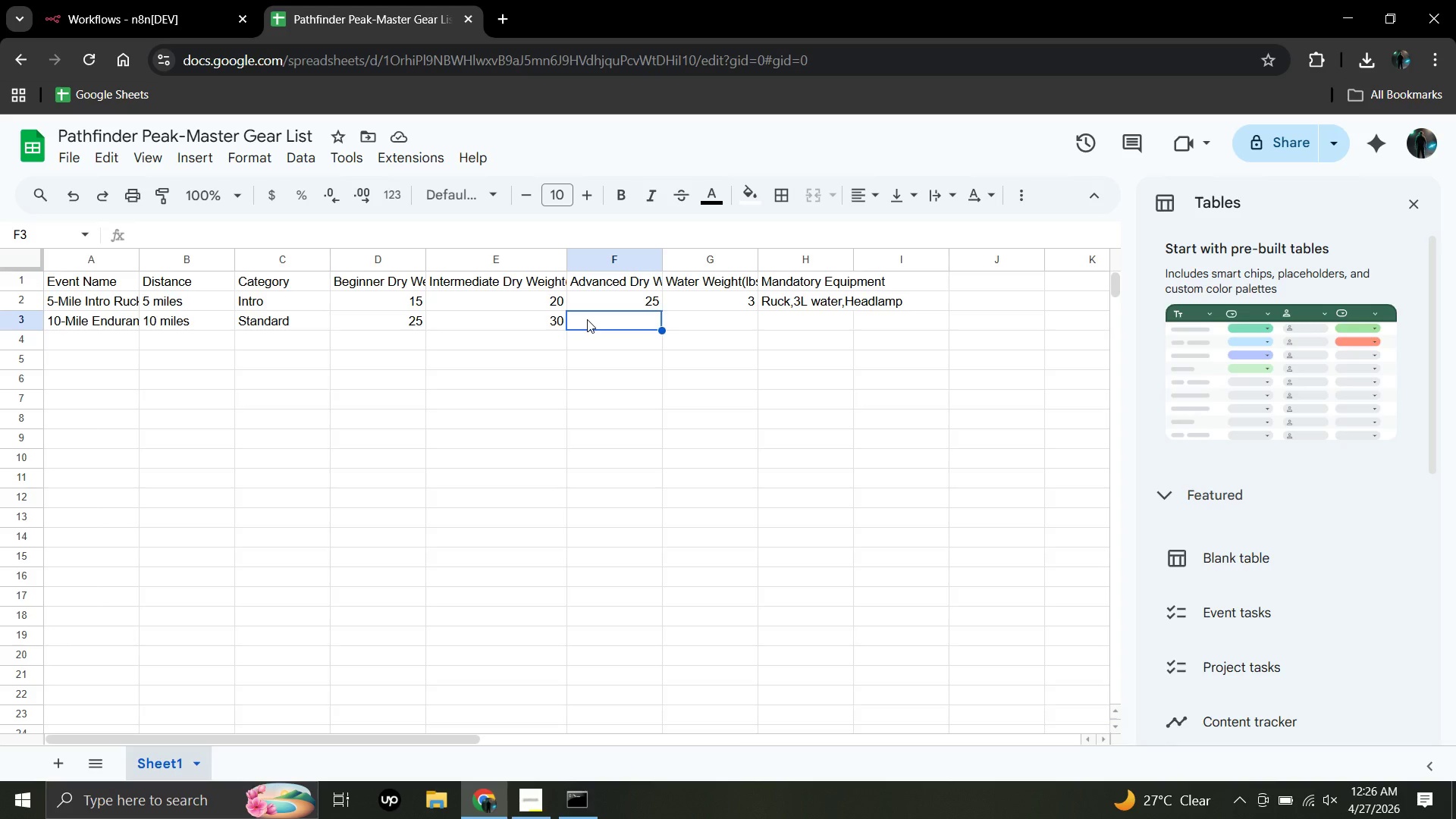 
wait(20.14)
 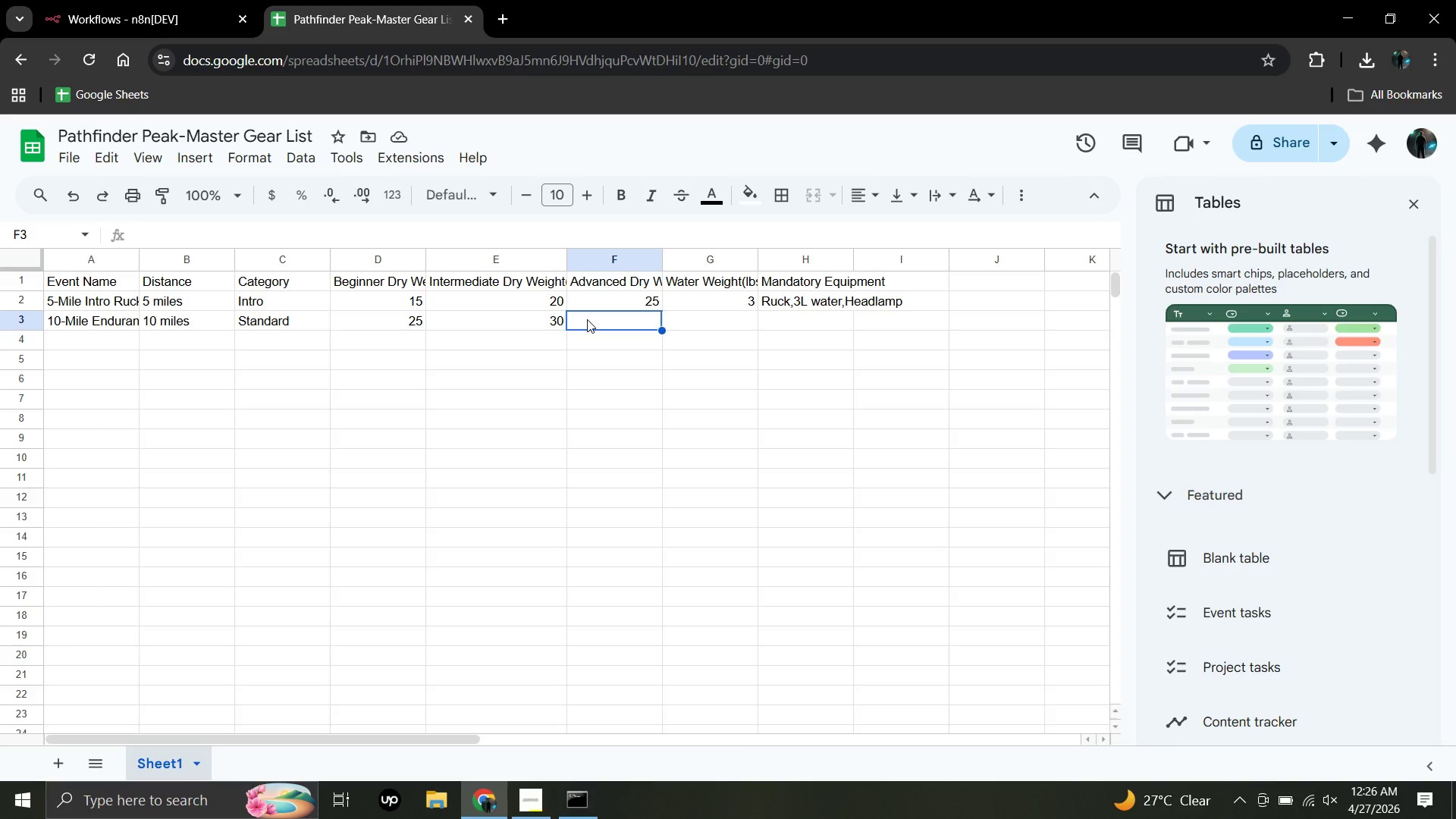 
left_click([637, 324])
 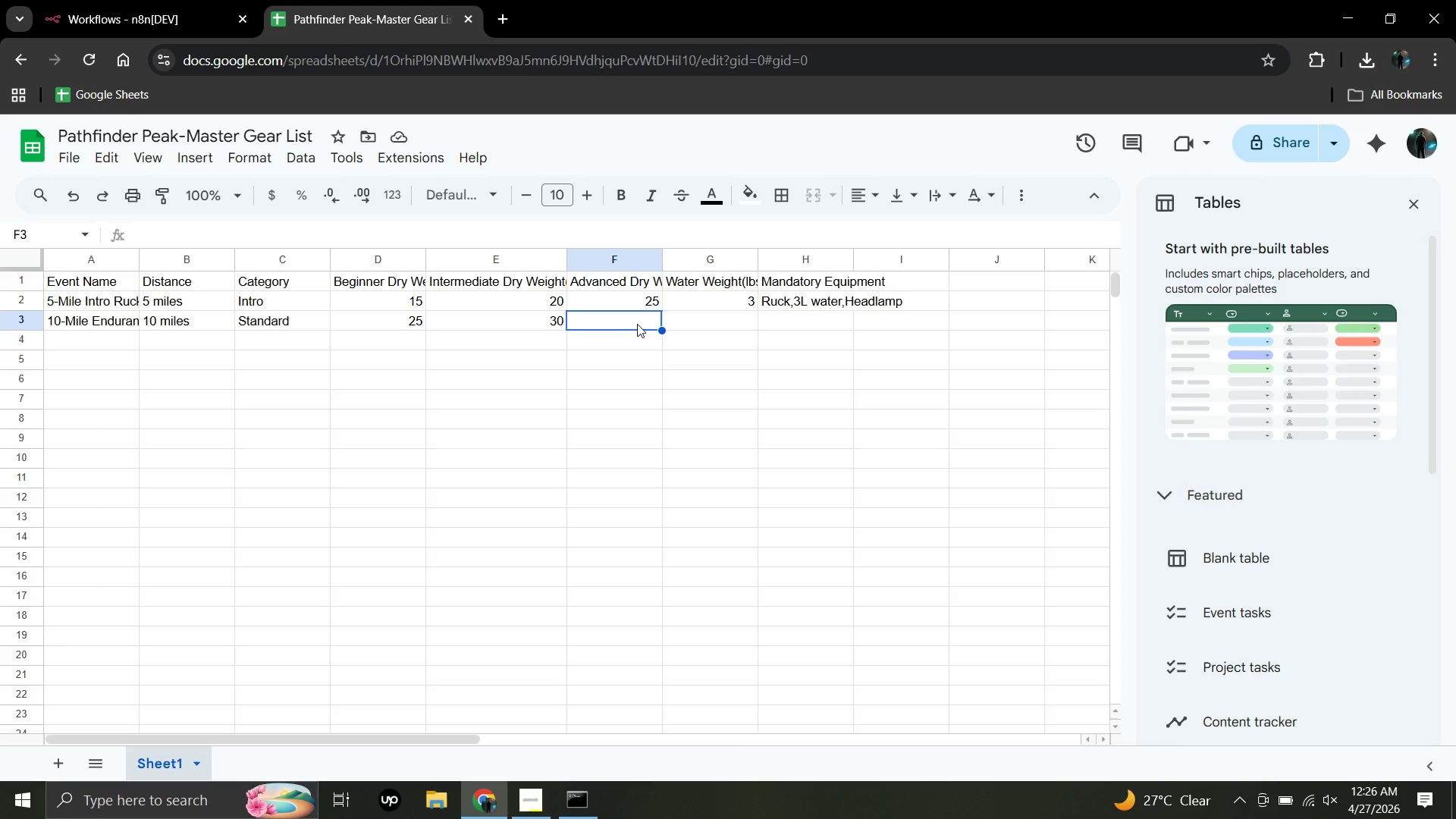 
type(35)
 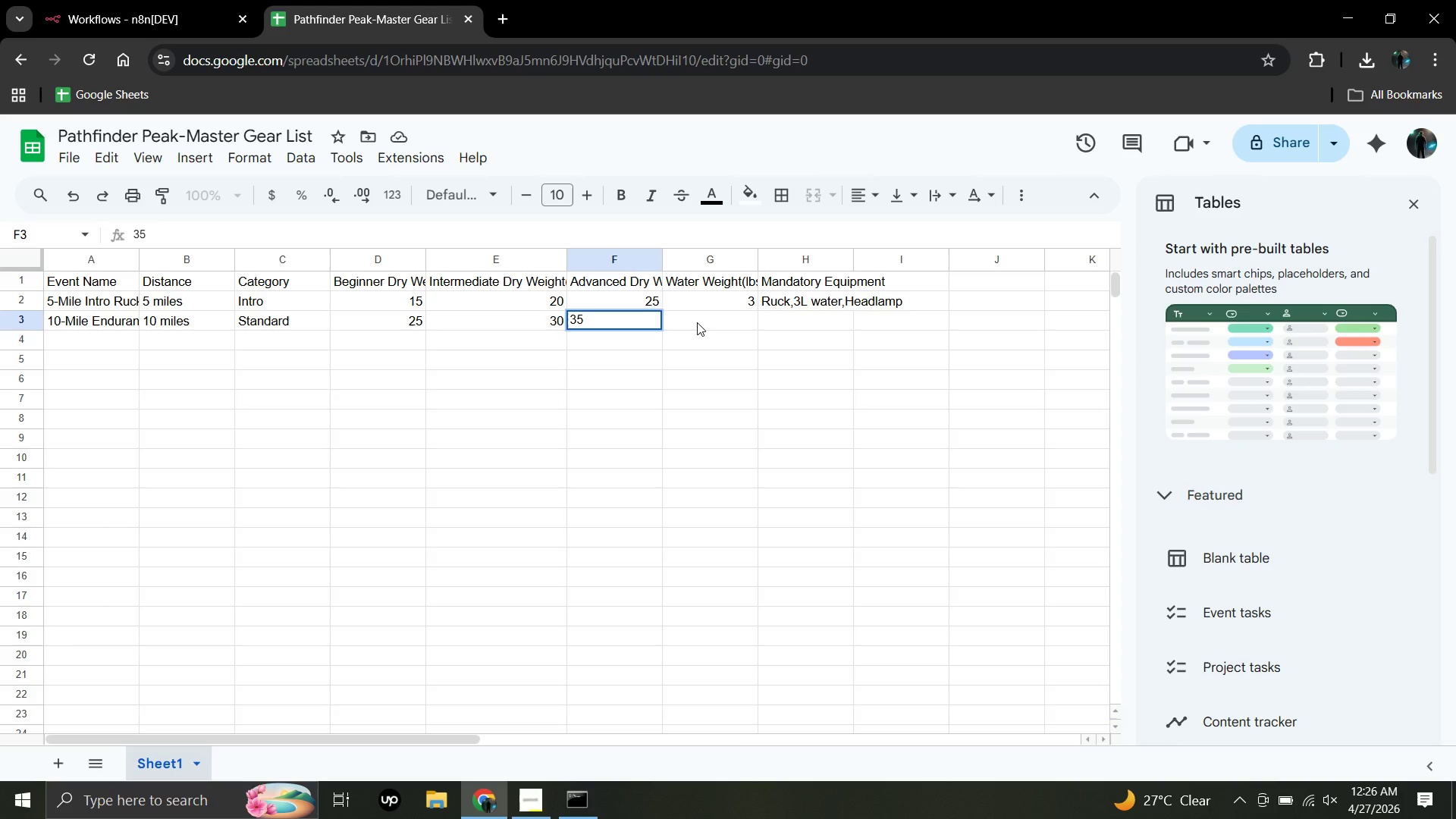 
left_click([697, 322])
 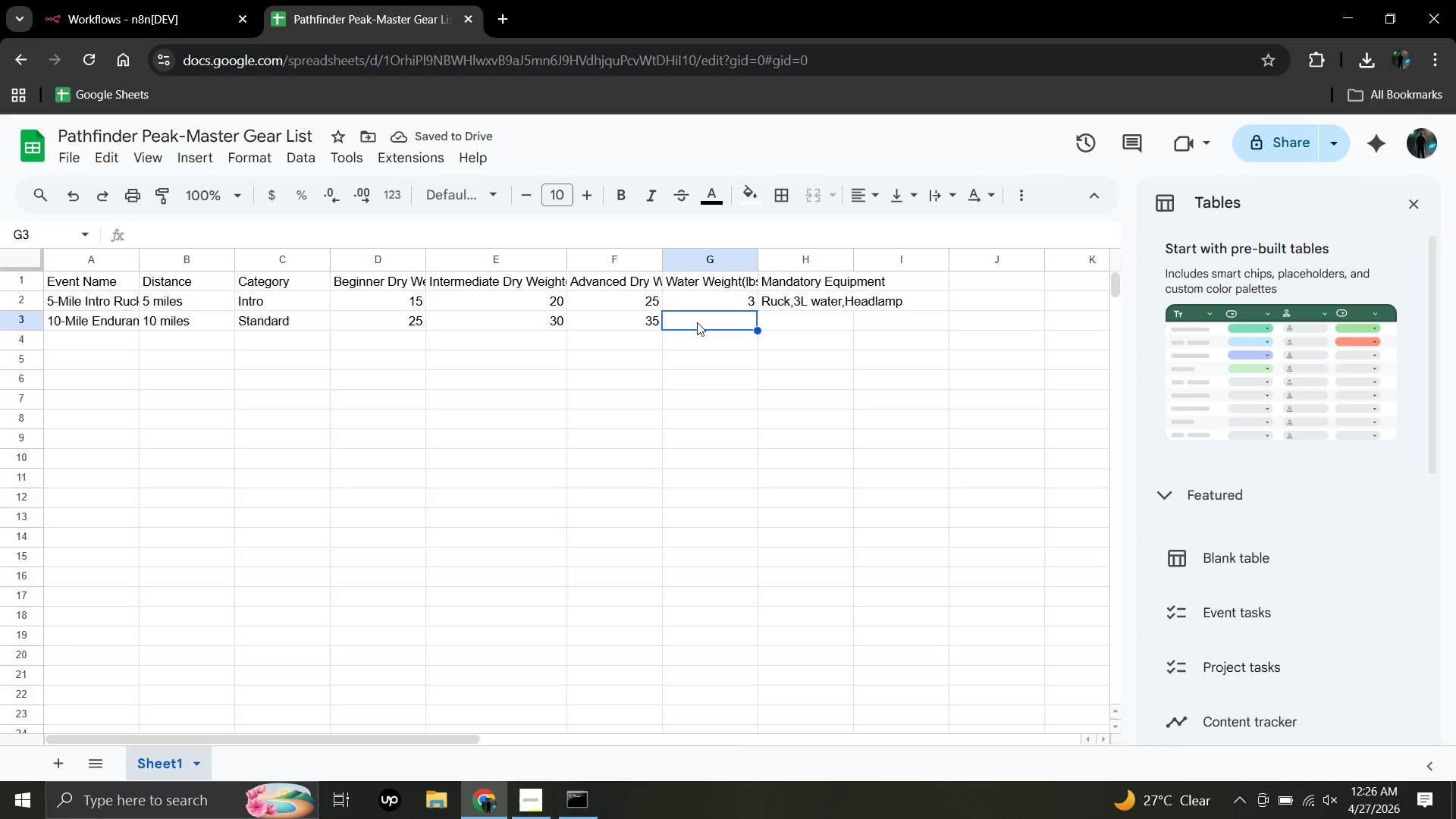 
key(4)
 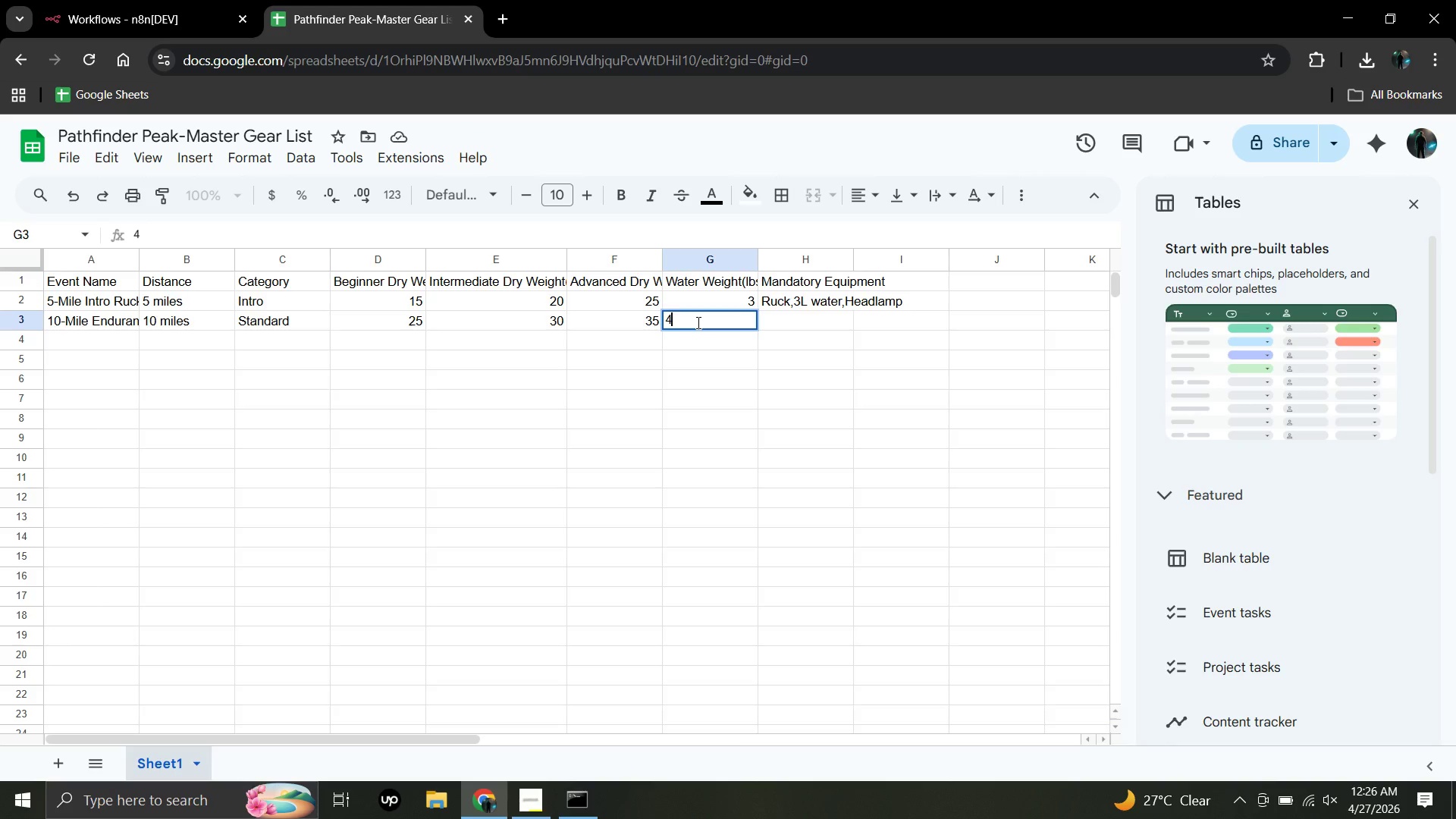 
wait(6.19)
 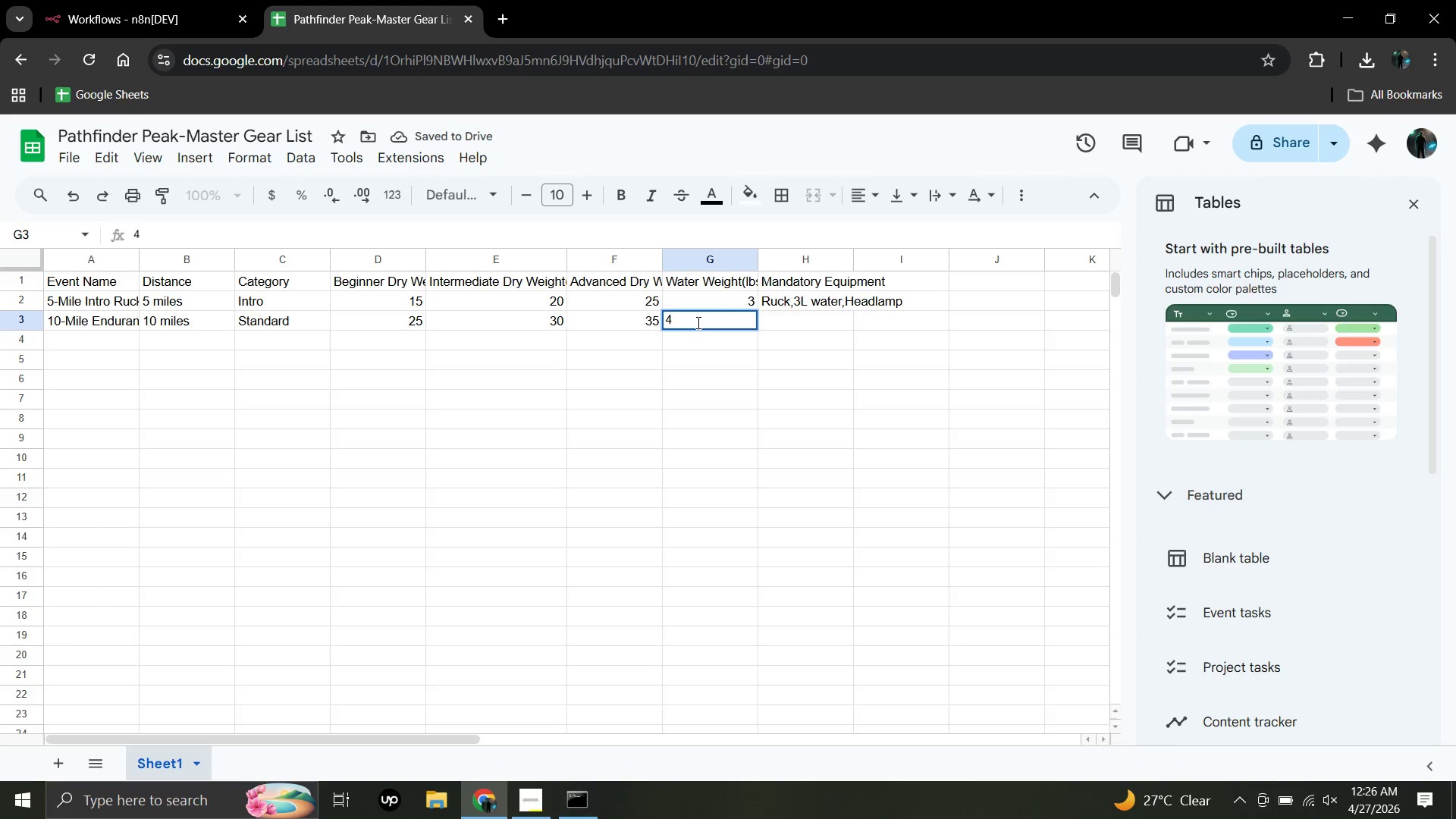 
left_click([781, 325])
 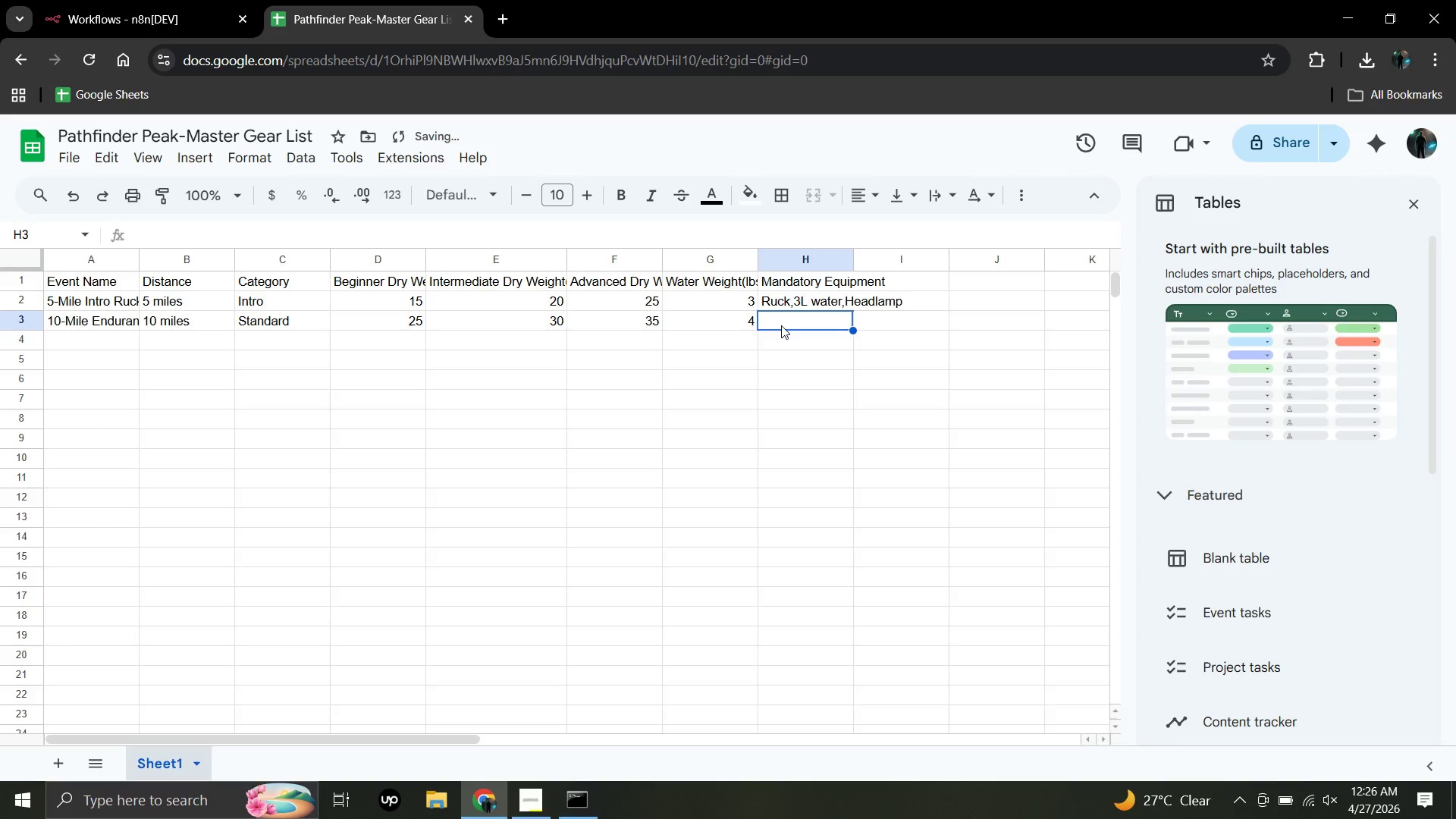 
left_click([781, 325])
 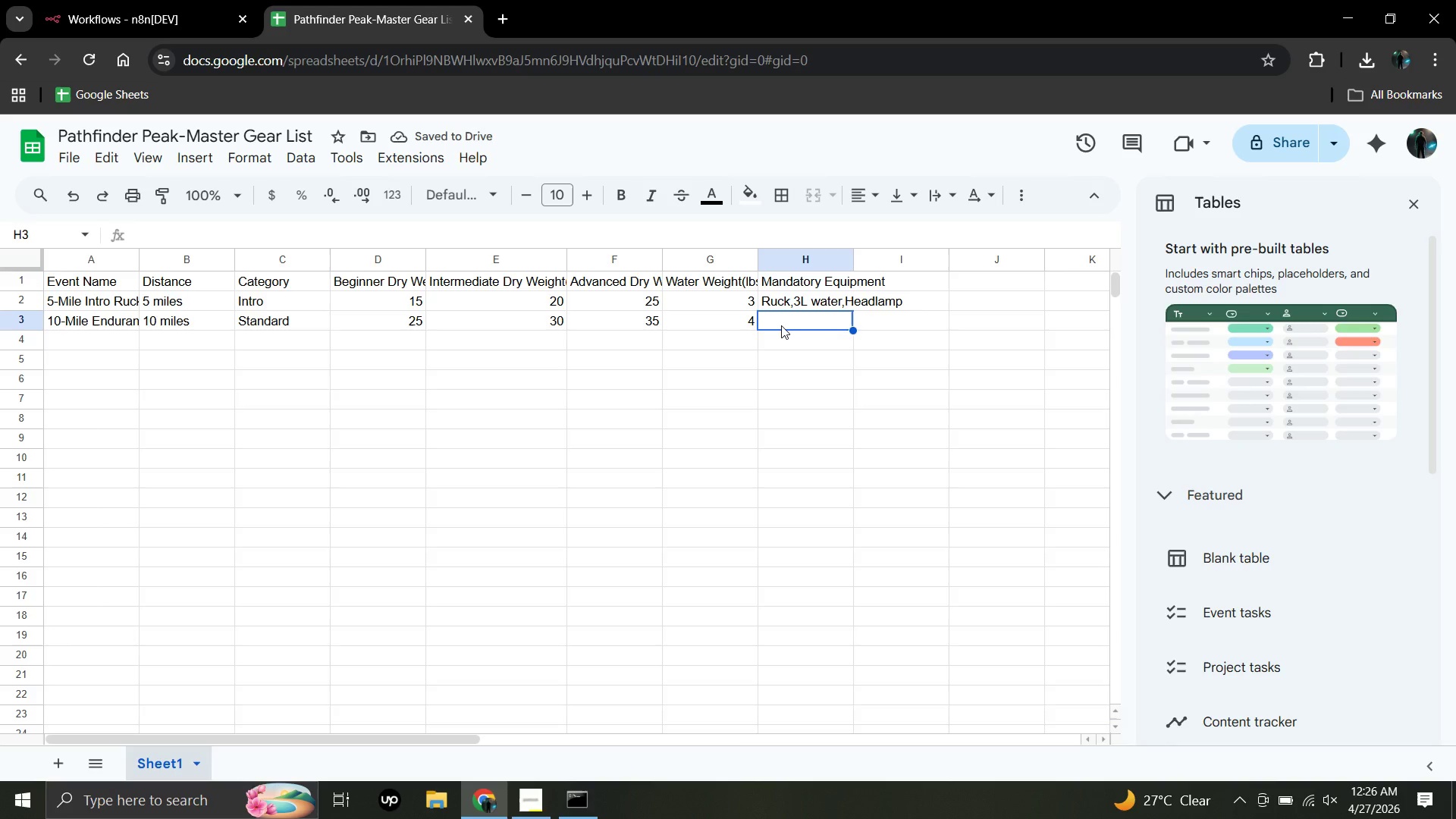 
type(Ruck)
 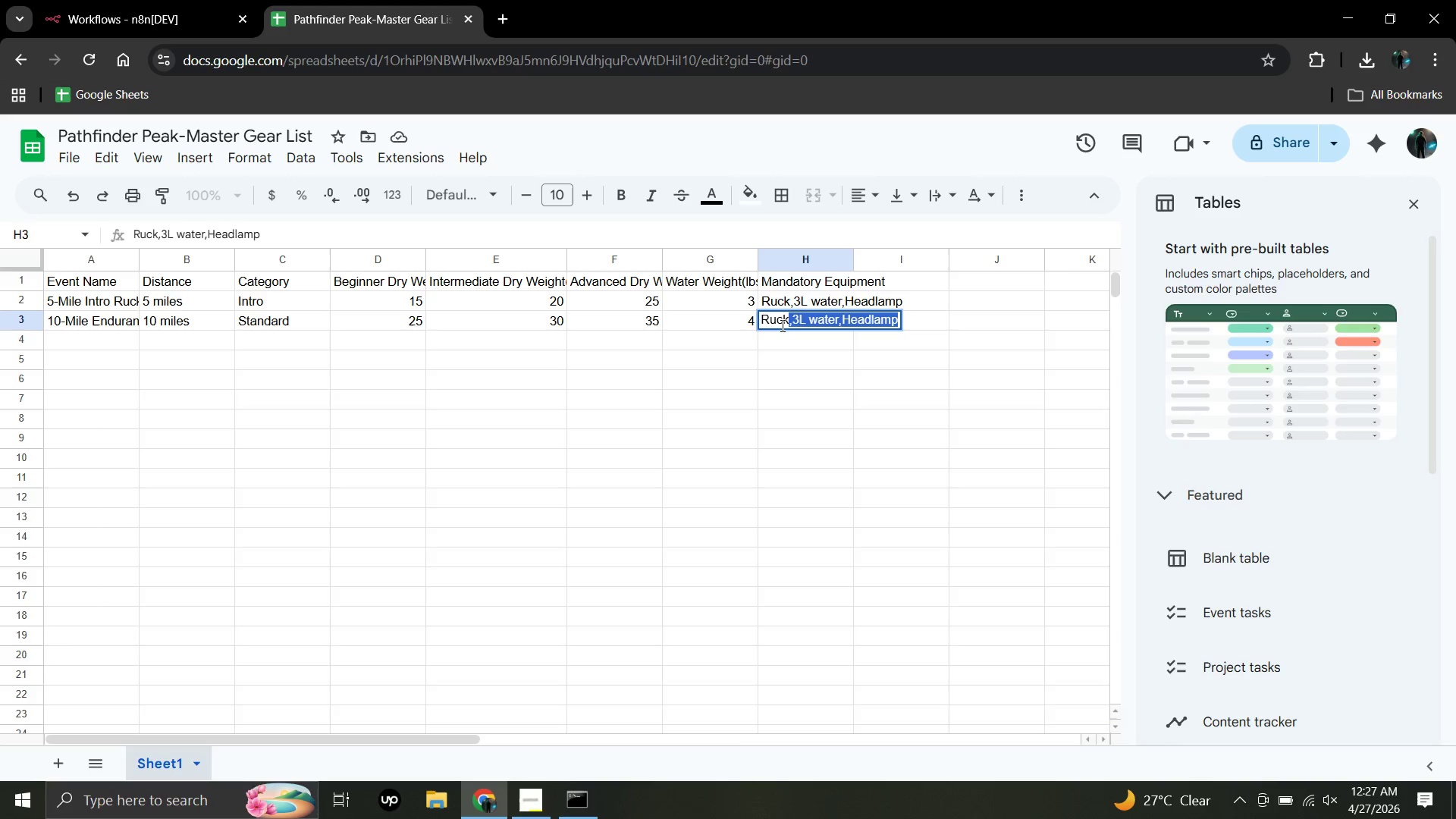 
wait(5.3)
 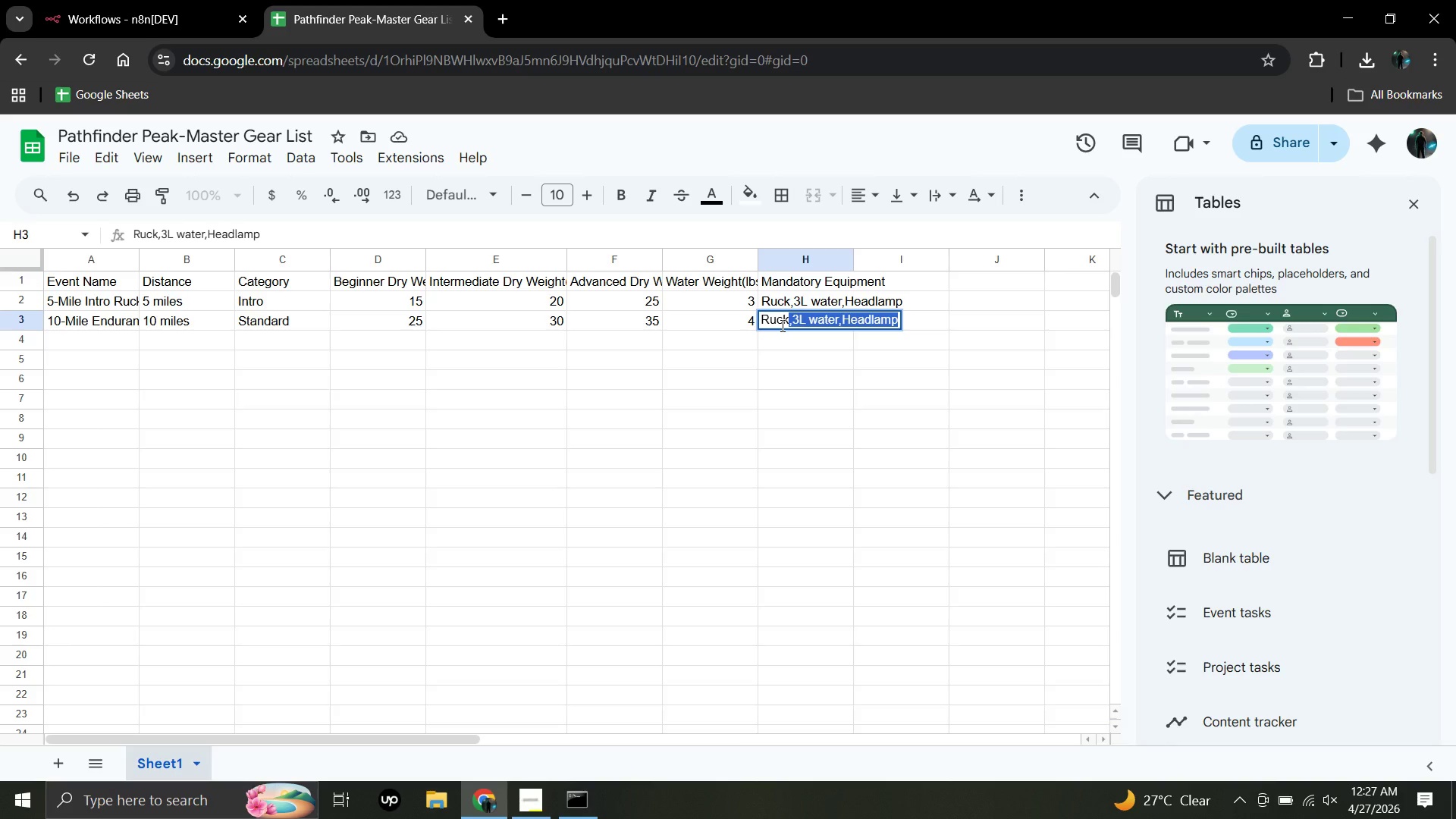 
type(,3L Water,First Aid Kit,Headlamp)
 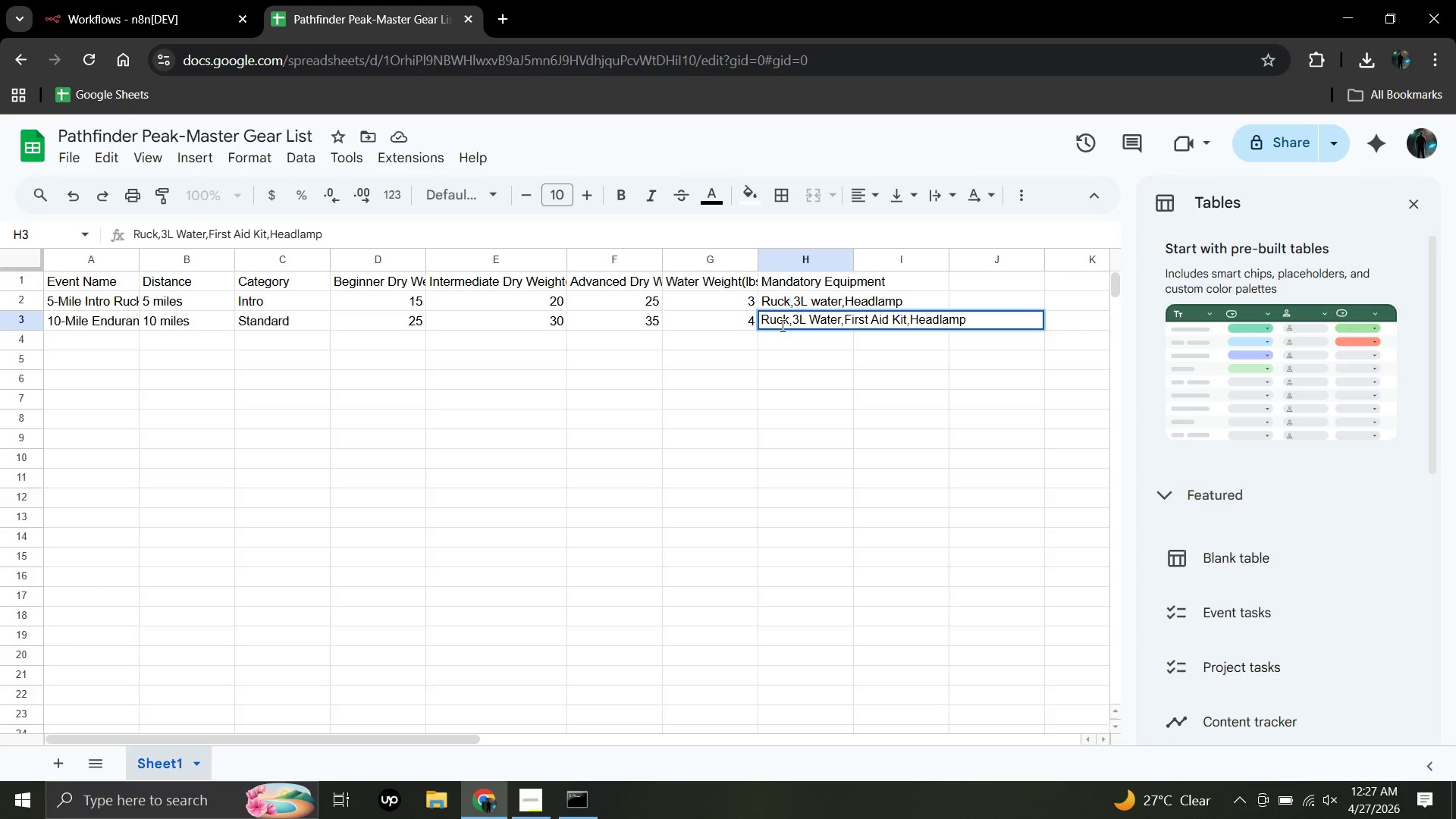 
key(Enter)
 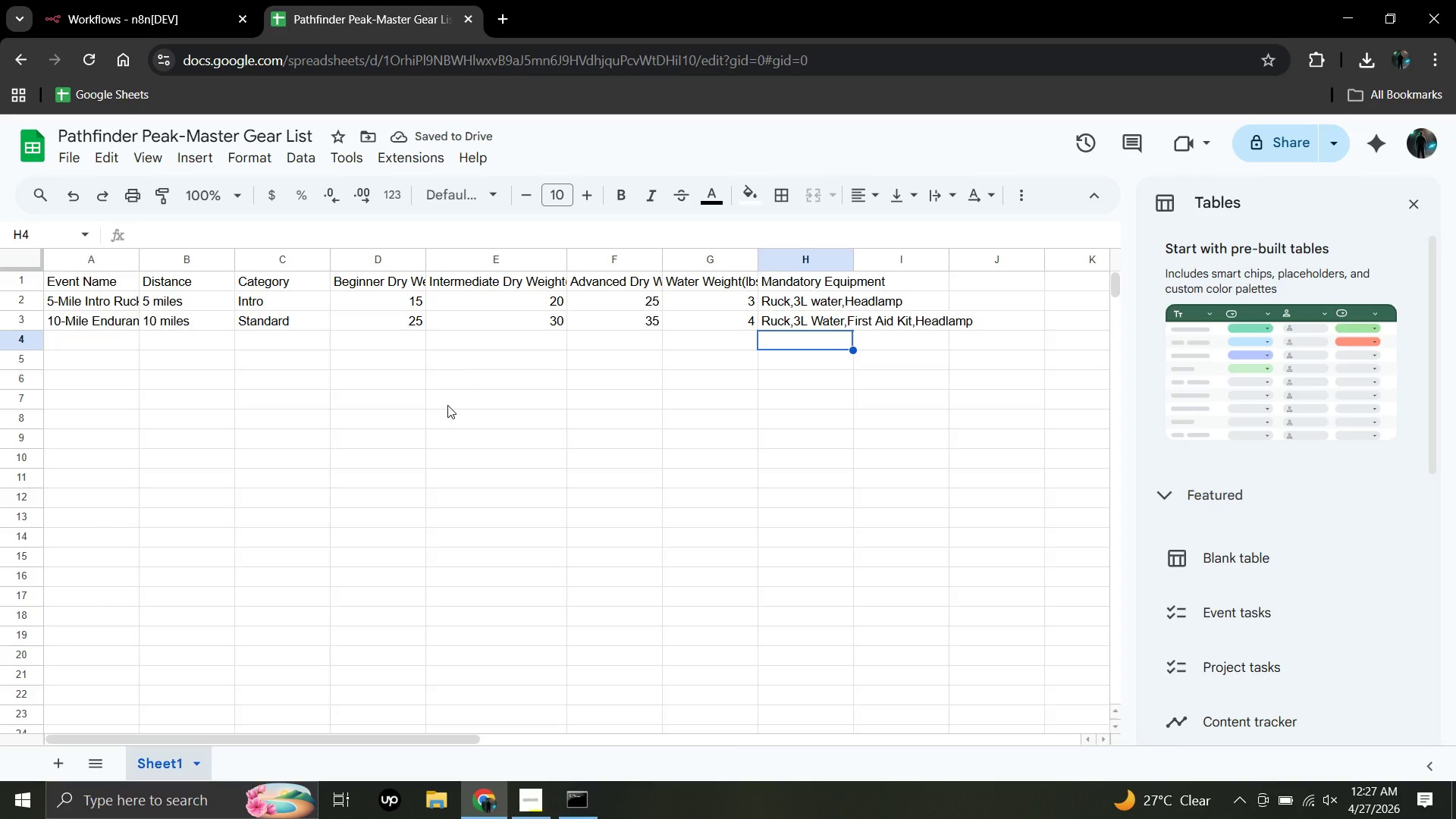 
wait(9.88)
 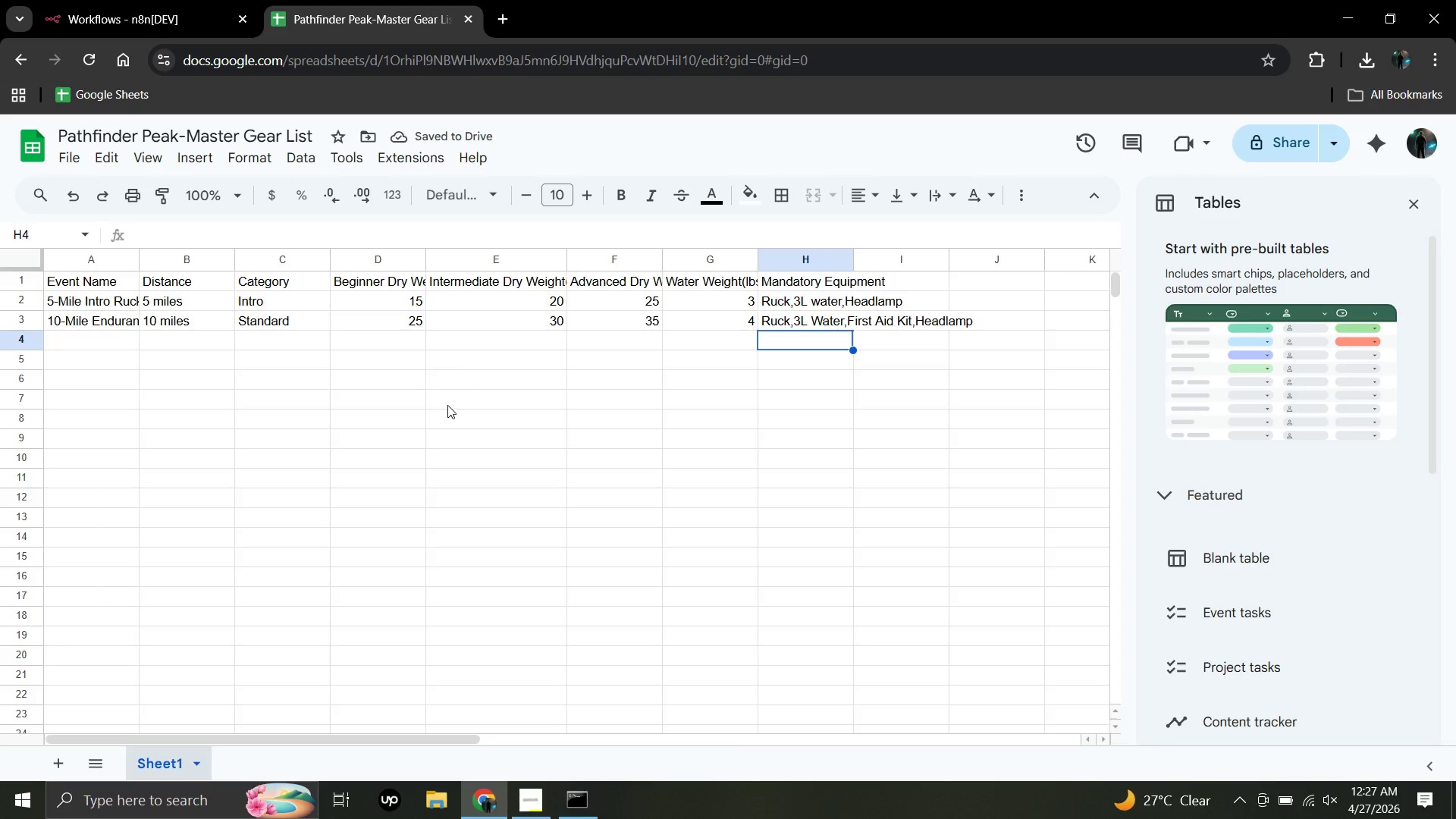 
left_click([85, 339])
 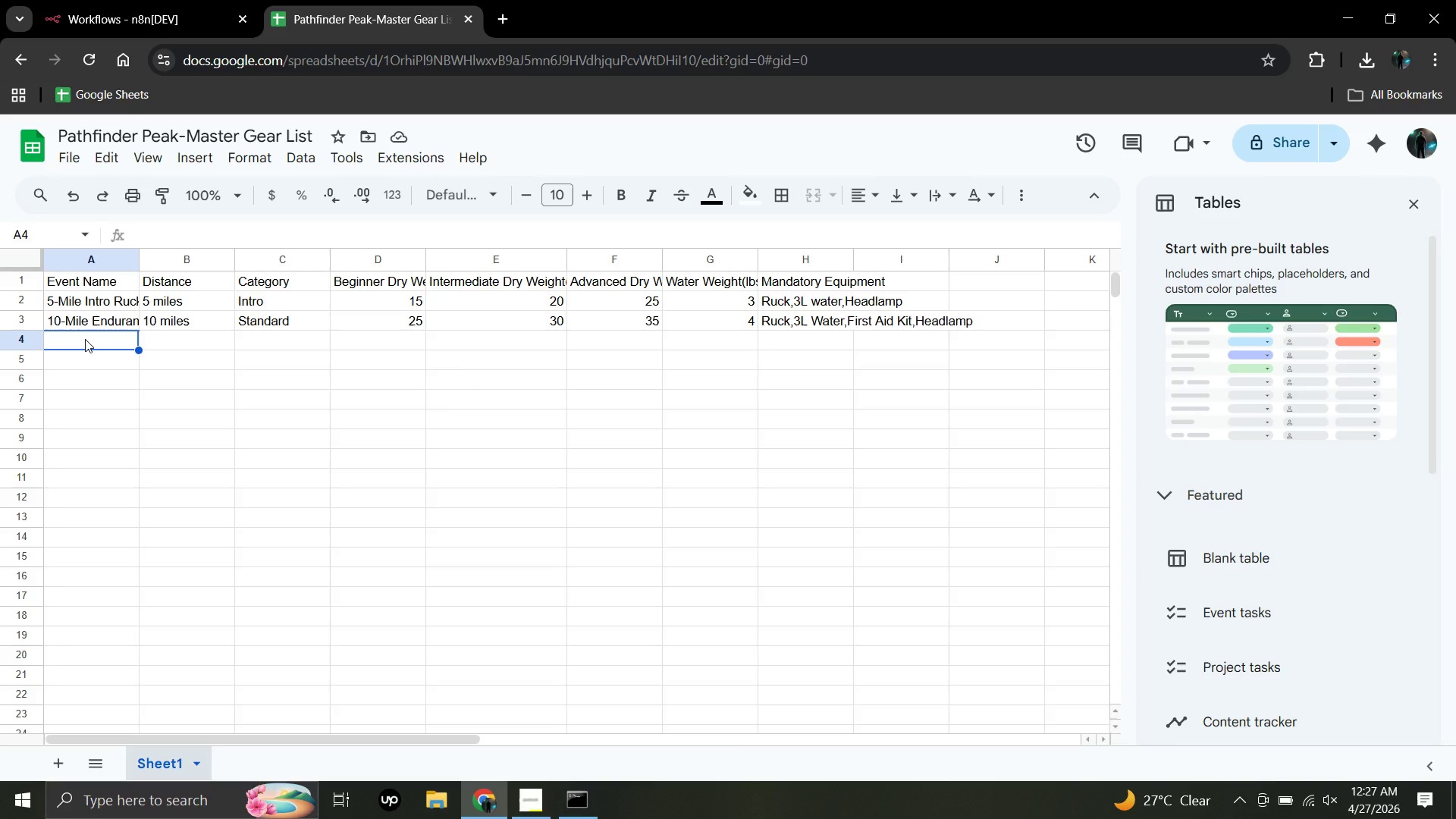 
type(12-Mile Star Course)
 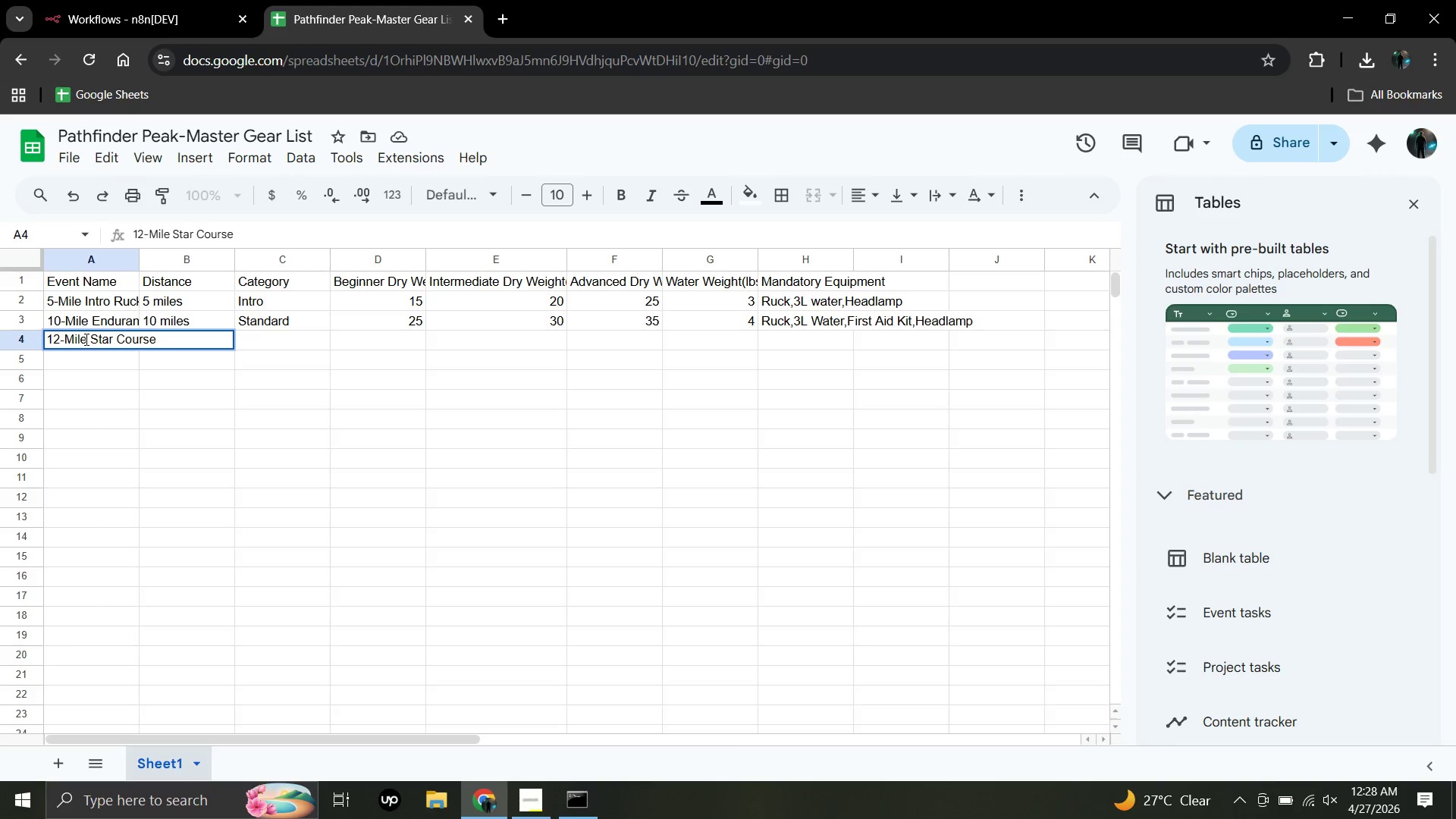 
key(Enter)
 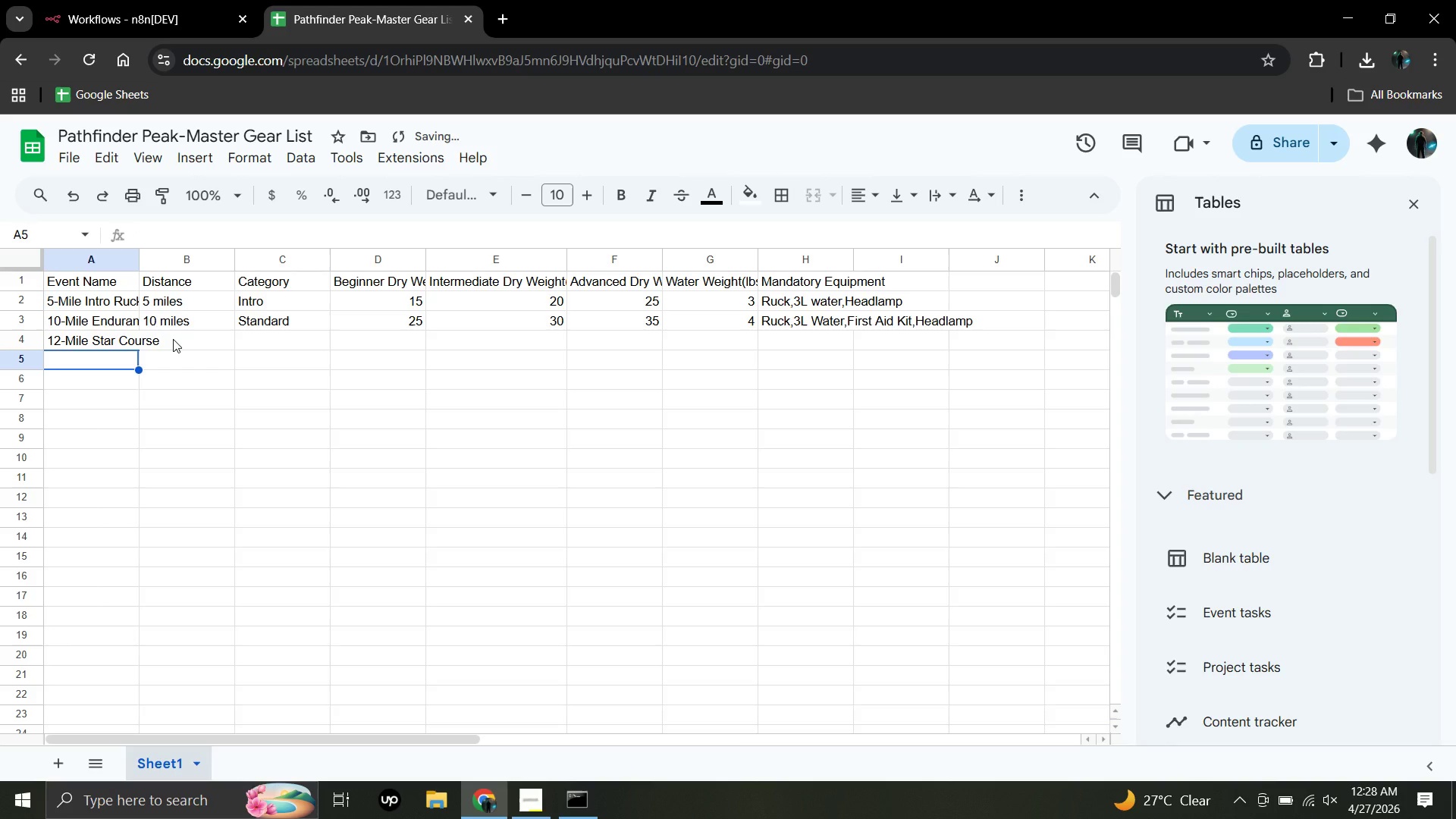 
left_click([173, 339])
 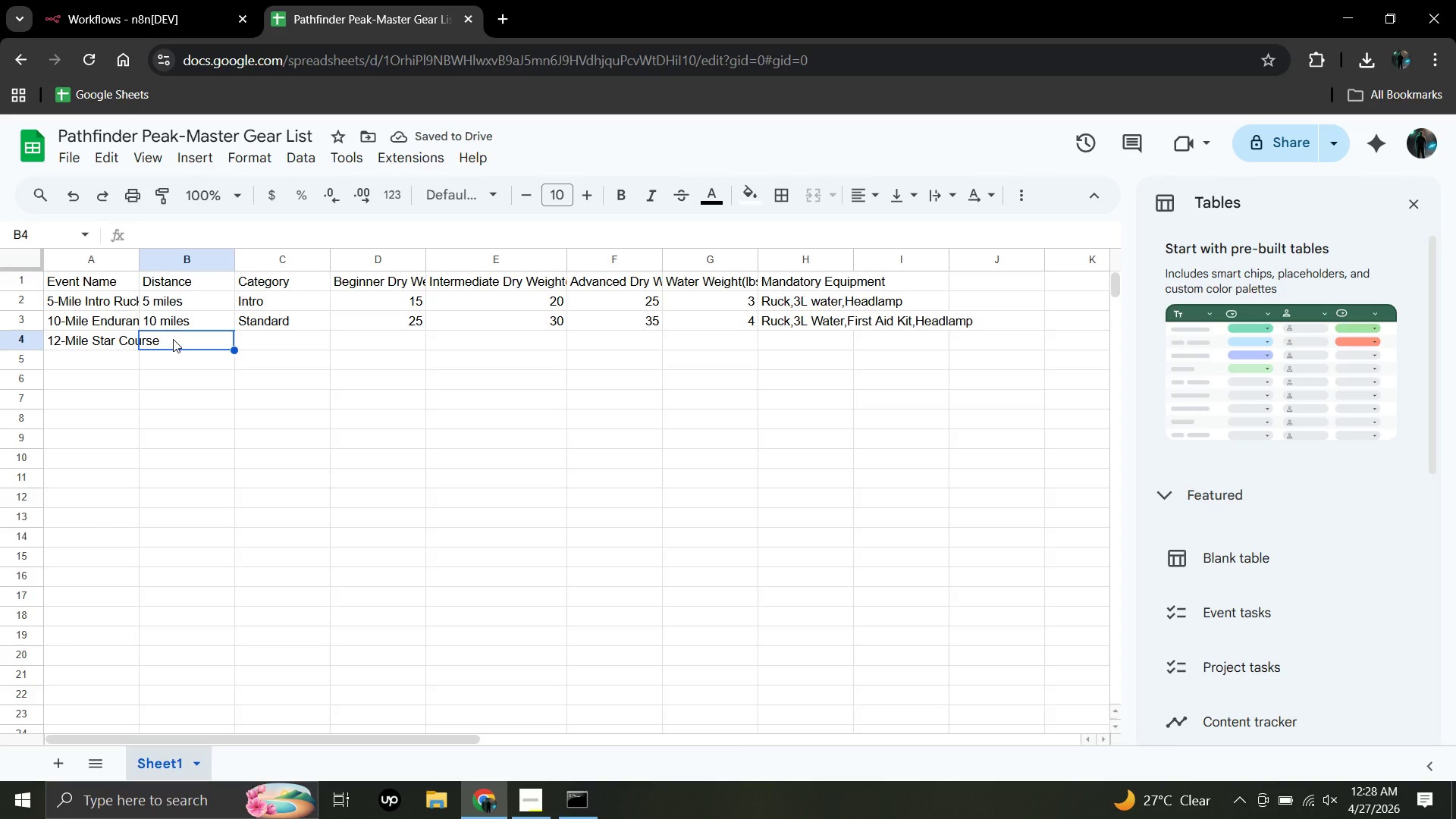 
key(Enter)
 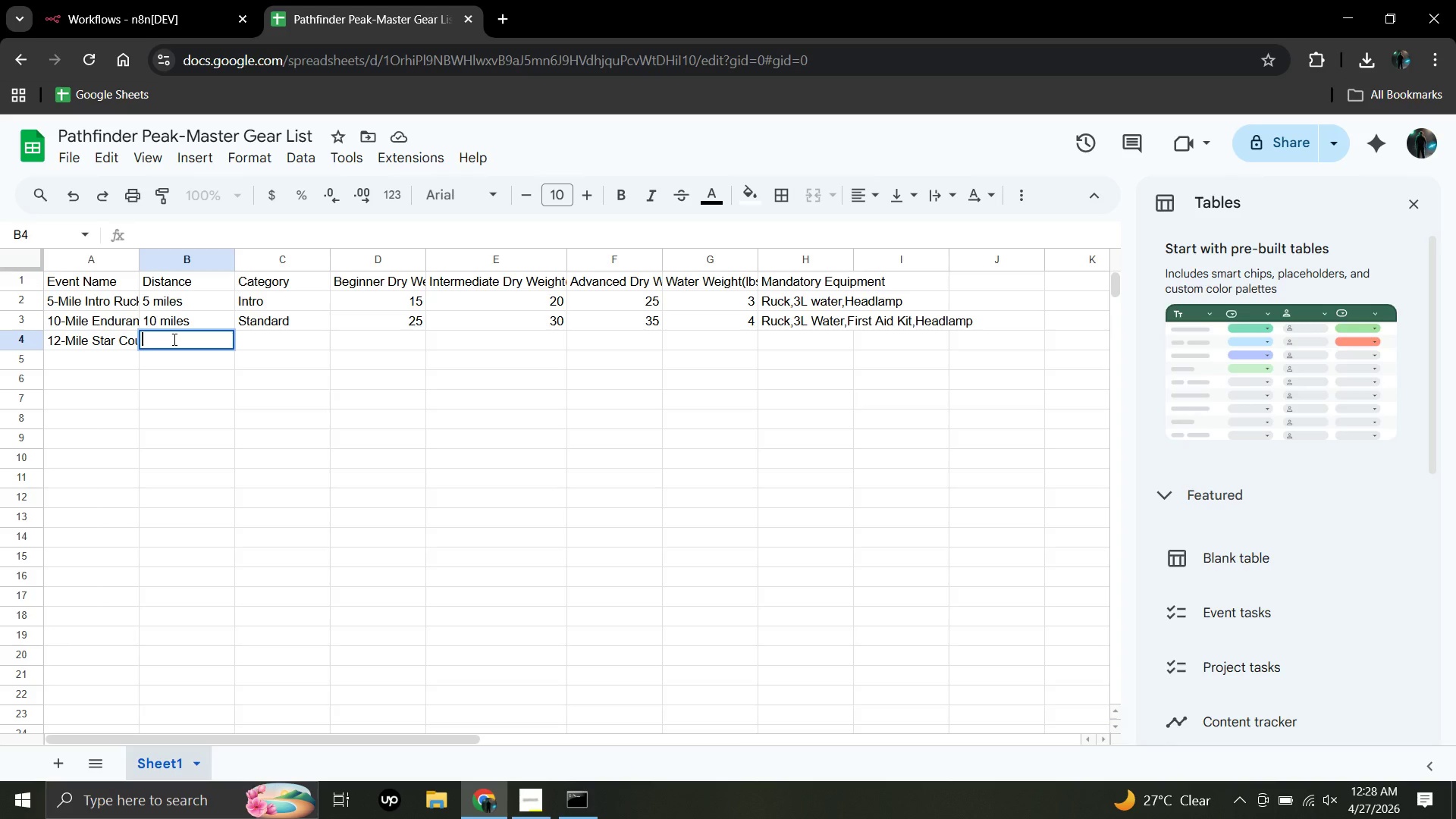 
type(12 miles)
 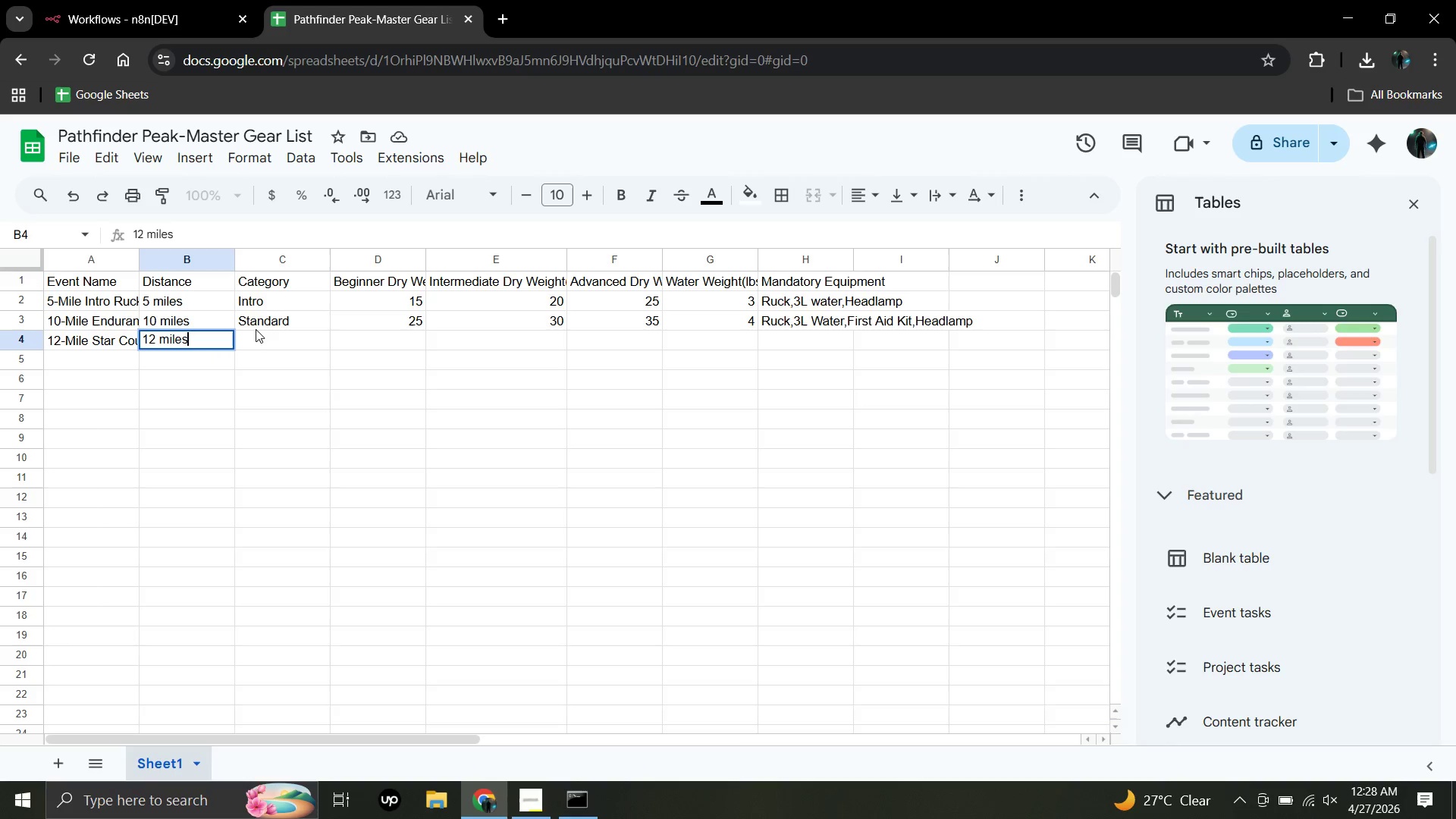 
left_click([256, 334])
 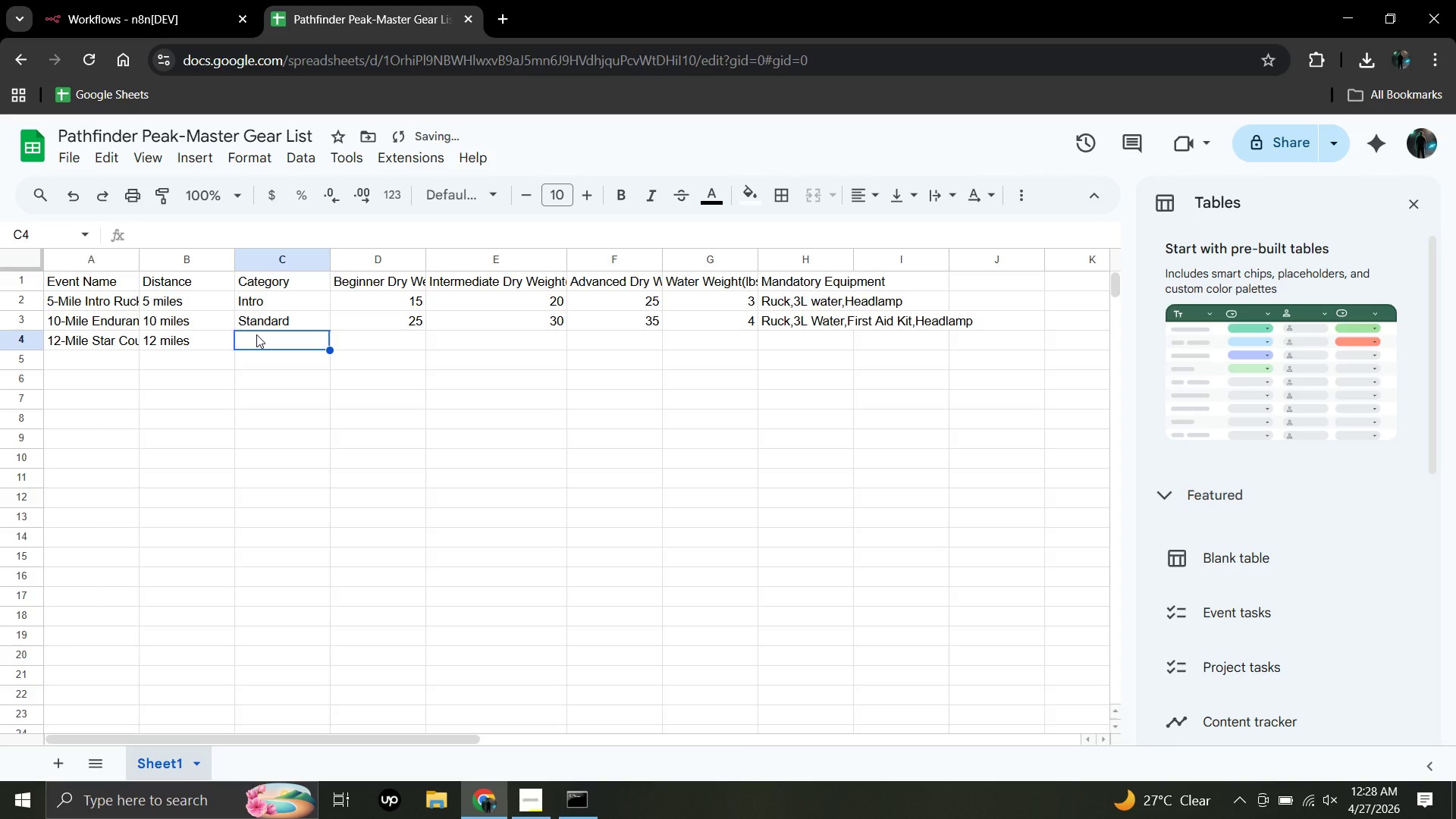 
type(Advanced)
 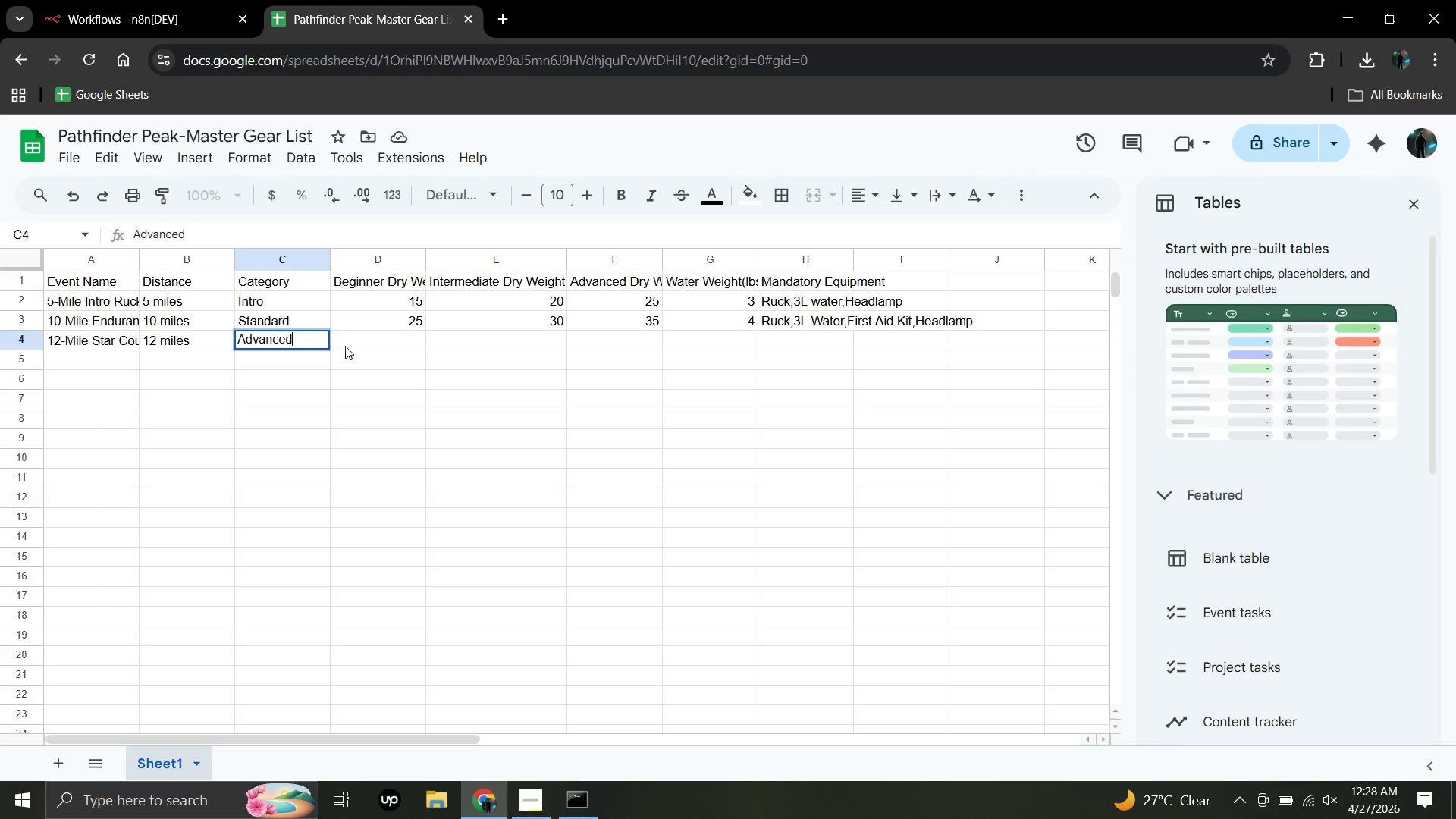 
left_click([350, 344])
 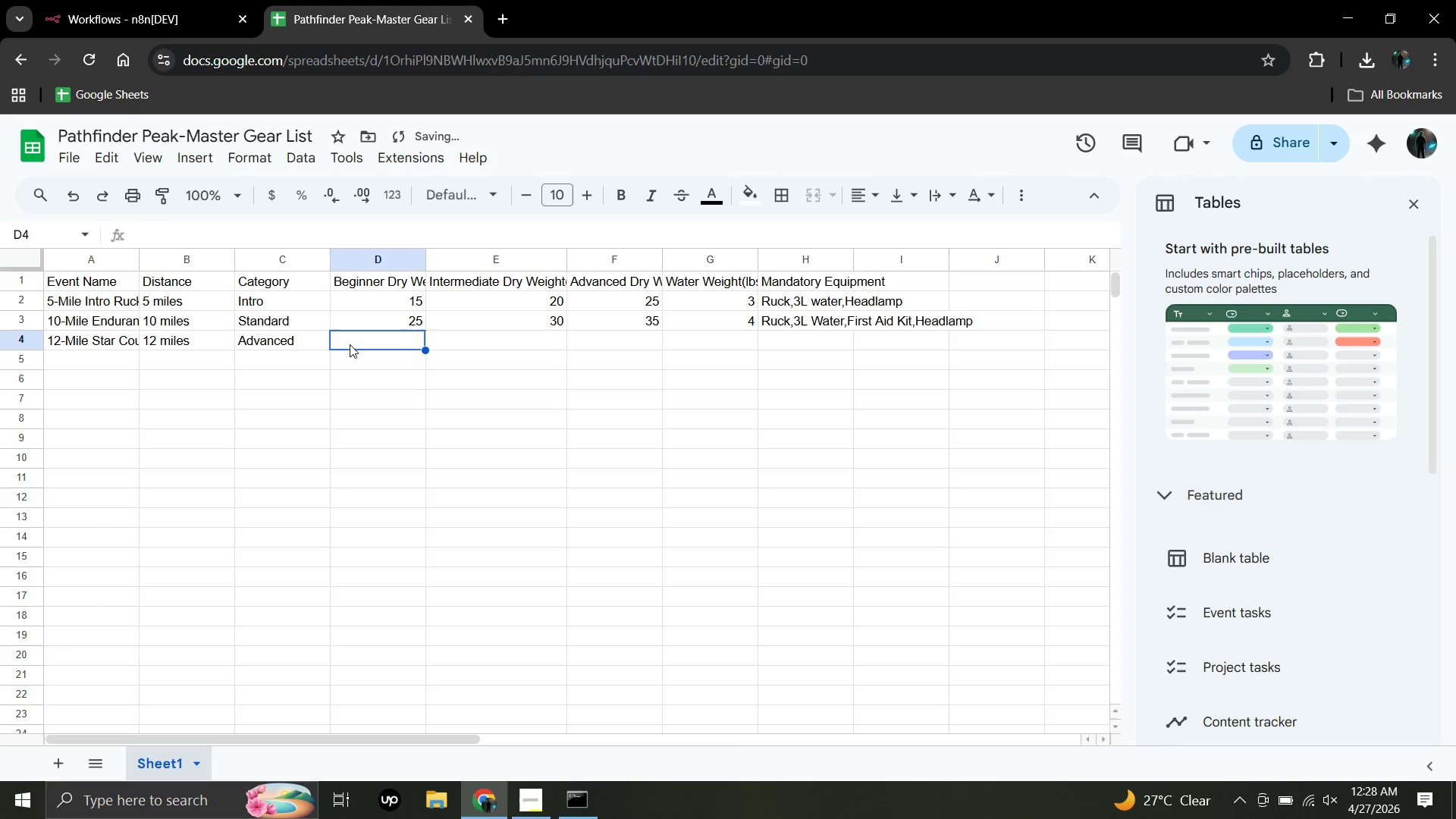 
type(30)
 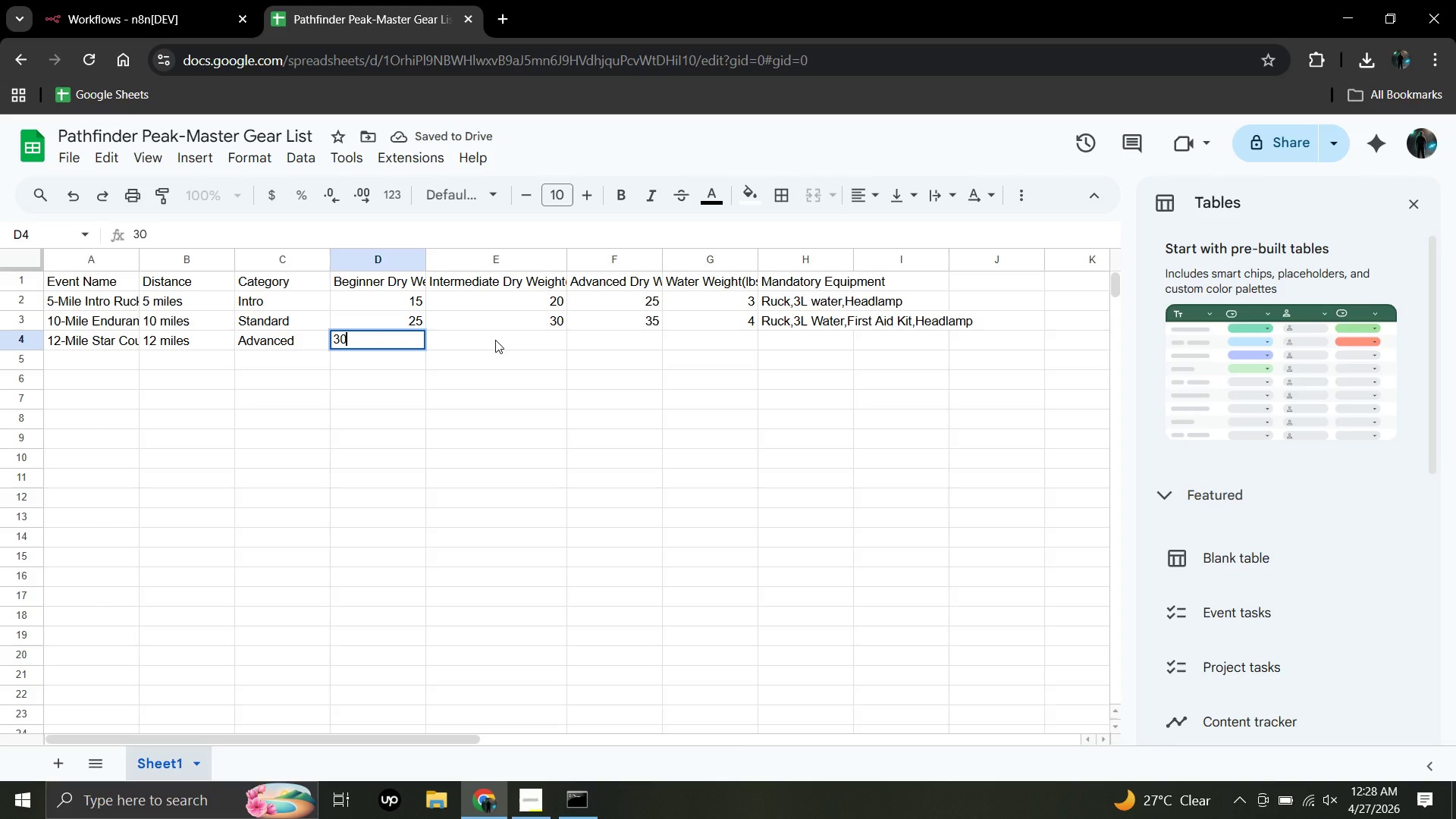 
left_click([495, 340])
 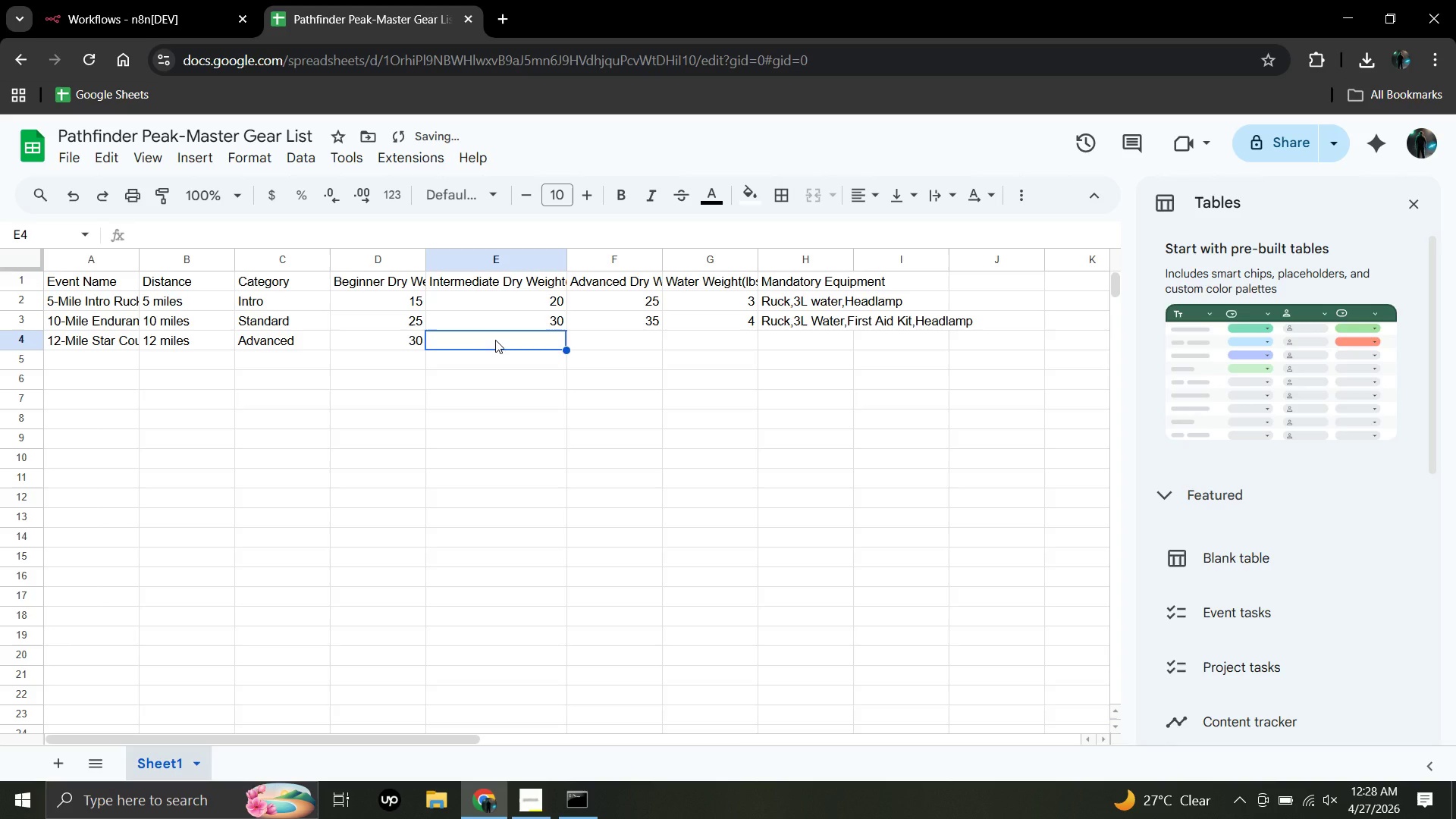 
type(35)
 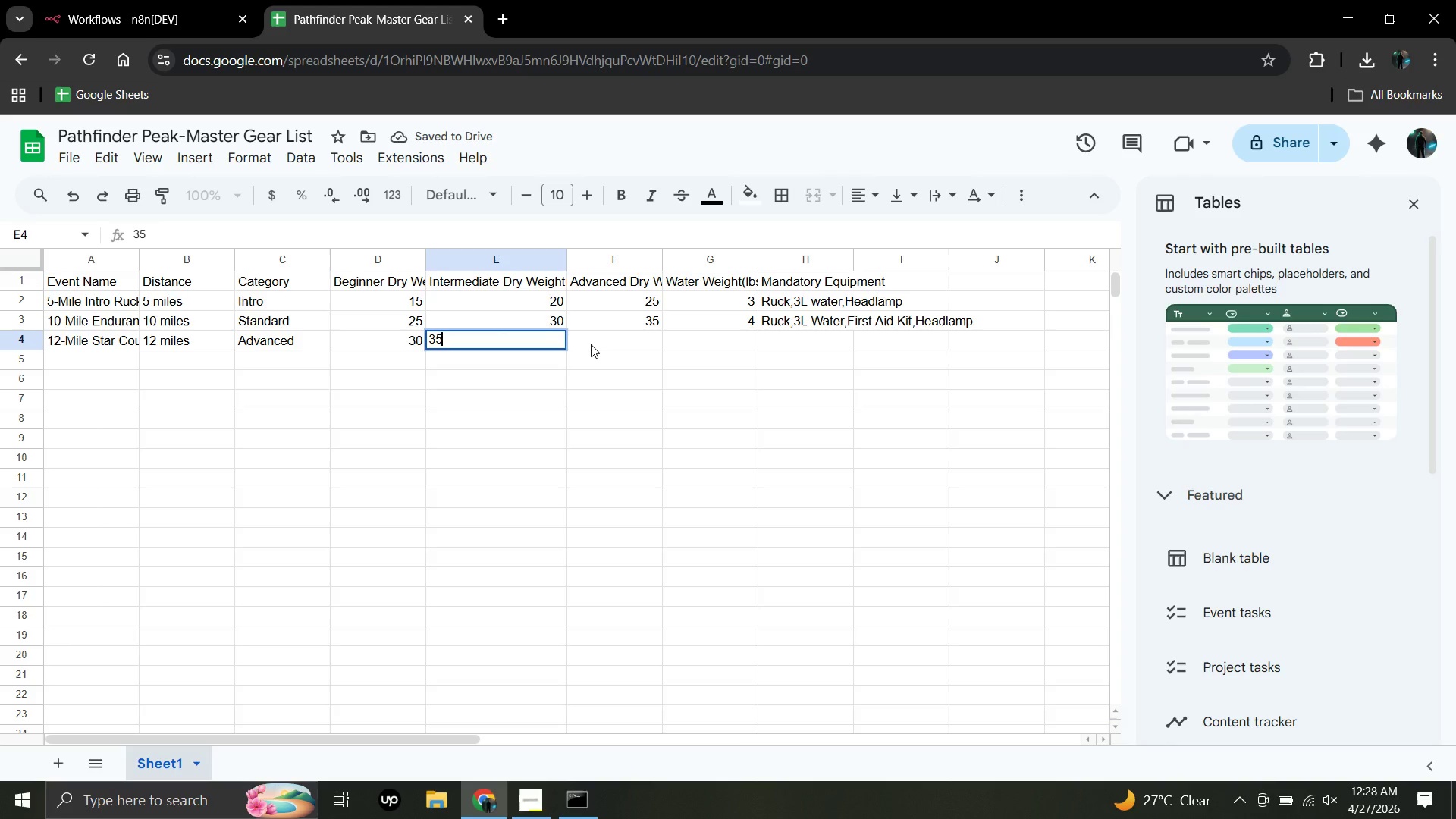 
left_click([591, 344])
 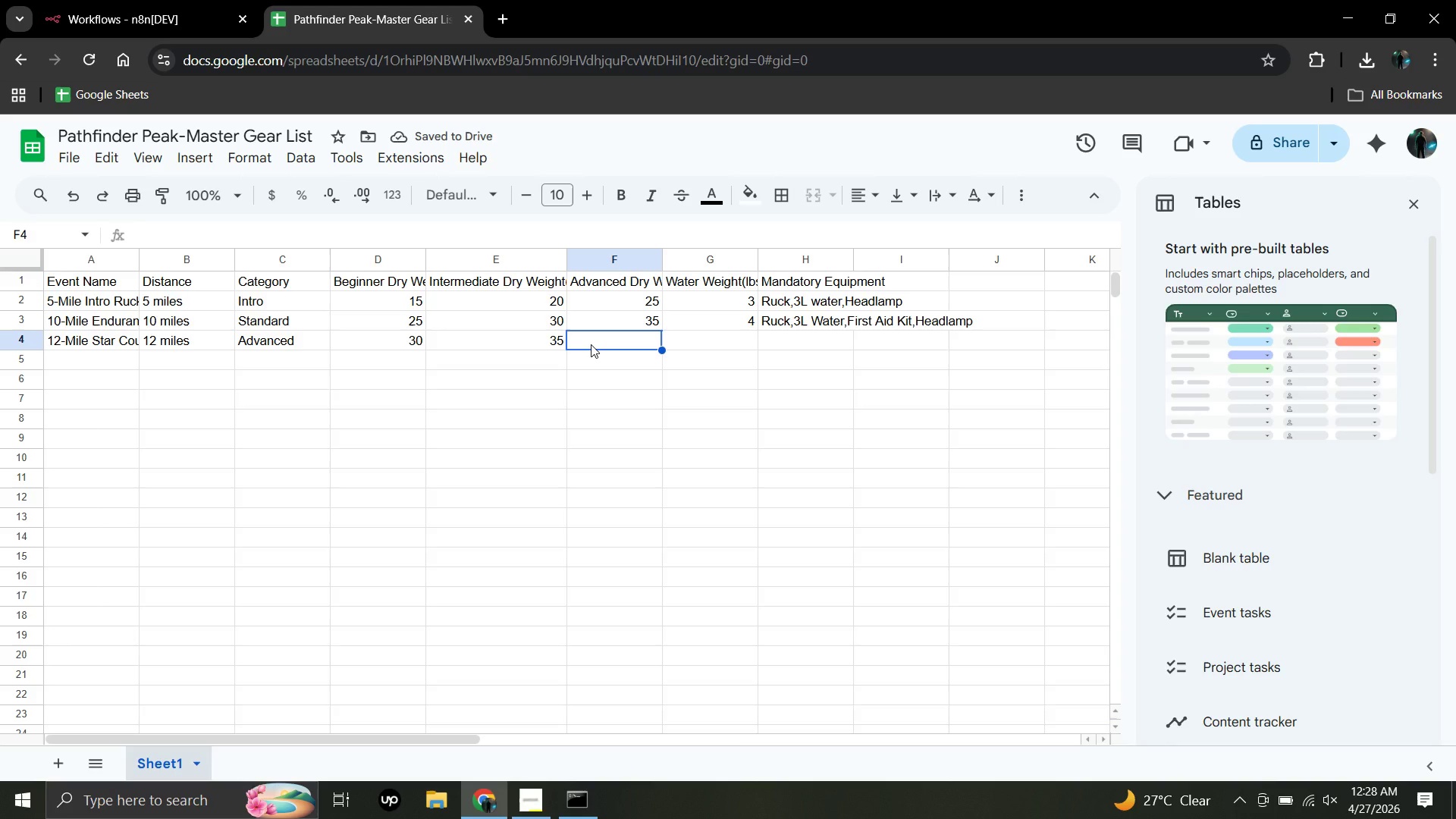 
wait(5.61)
 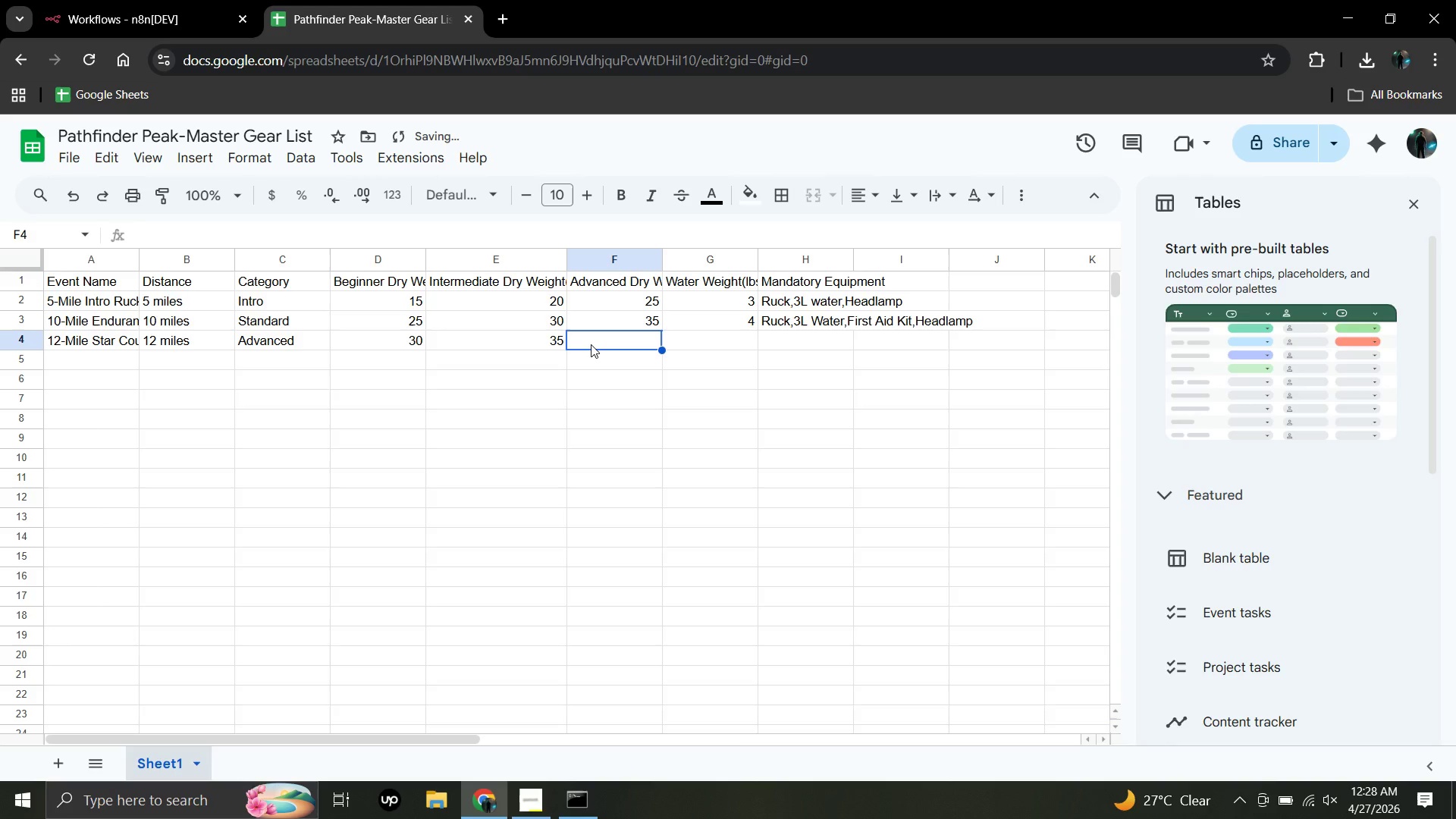 
type(45)
 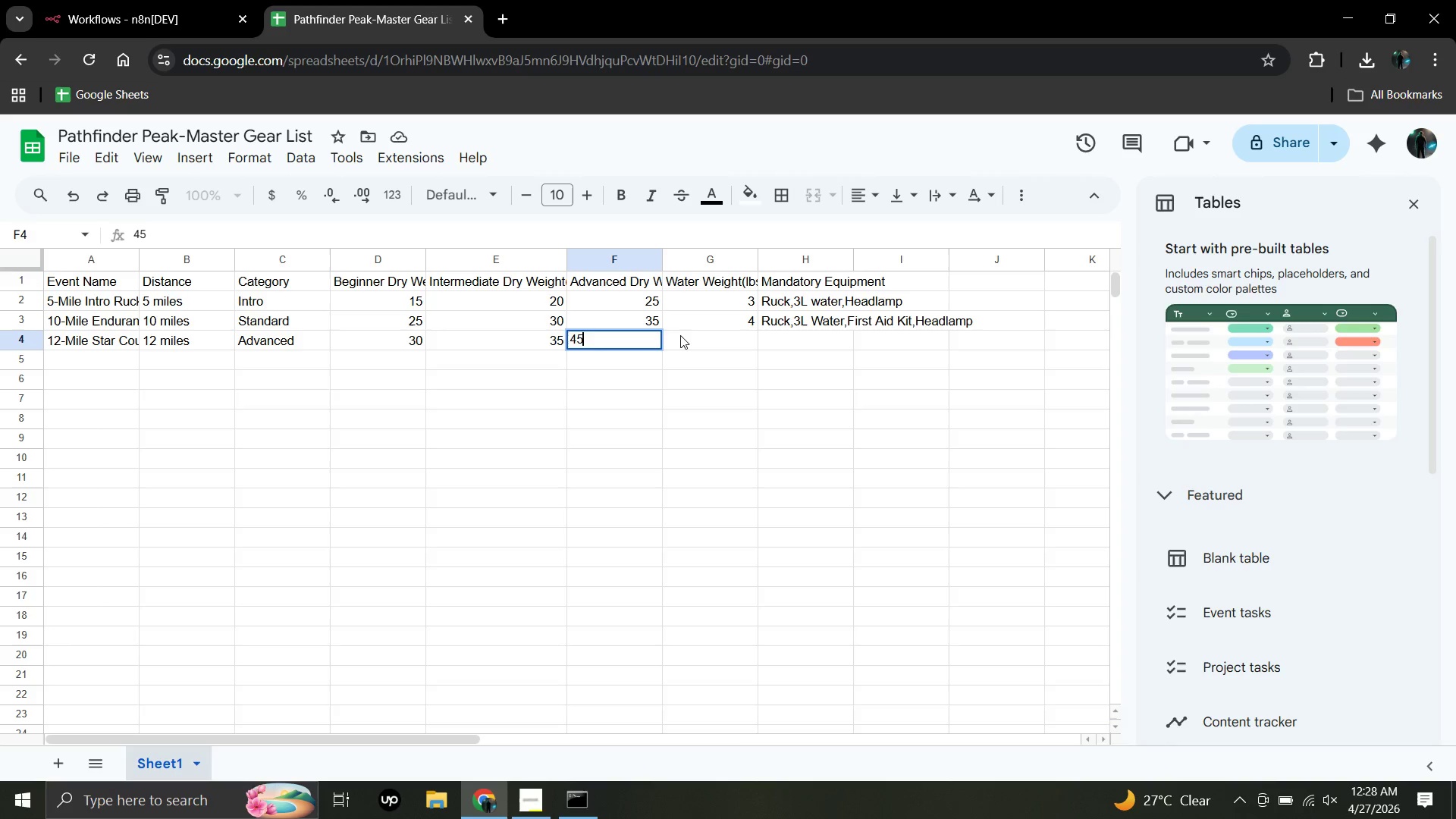 
left_click([680, 335])
 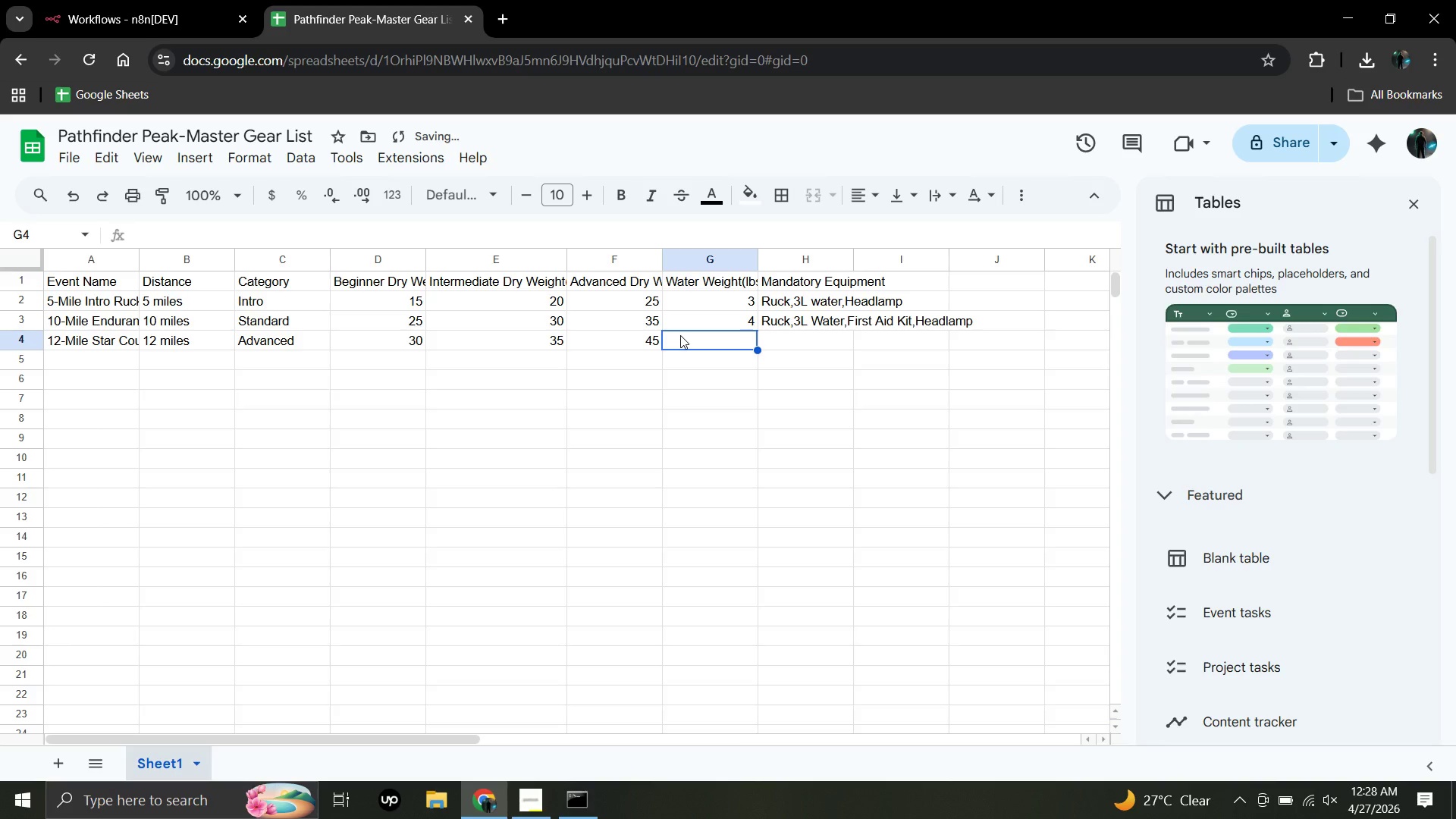 
key(5)
 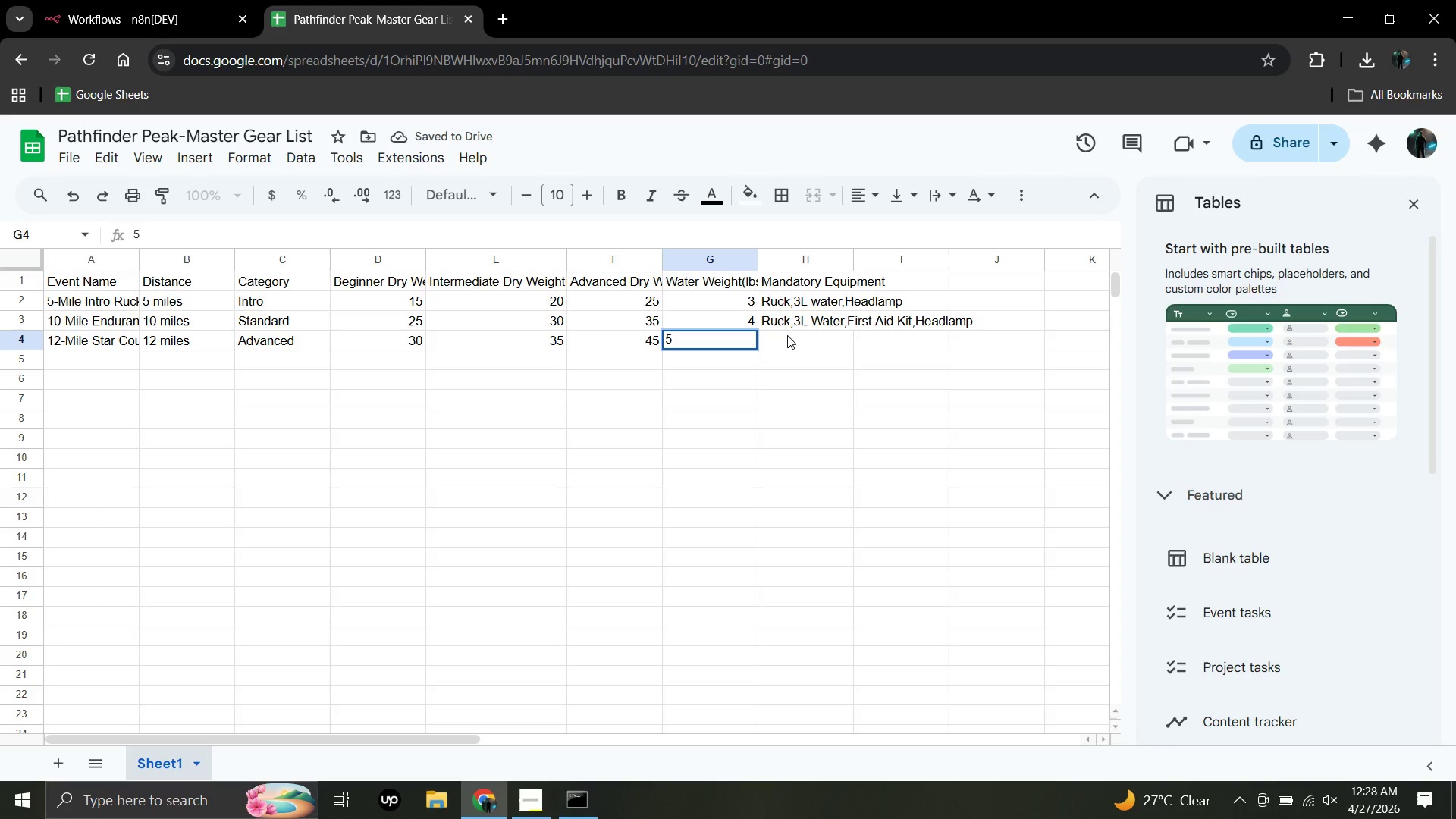 
left_click([787, 335])
 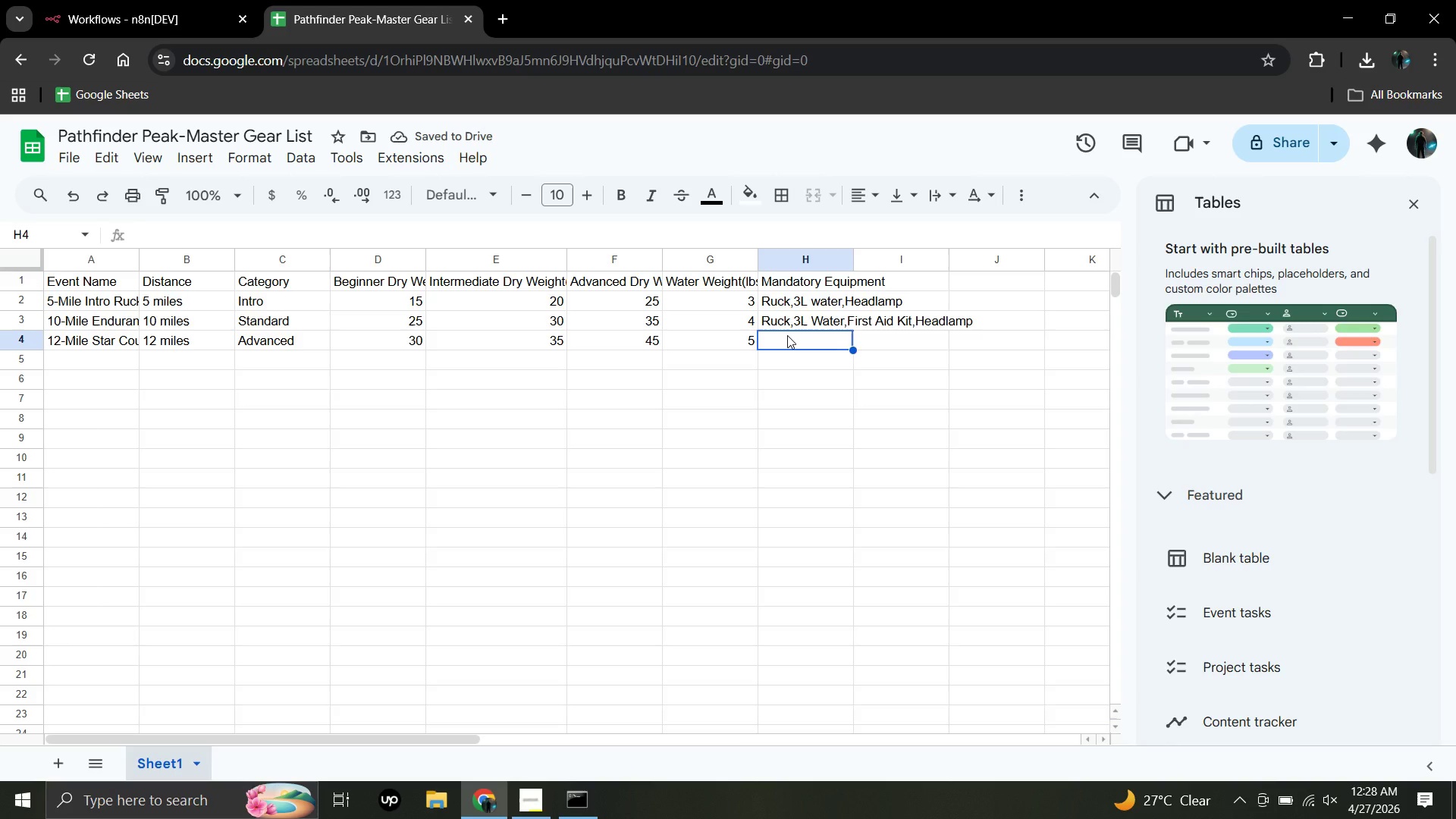 
wait(6.02)
 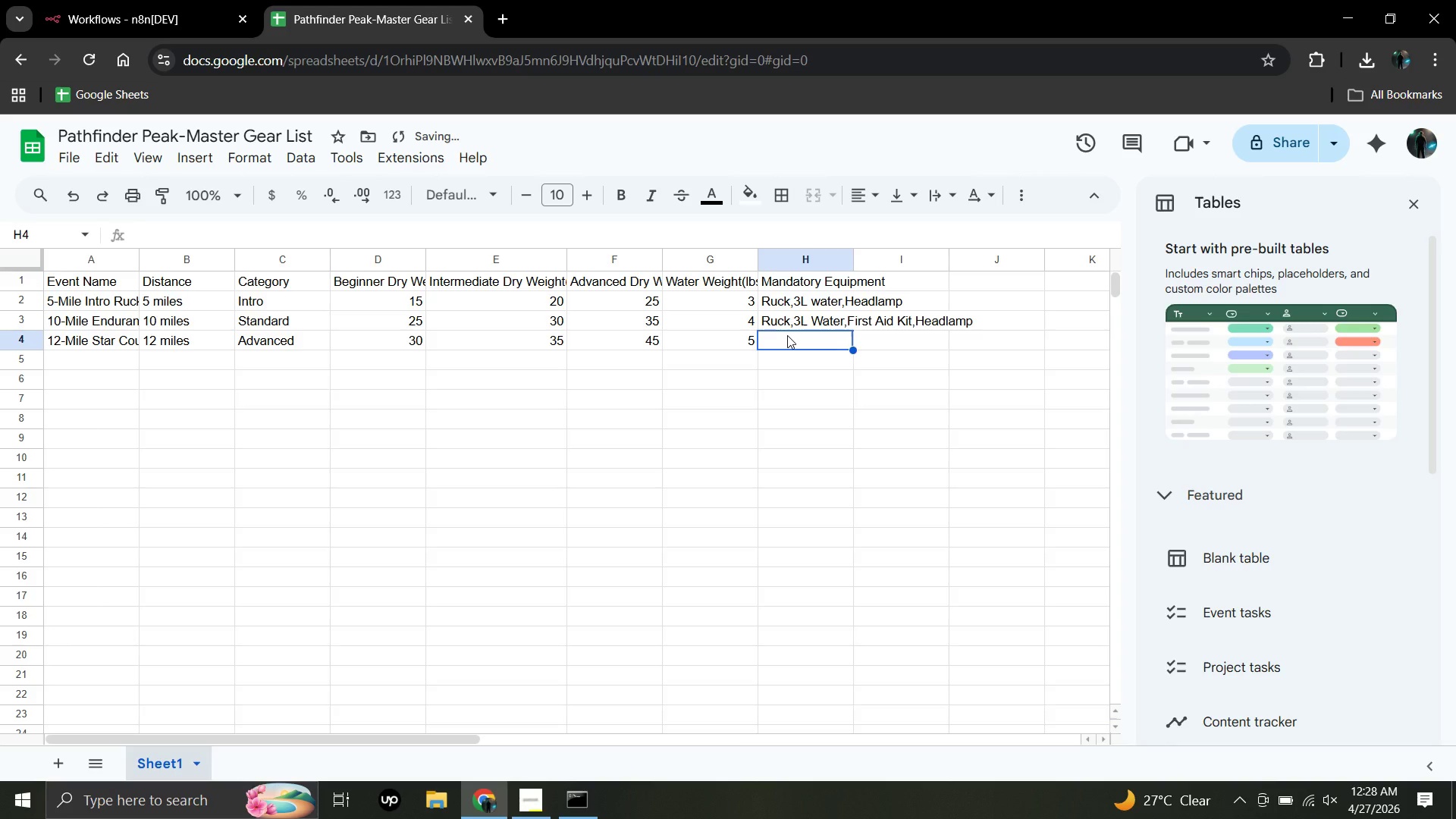 
type(Ruck,)
 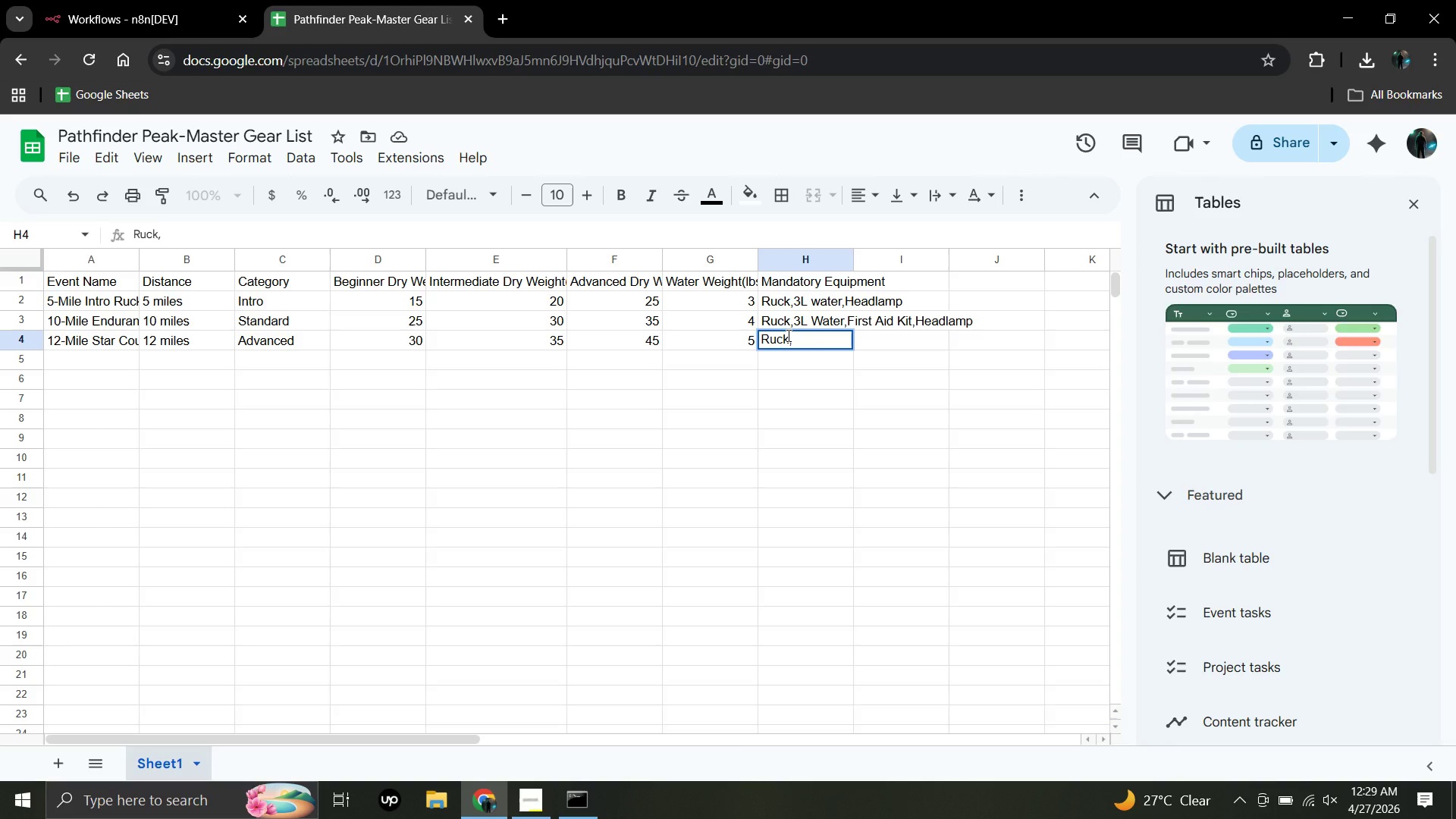 
type(4L Water, Map,Compass,First aid)
key(Backspace)
key(Backspace)
key(Backspace)
type(Aid Kit,)
 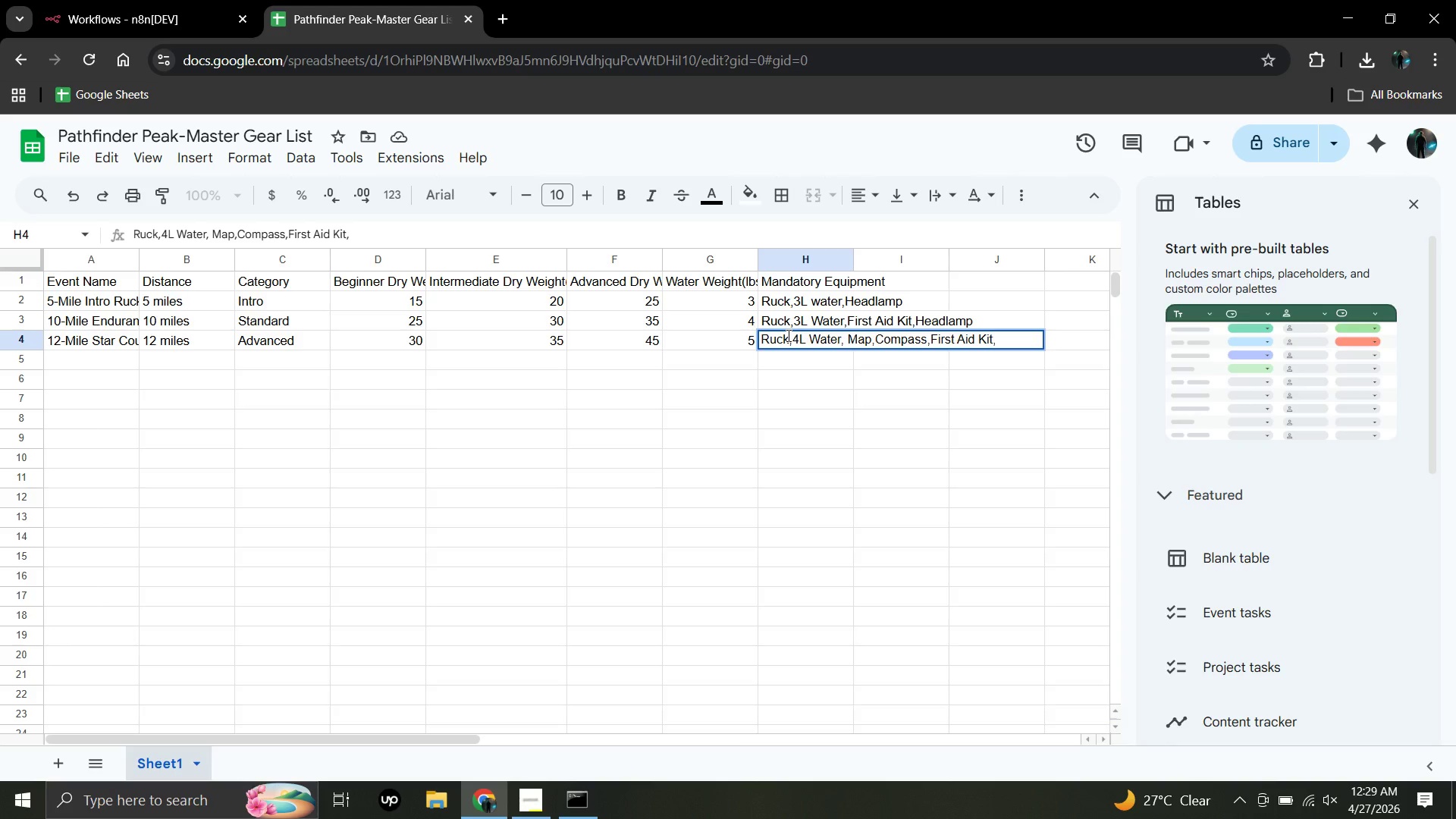 
type(Emergency Blanket,Headlamp)
 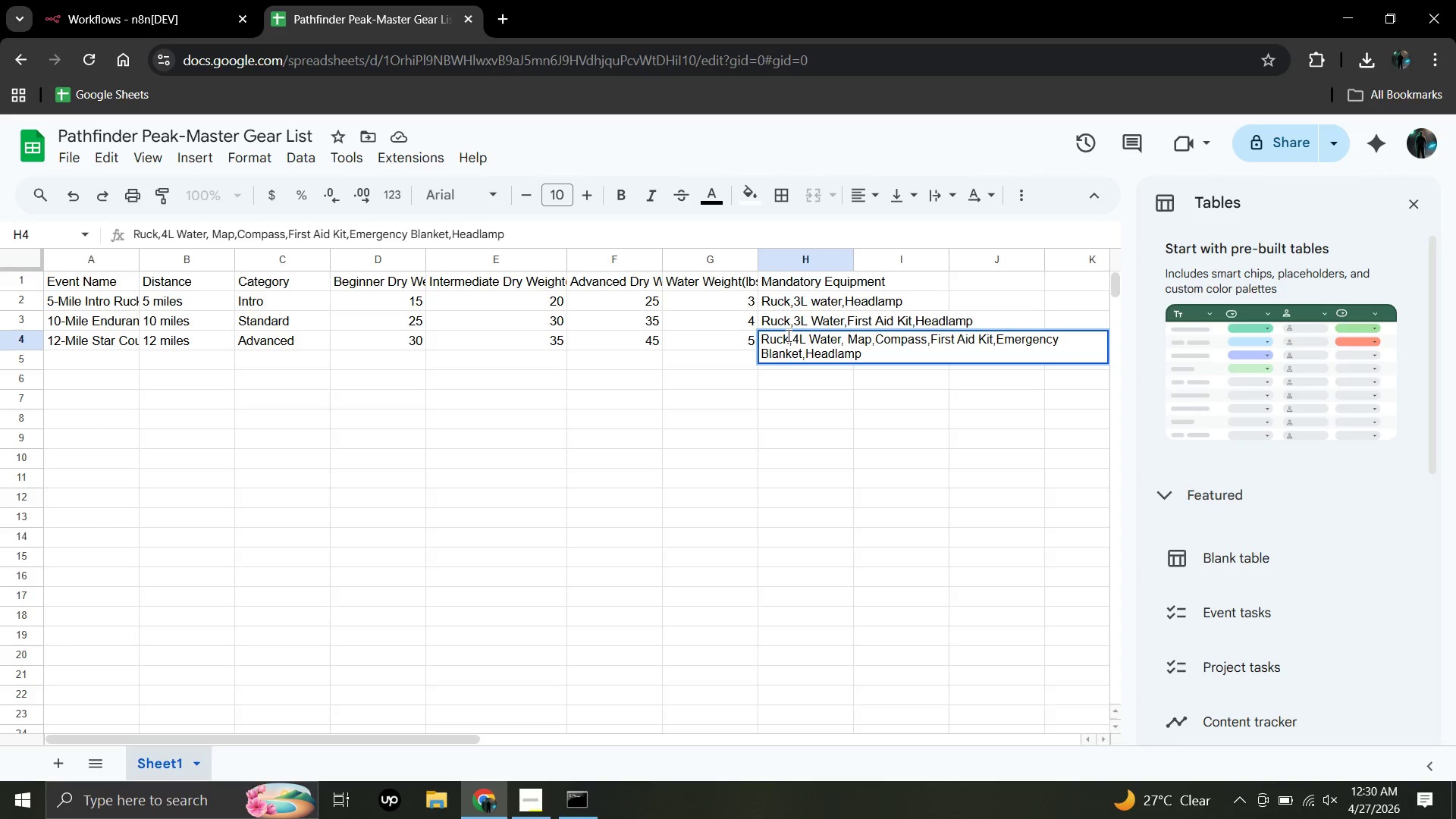 
key(Enter)
 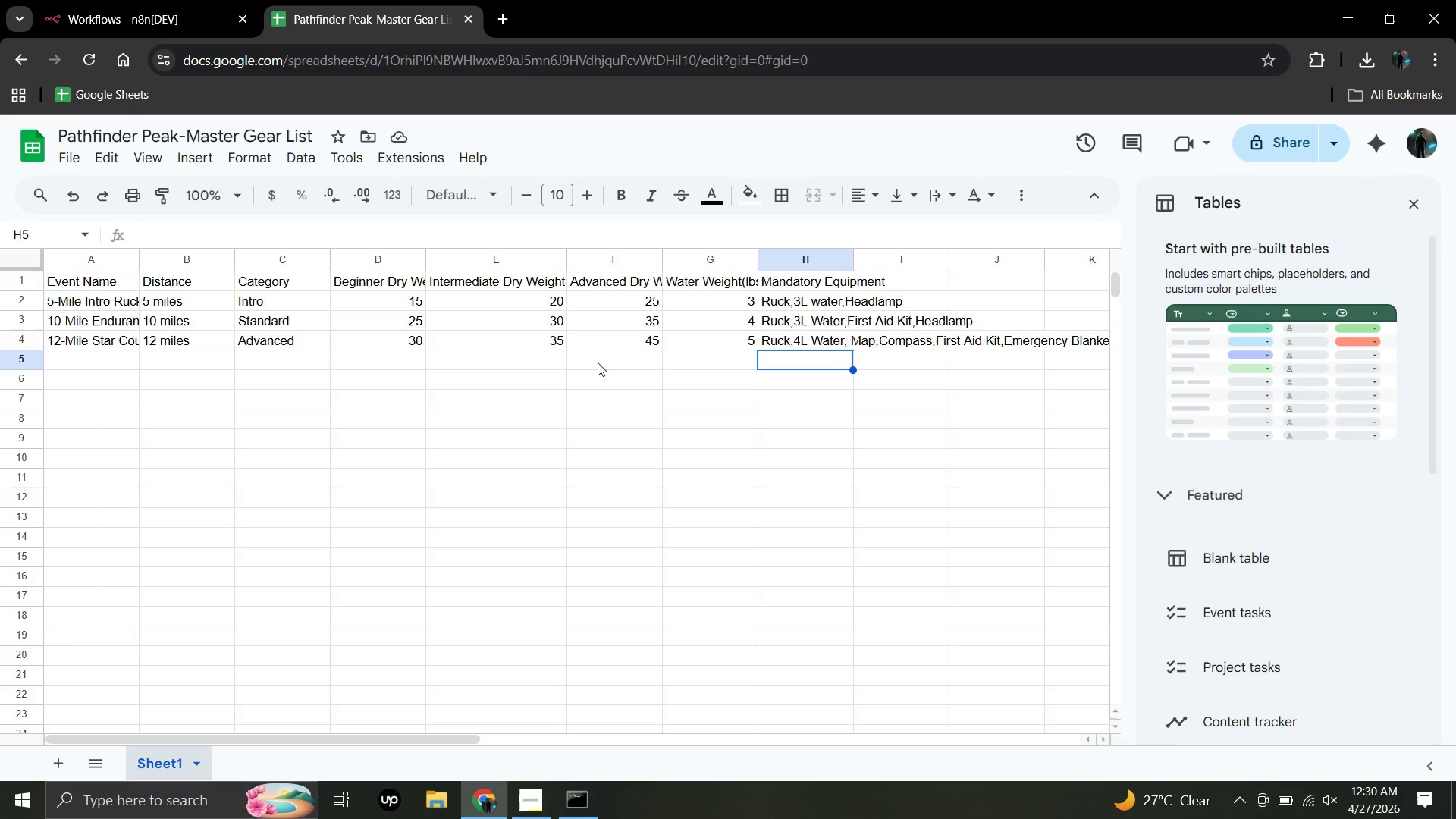 
wait(7.31)
 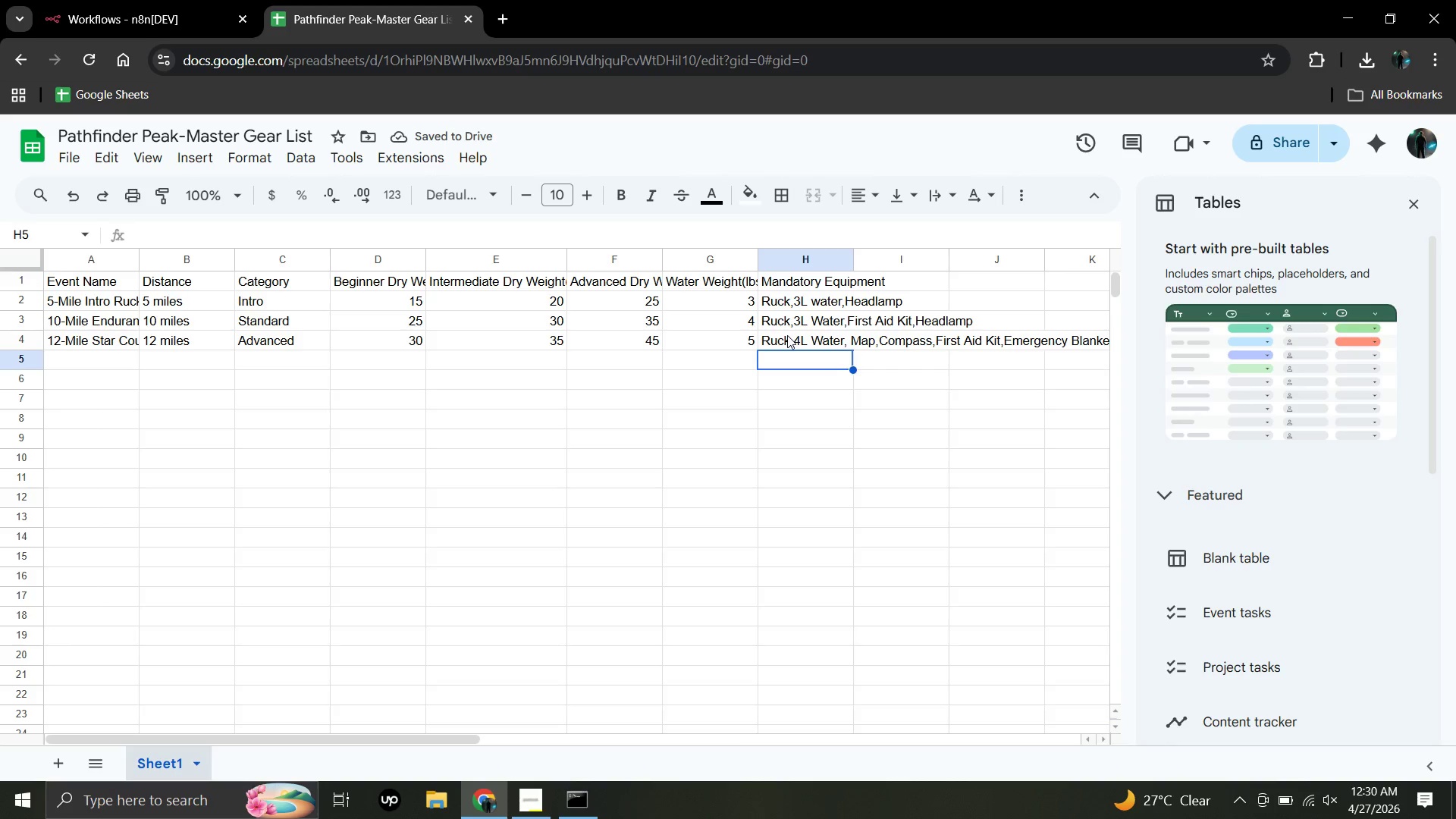 
left_click([60, 359])
 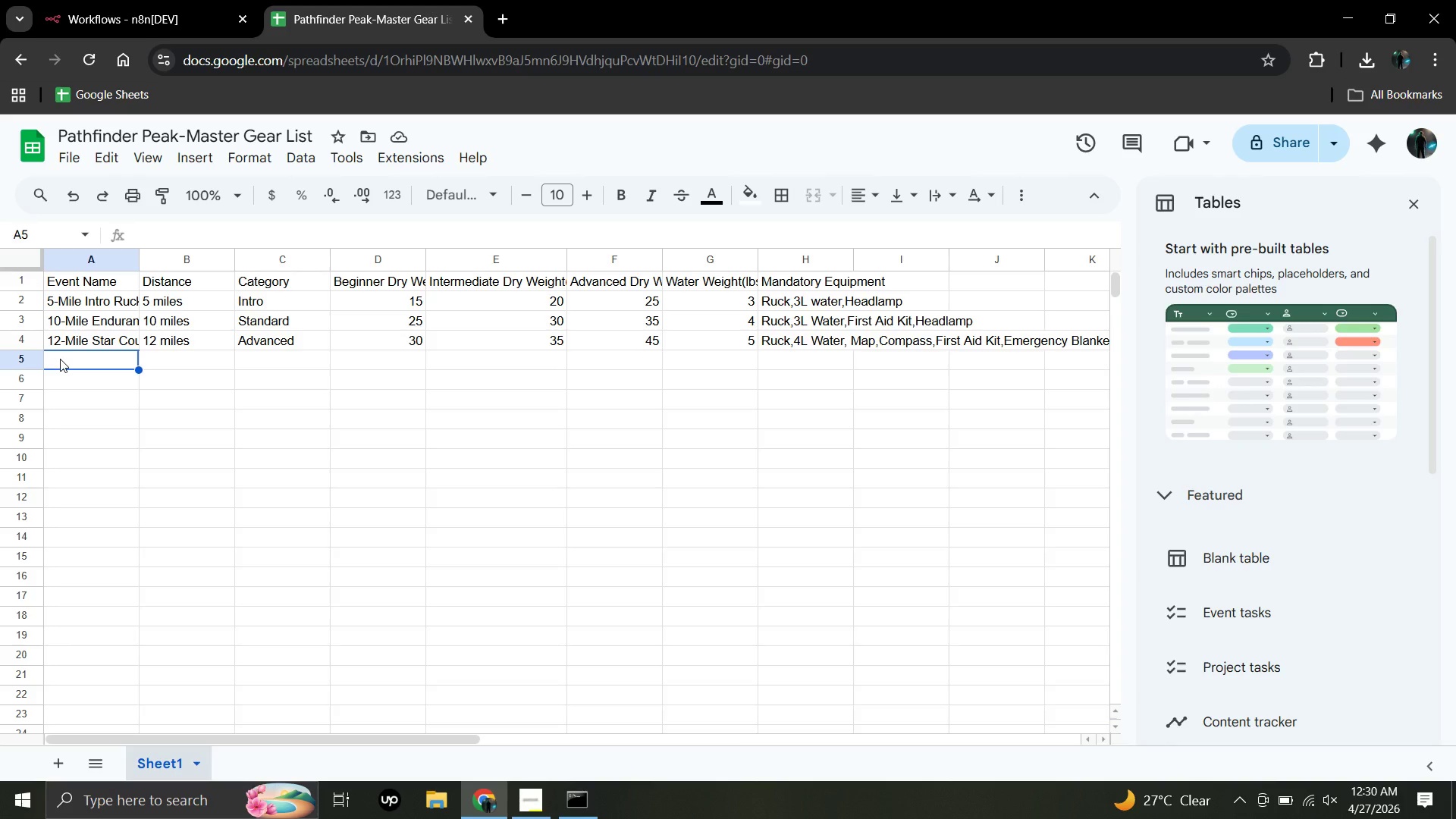 
type(20)
 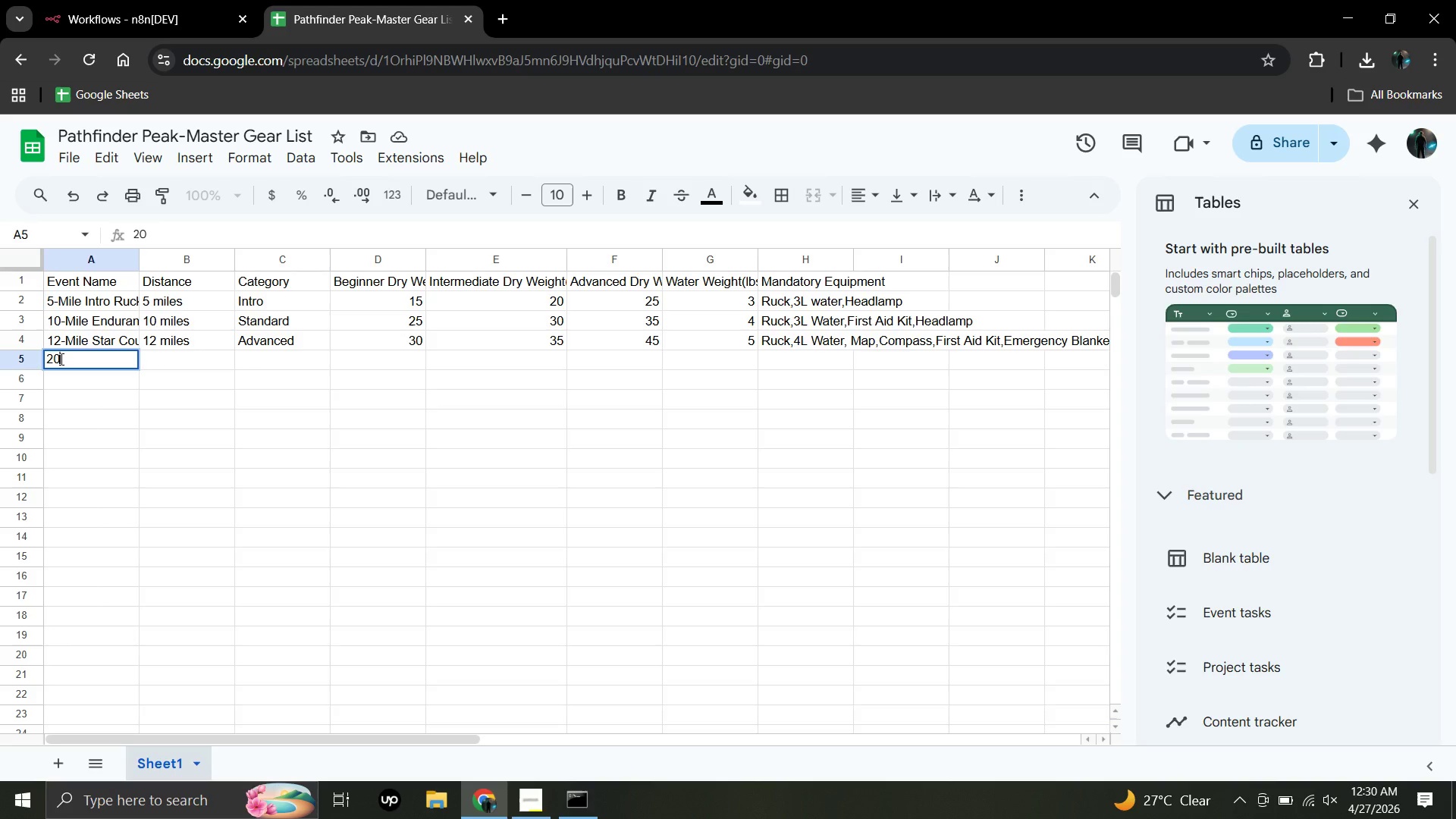 
wait(10.45)
 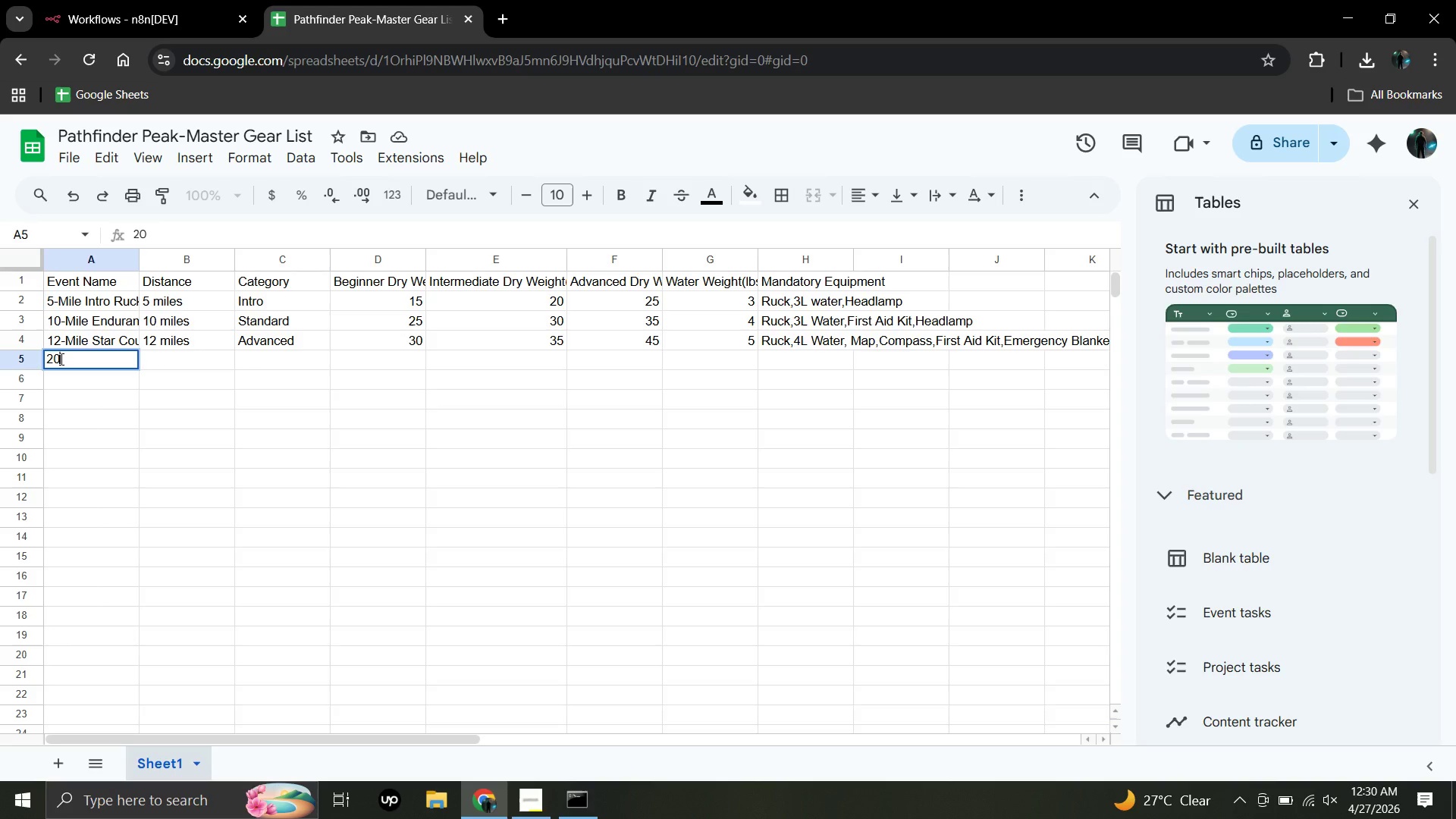 
type(-Mile Operator c)
key(Backspace)
type(Challenge)
 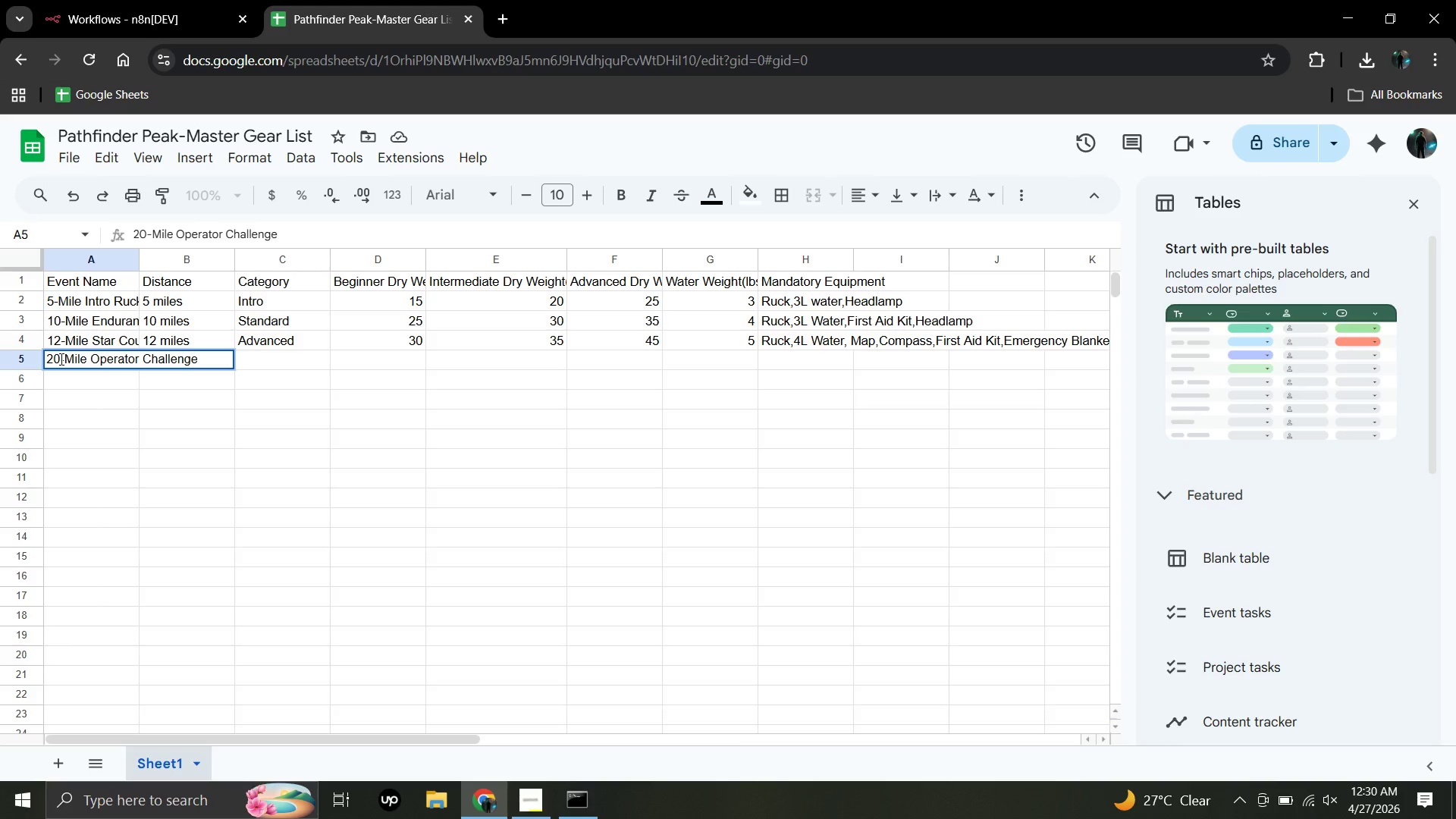 
key(Enter)
 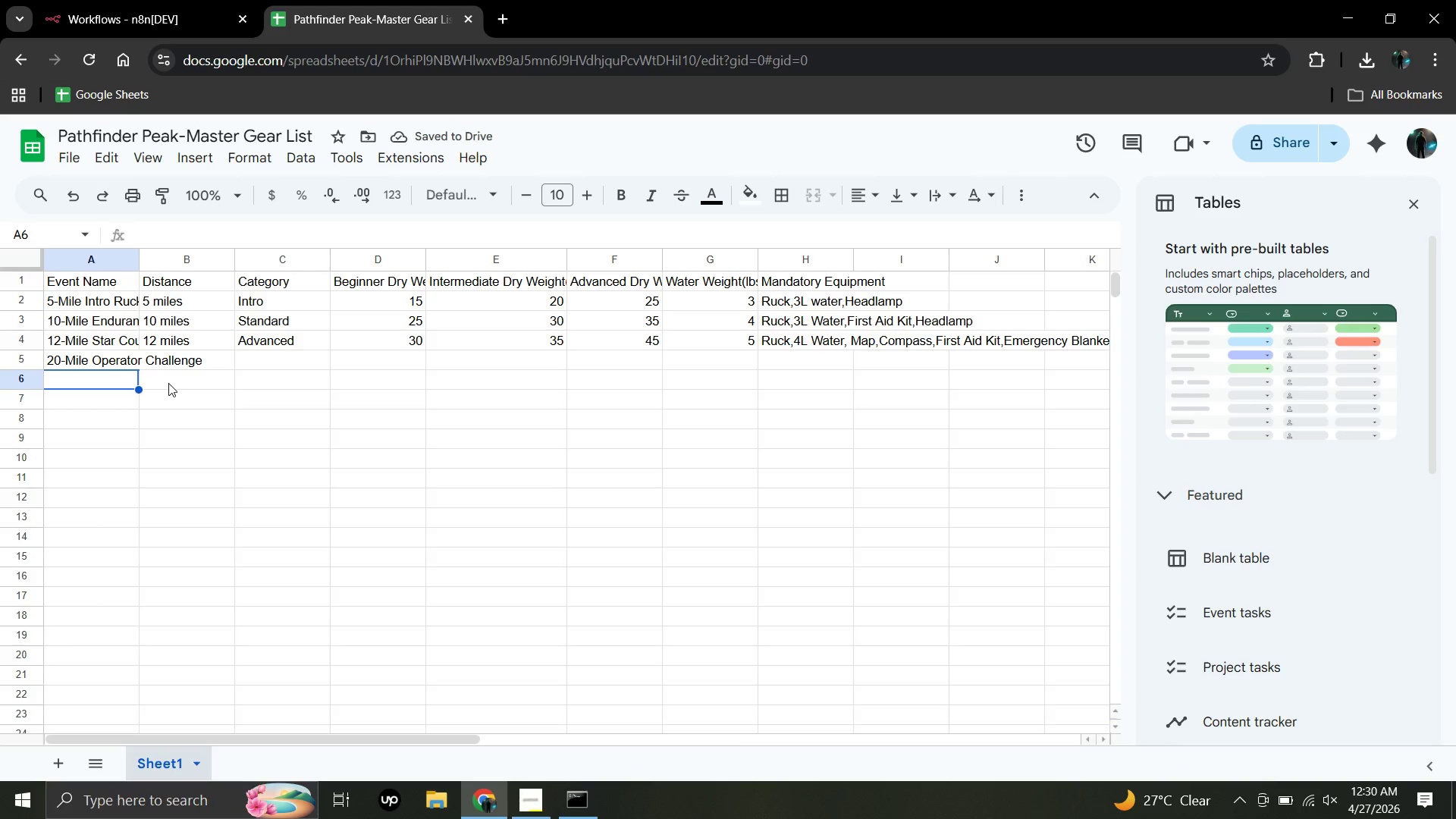 
left_click([168, 383])
 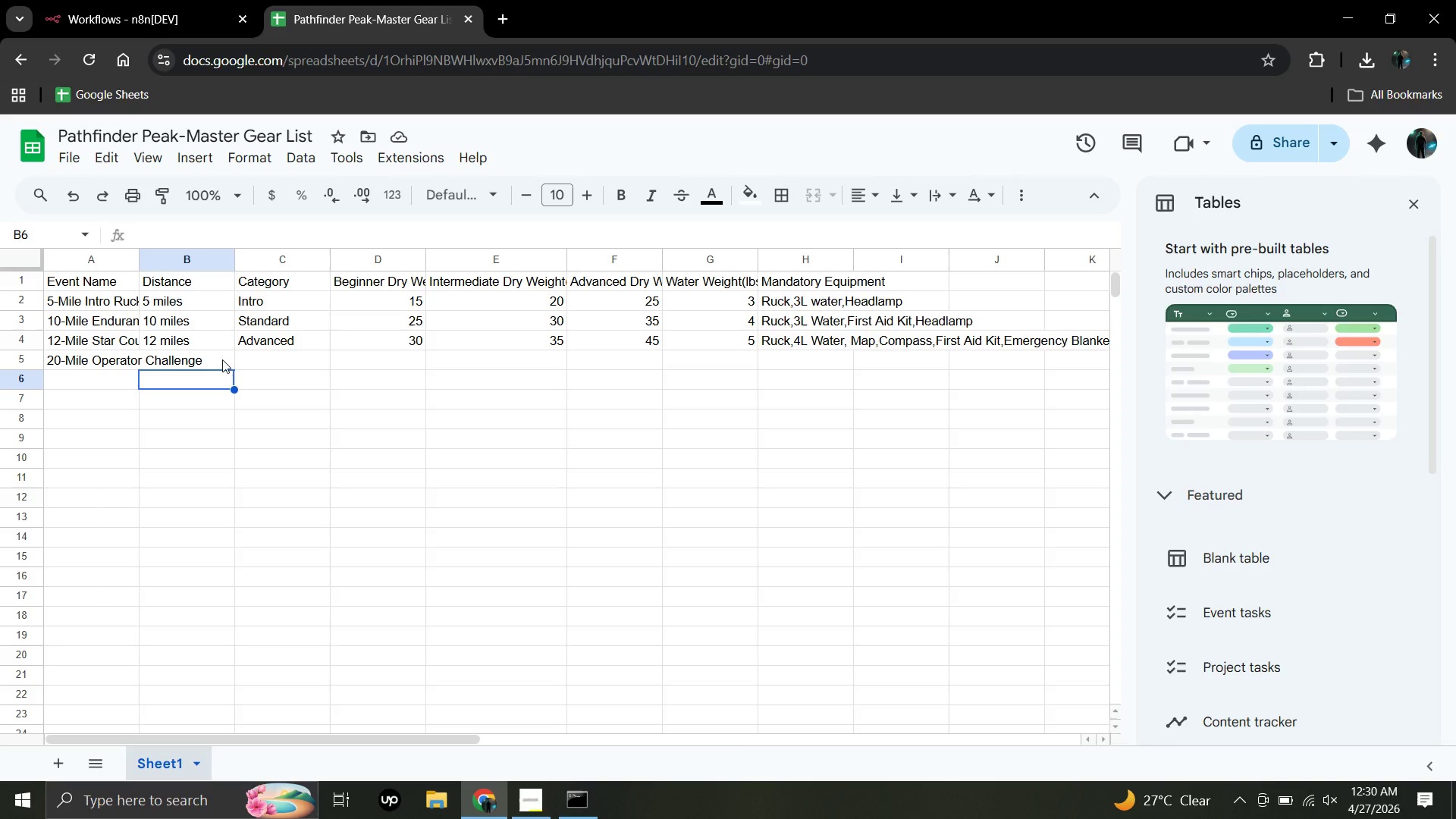 
left_click([222, 359])
 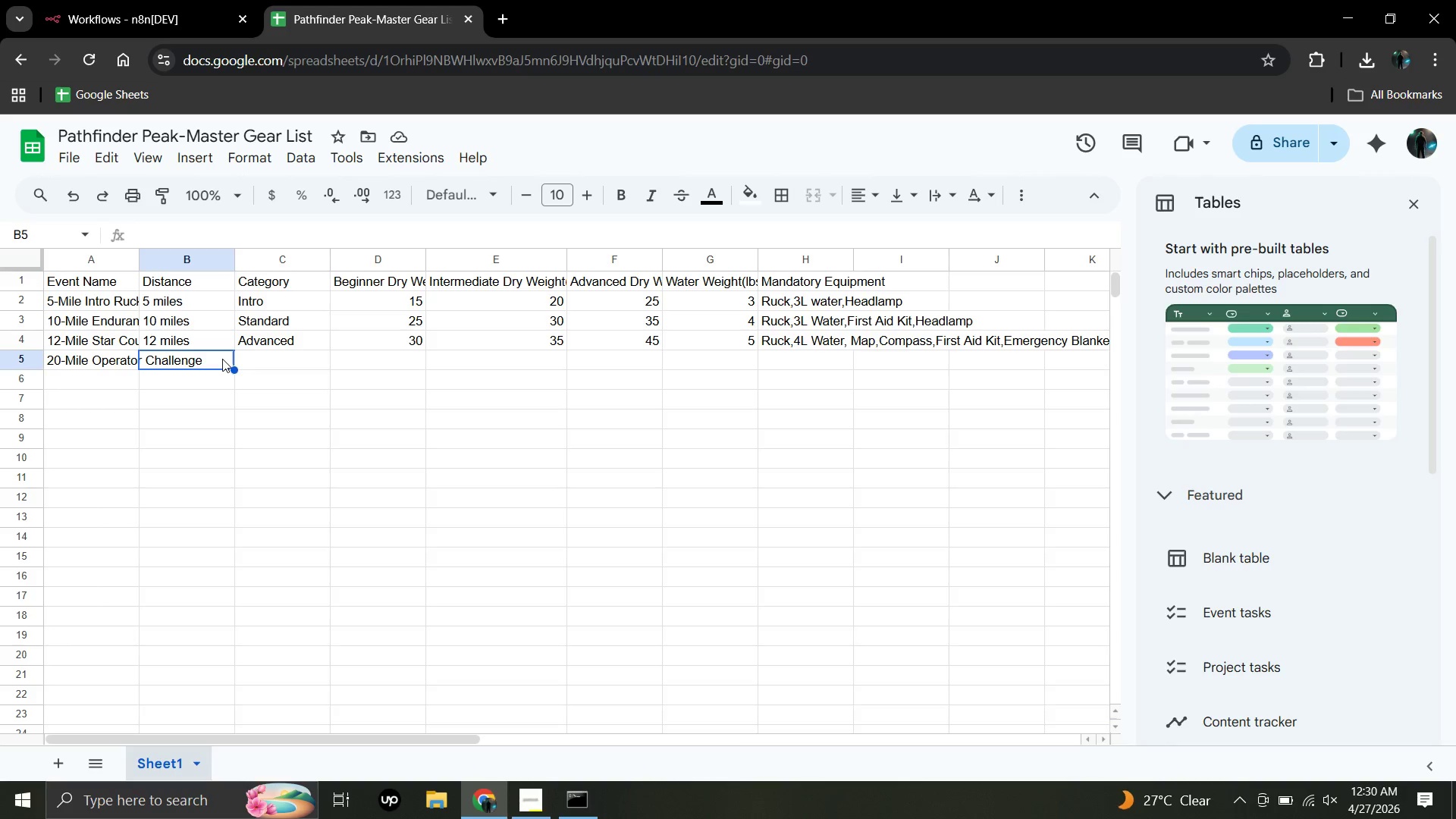 
key(Enter)
 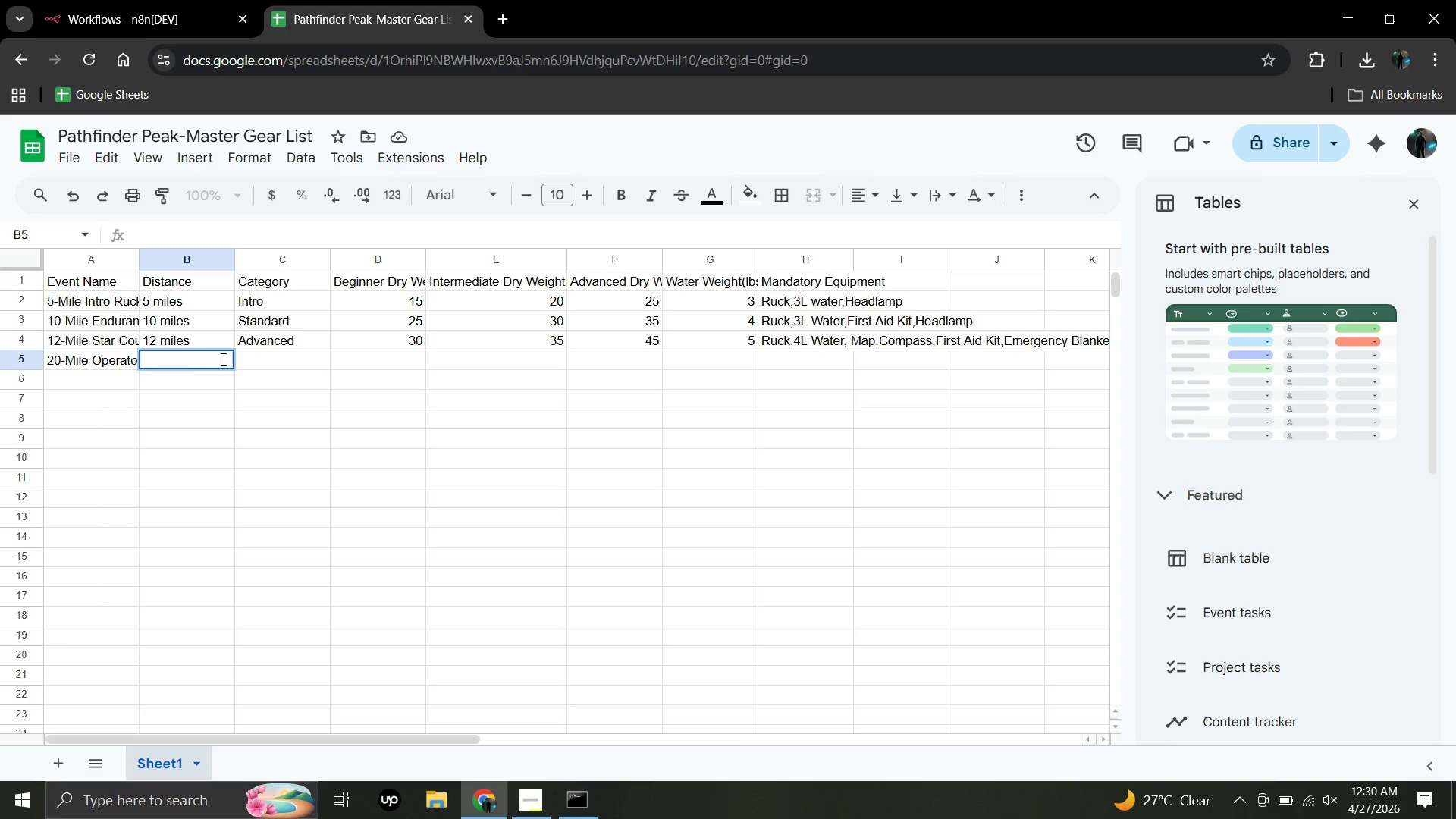 
wait(5.39)
 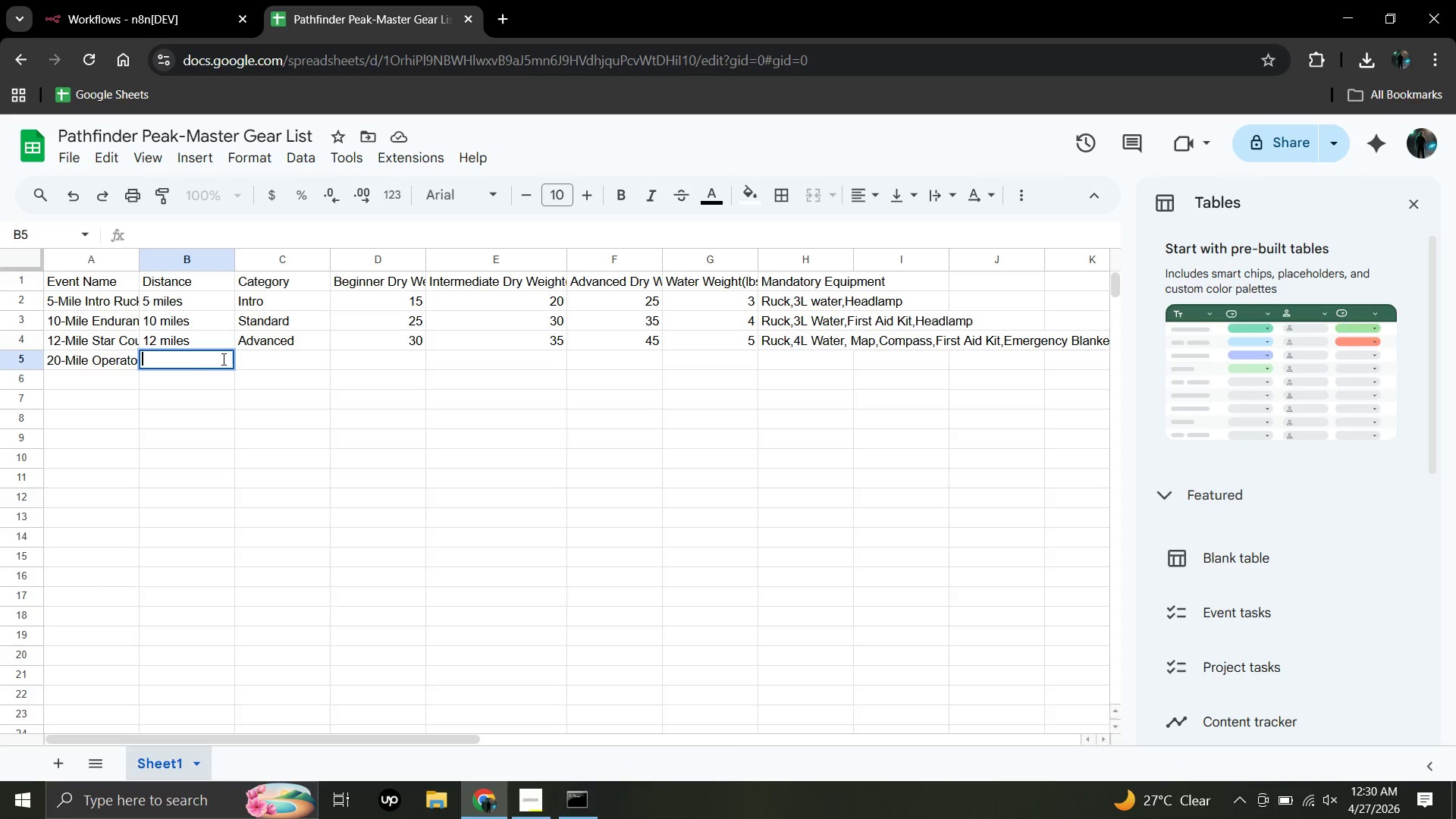 
type(20 miles)
 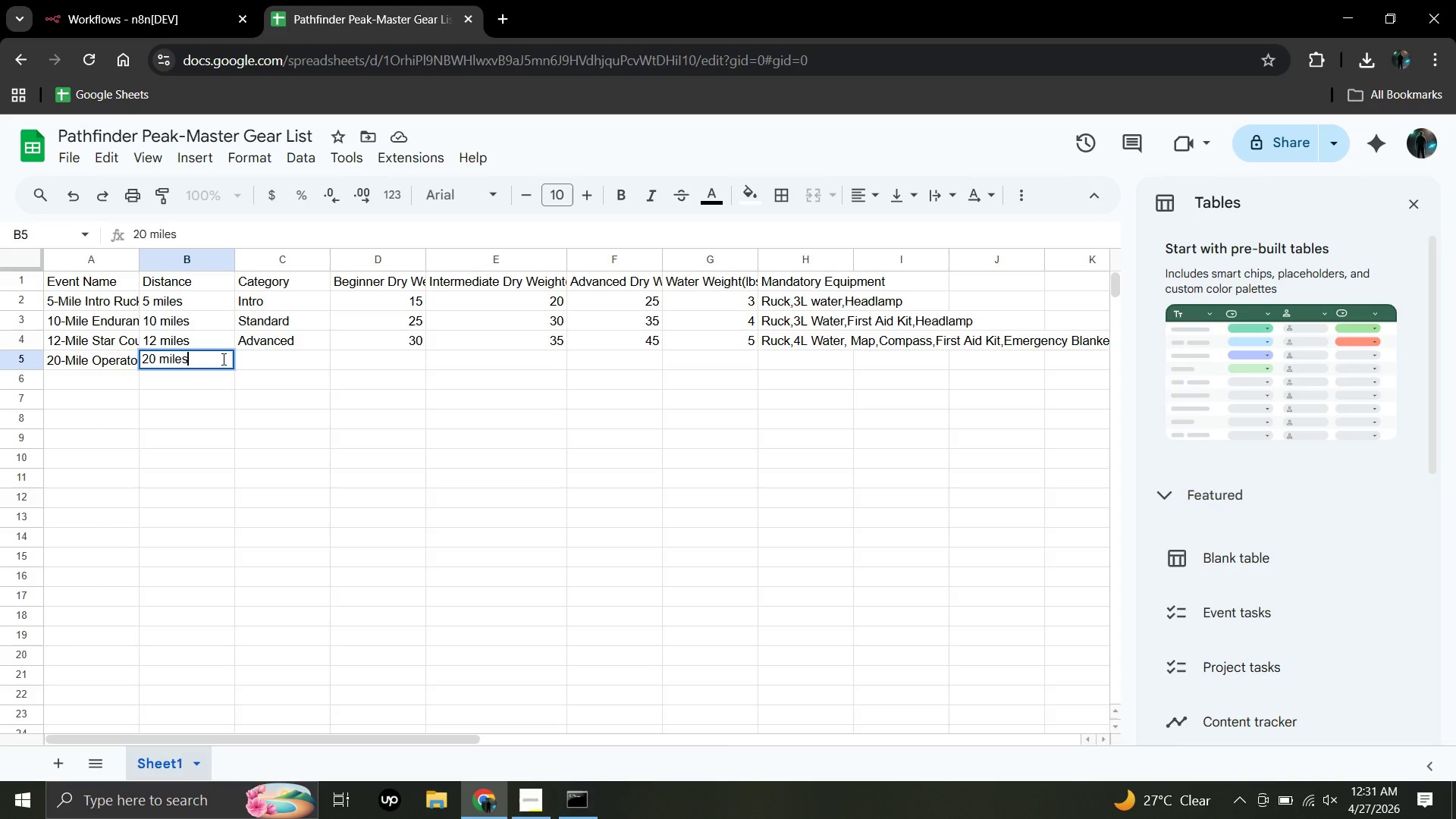 
key(Enter)
 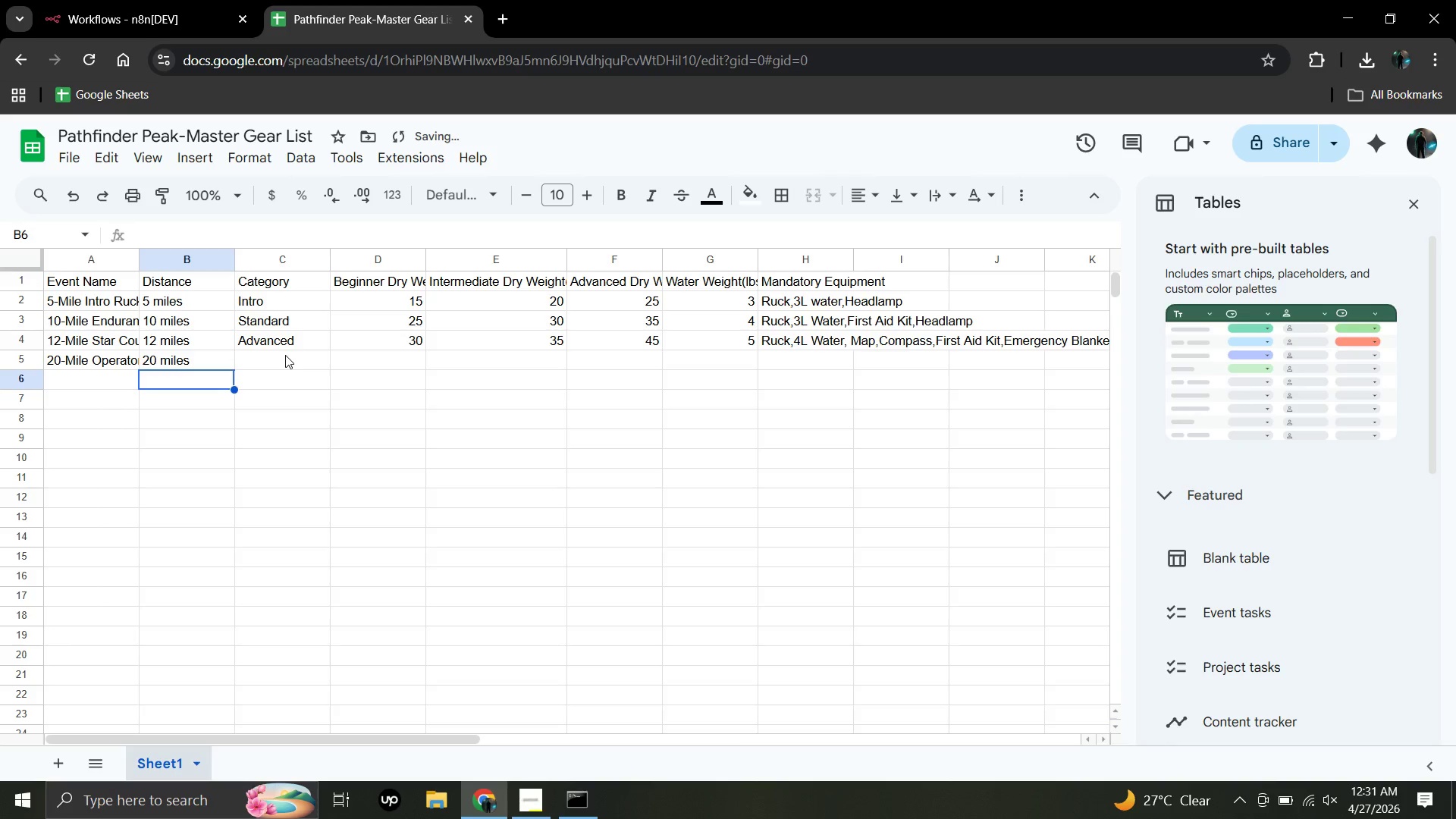 
left_click([285, 355])
 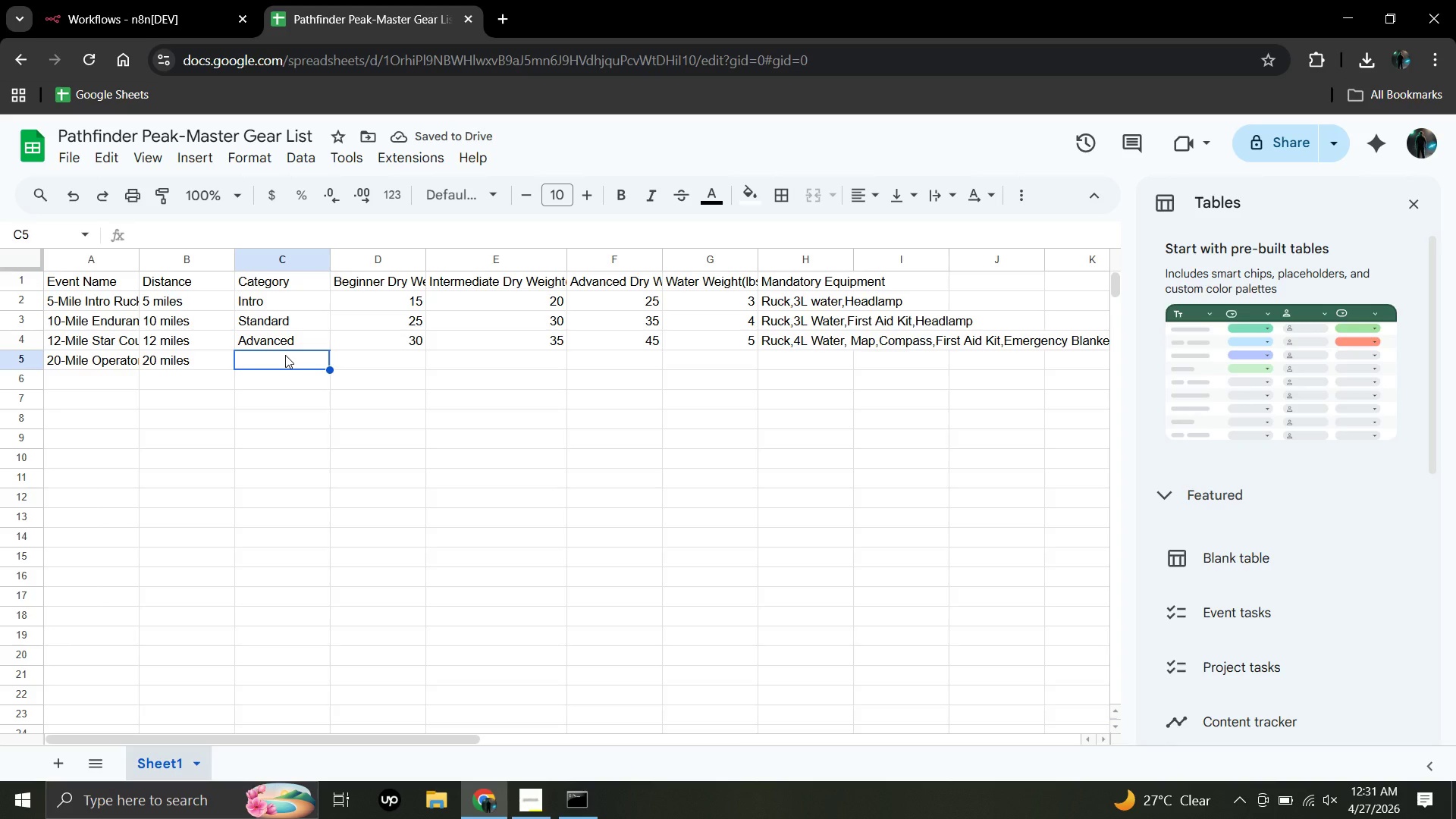 
type(Elite)
 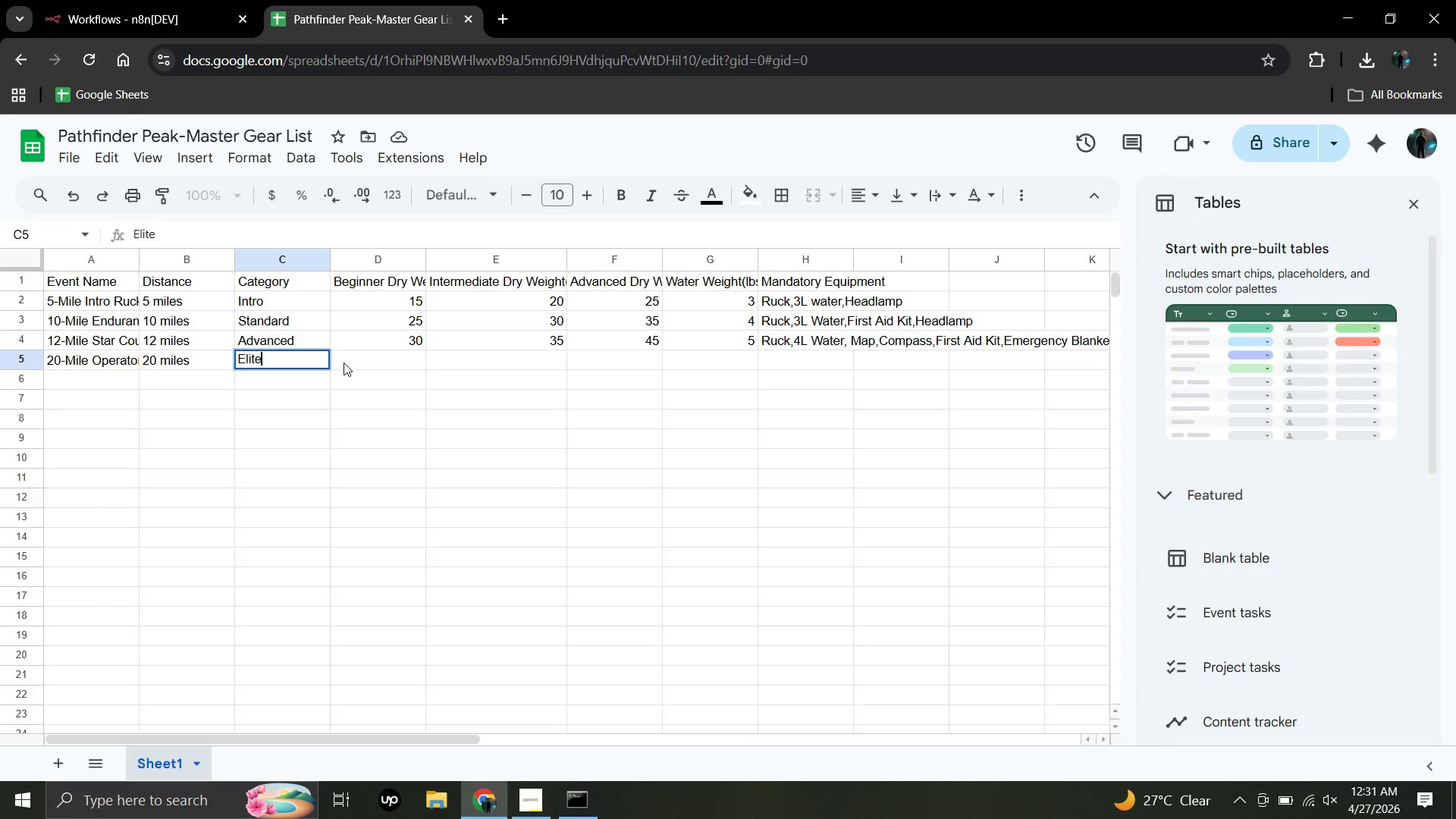 
left_click([344, 362])
 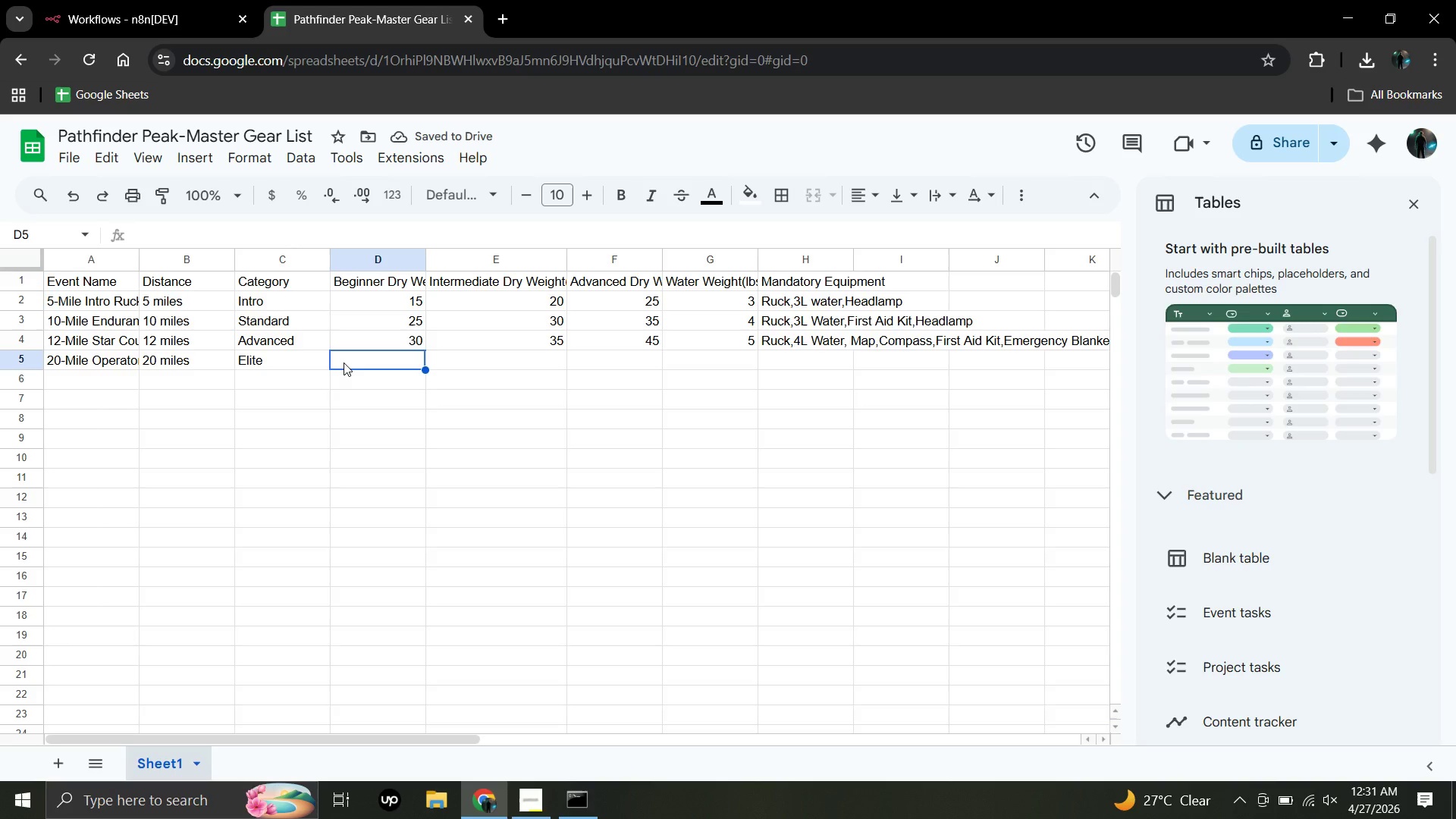 
type(35)
 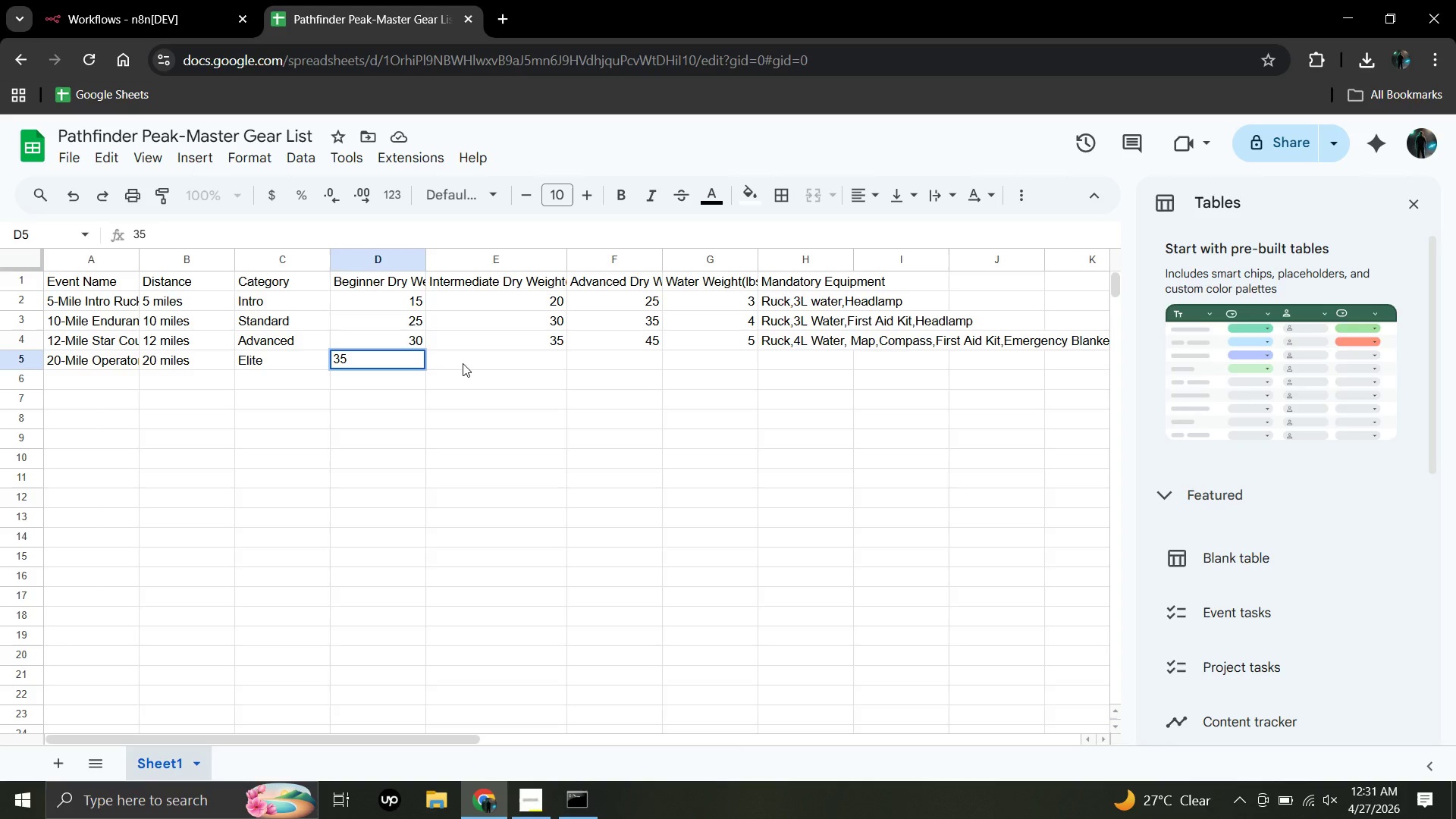 
left_click([463, 363])
 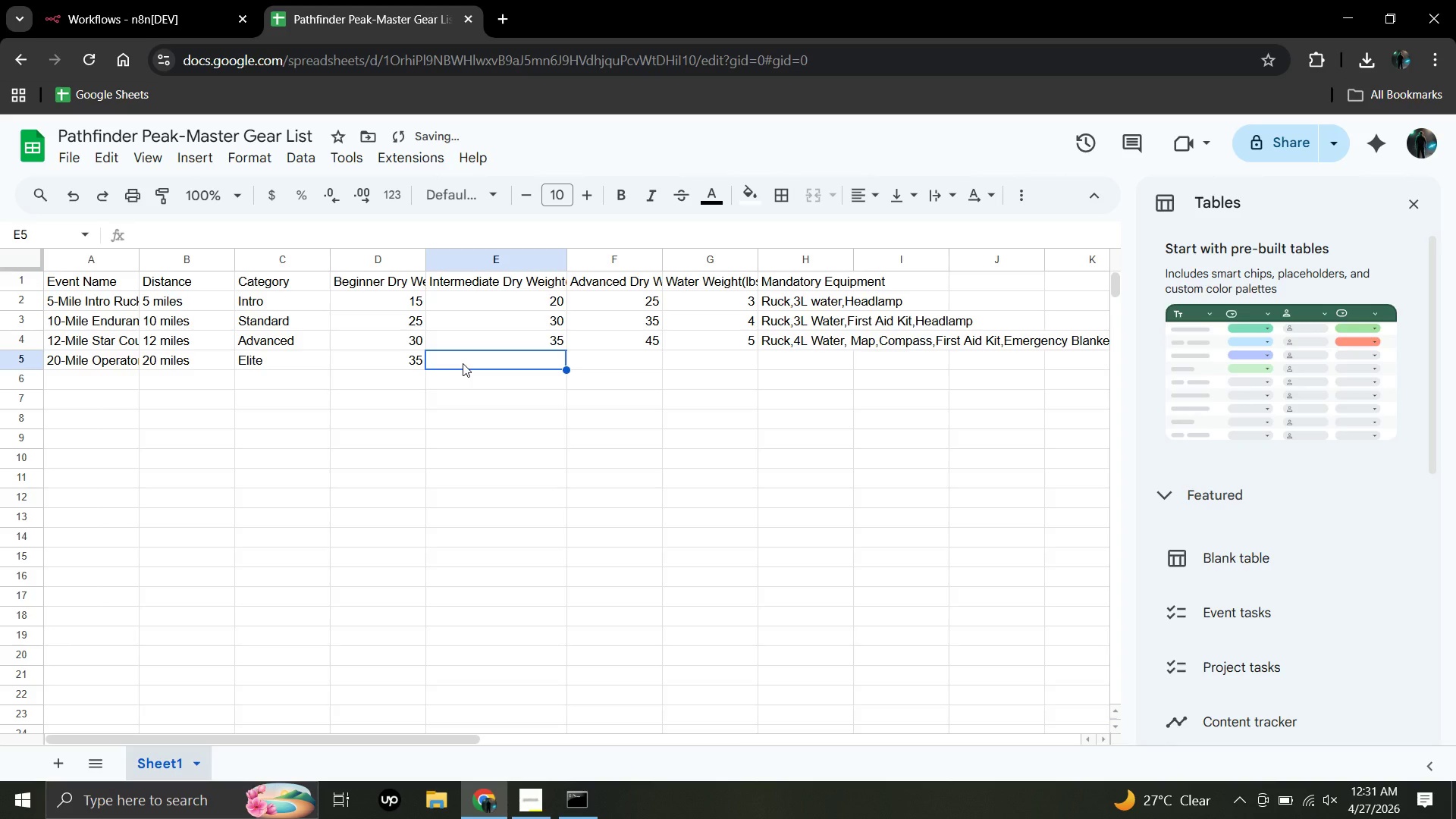 
type(40)
 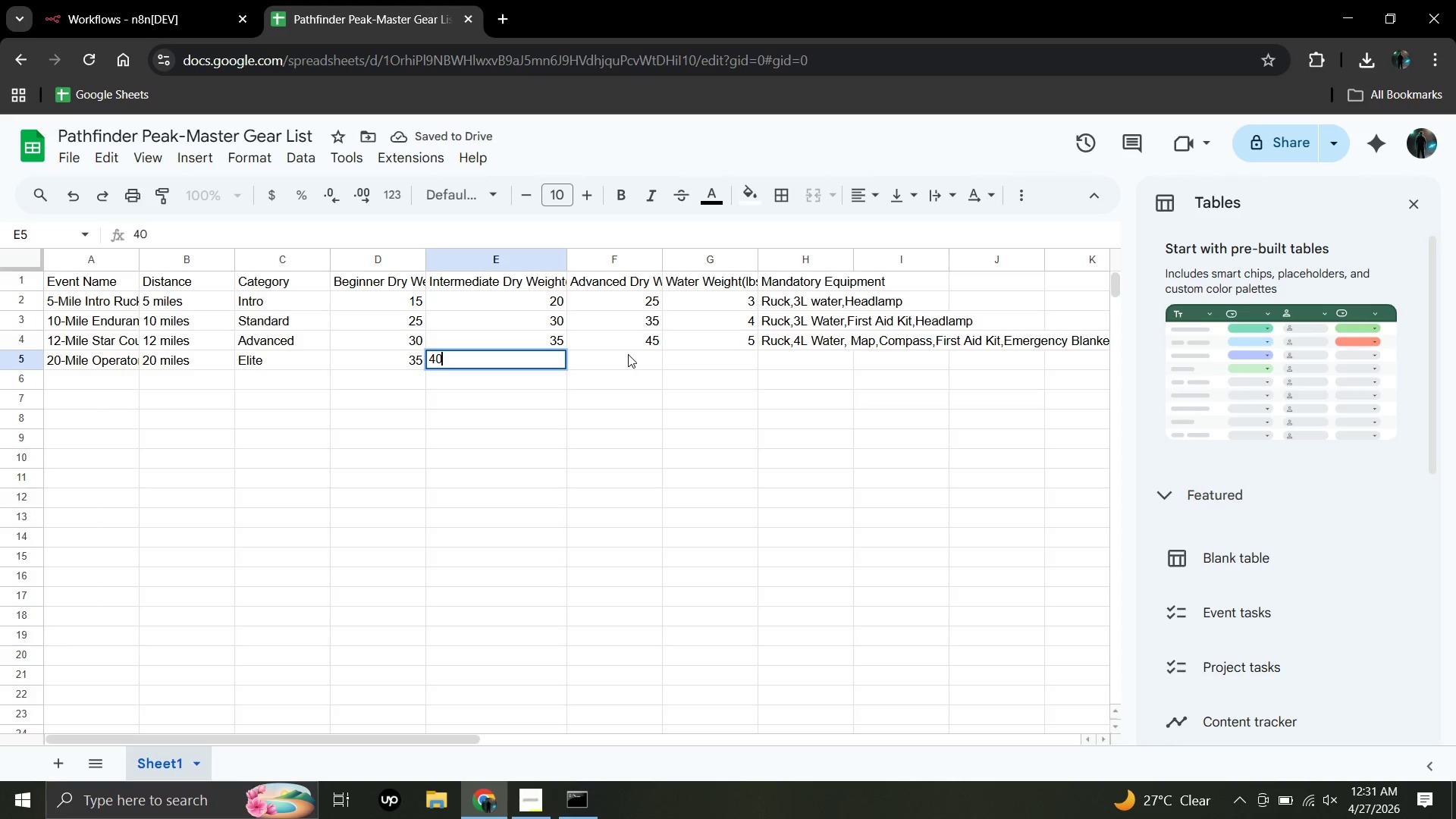 
left_click([628, 354])
 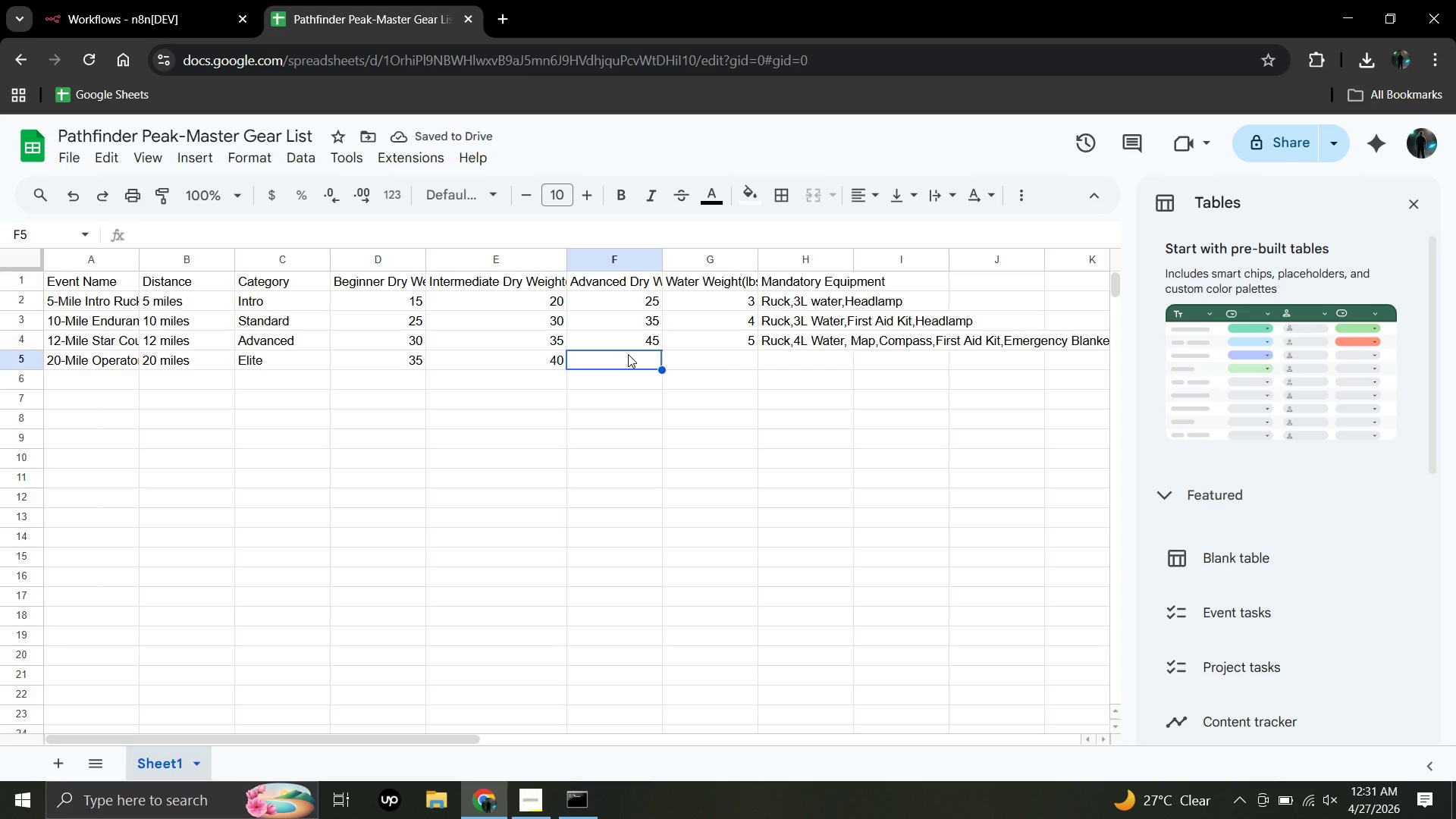 
type(50)
 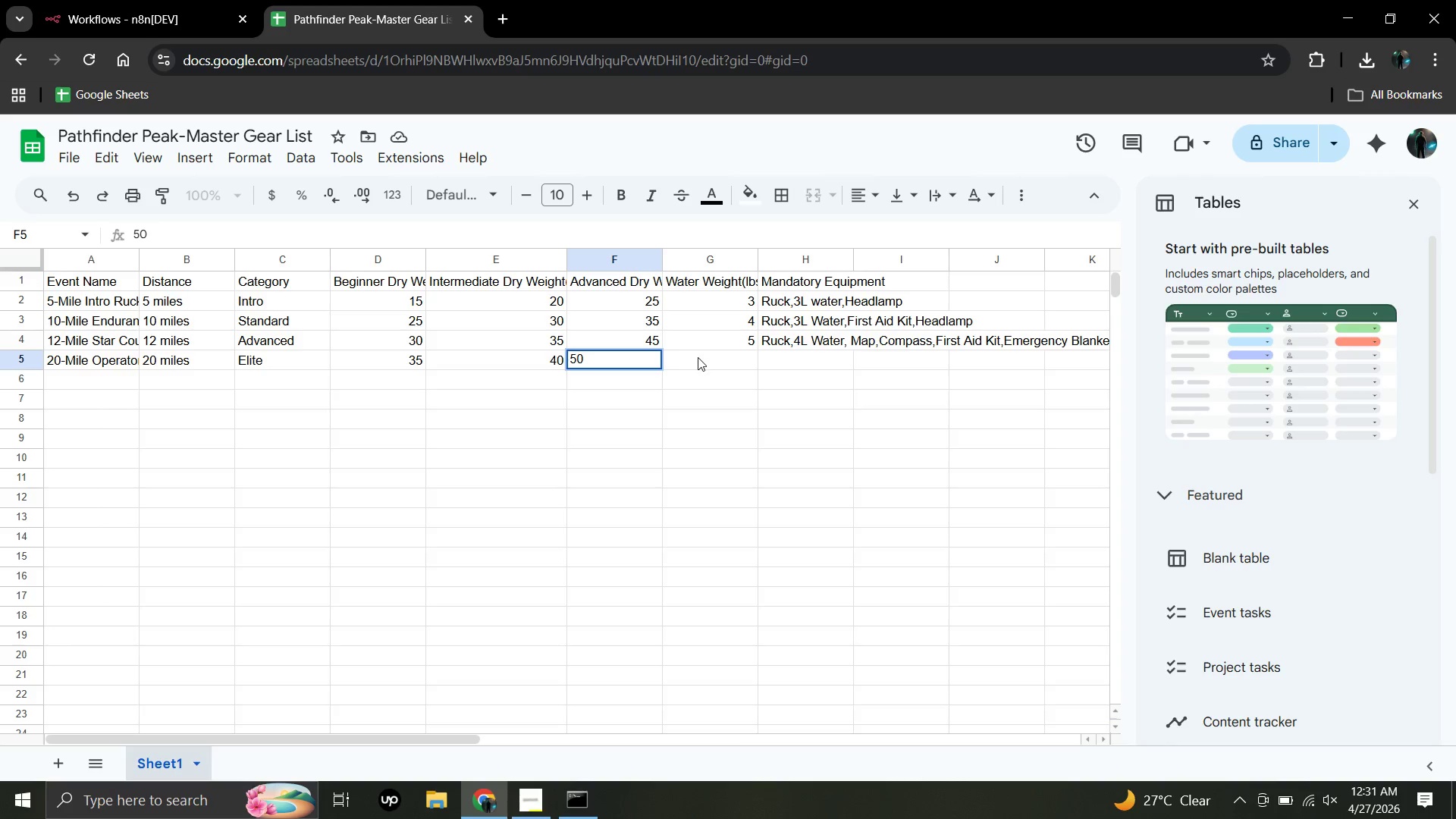 
left_click([701, 359])
 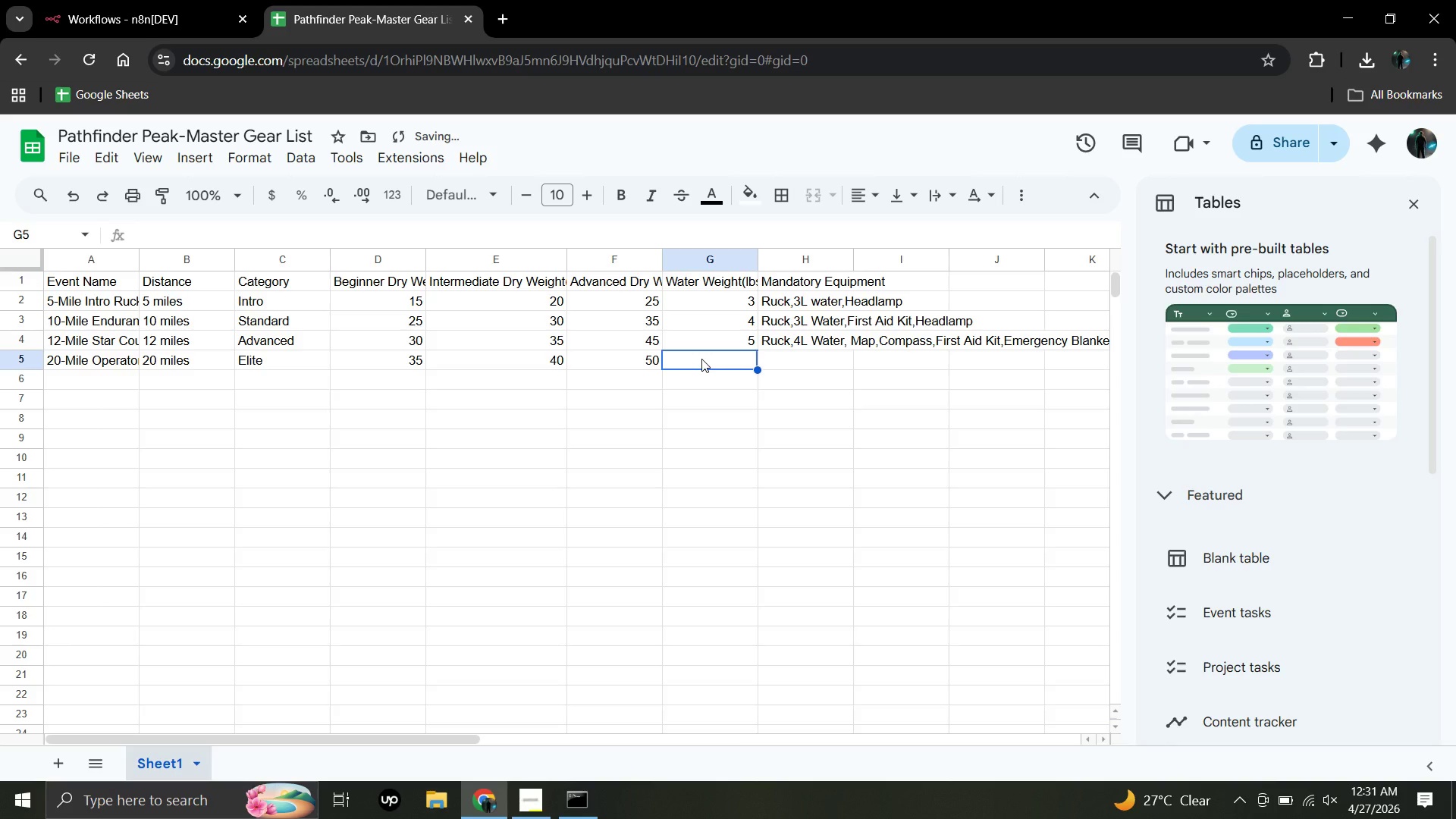 
key(6)
 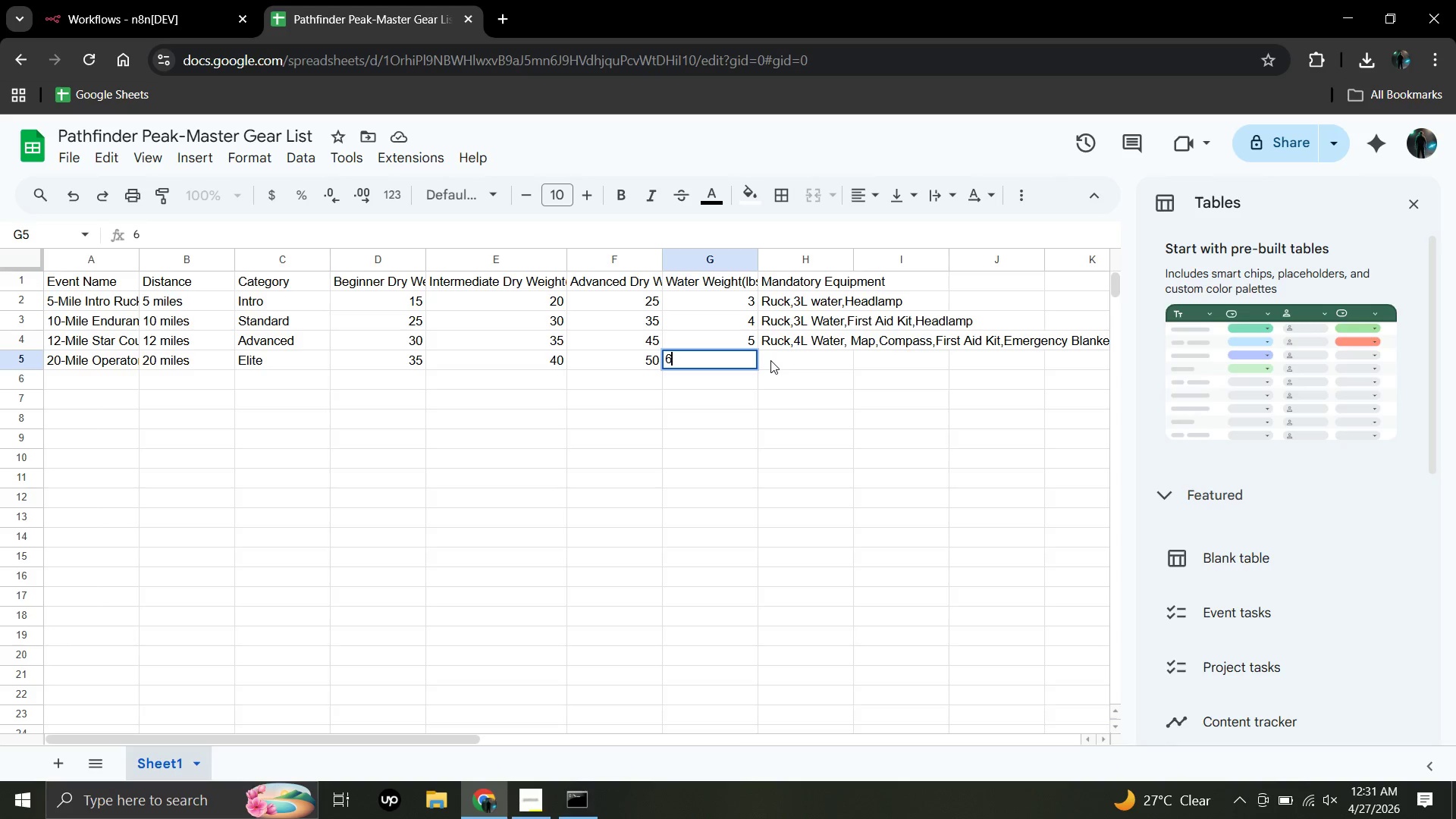 
left_click([775, 359])
 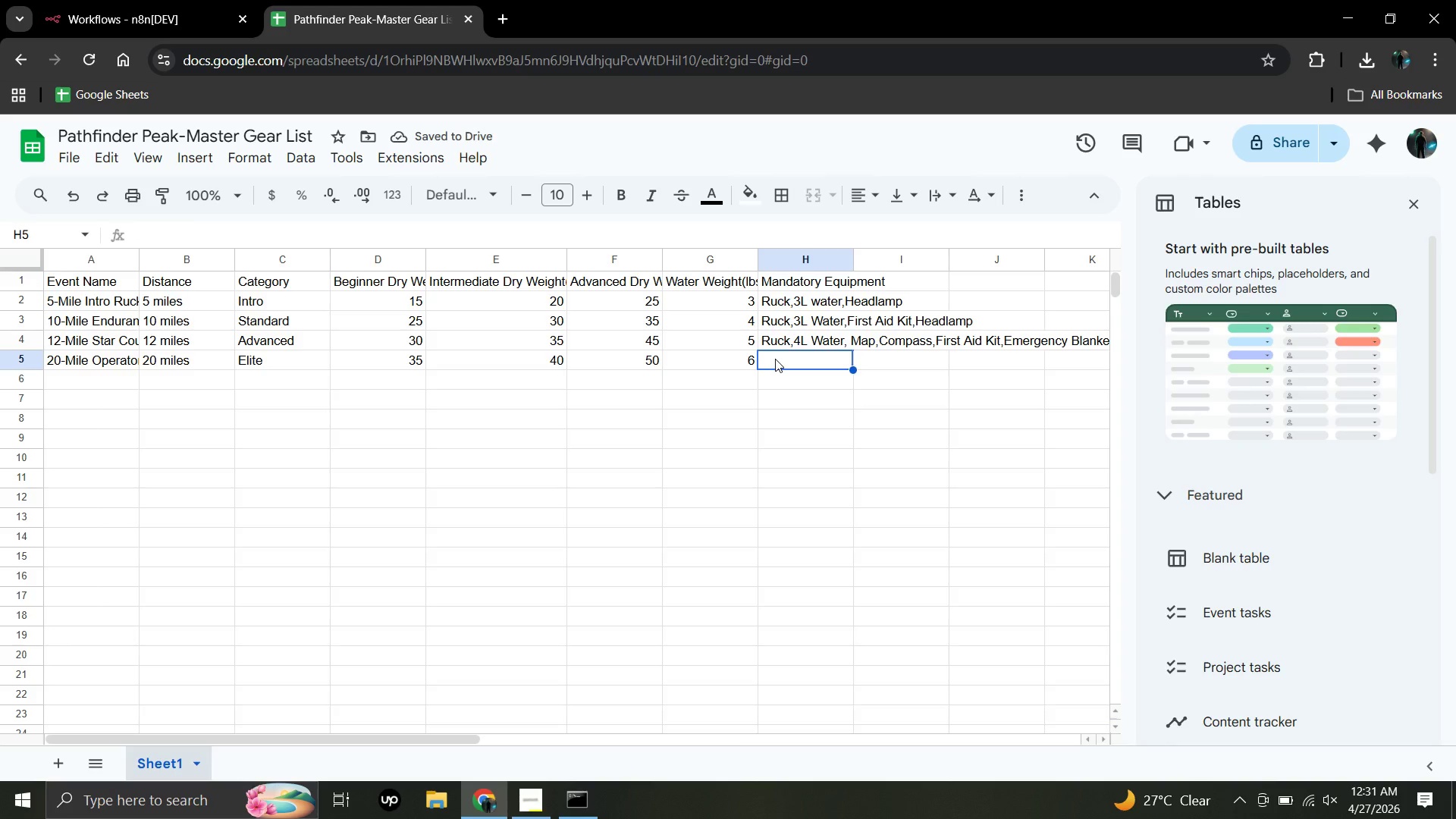 
type(Ruck,)
 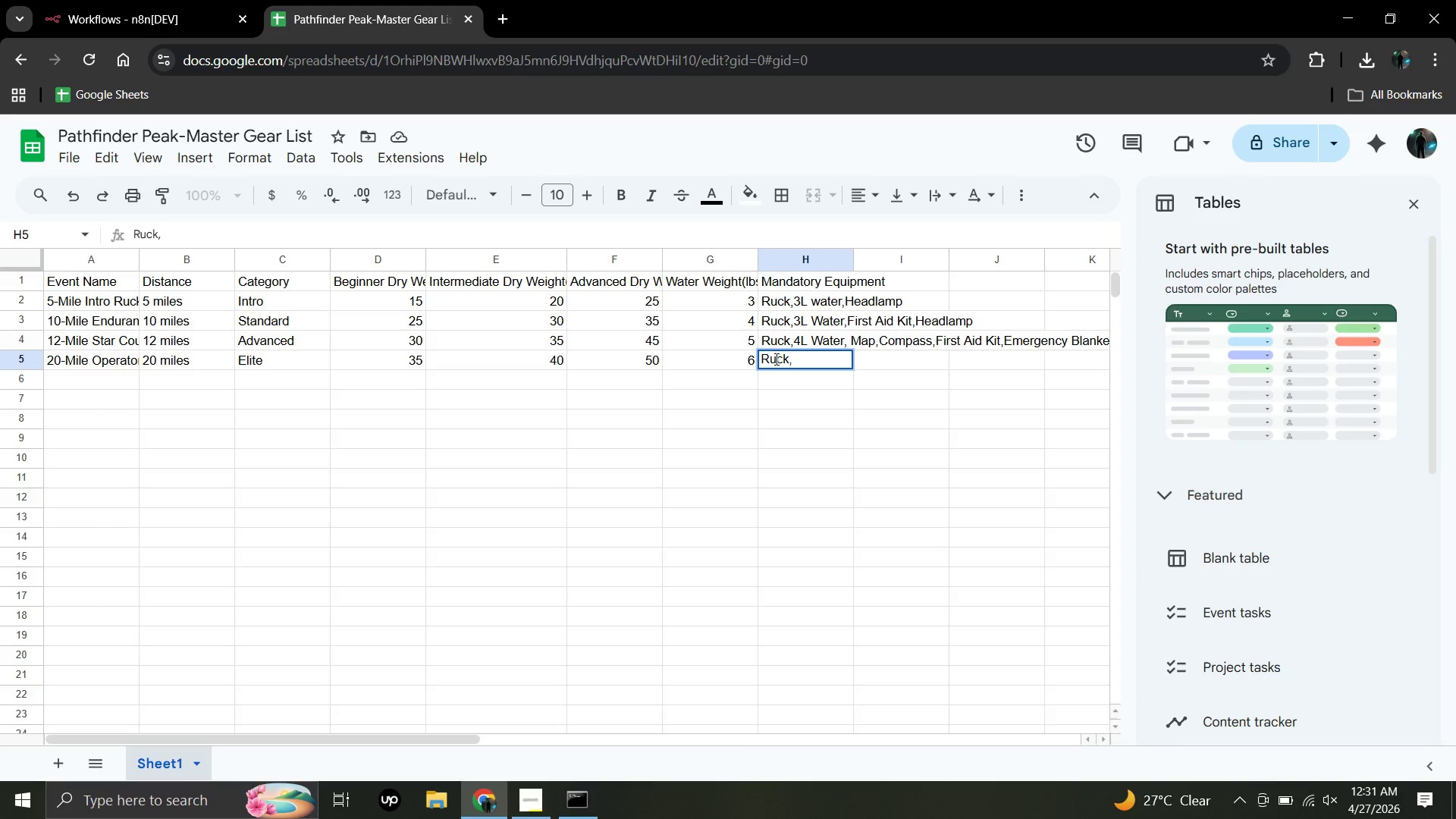 
type(4L)
 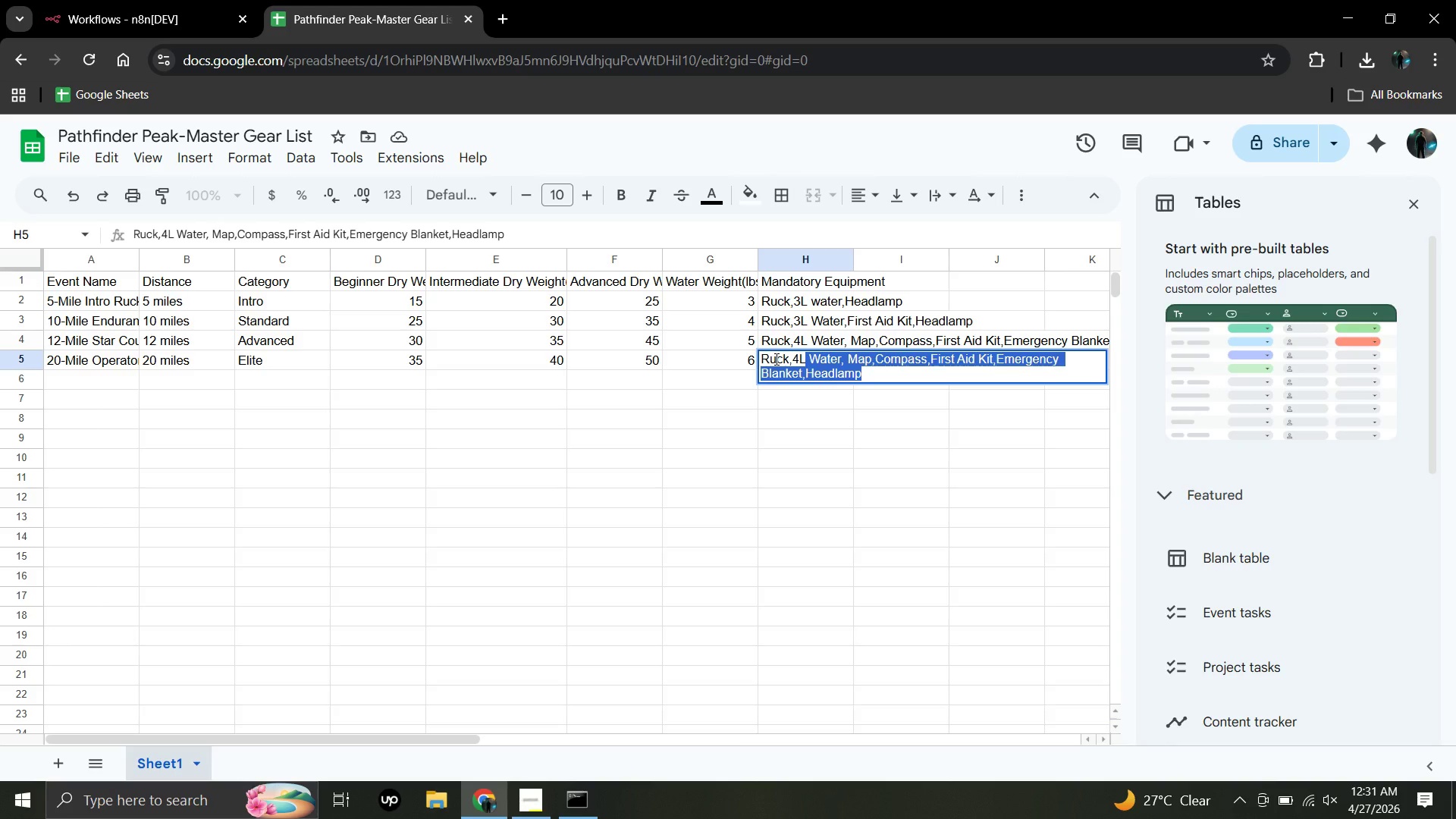 
type( Water)
 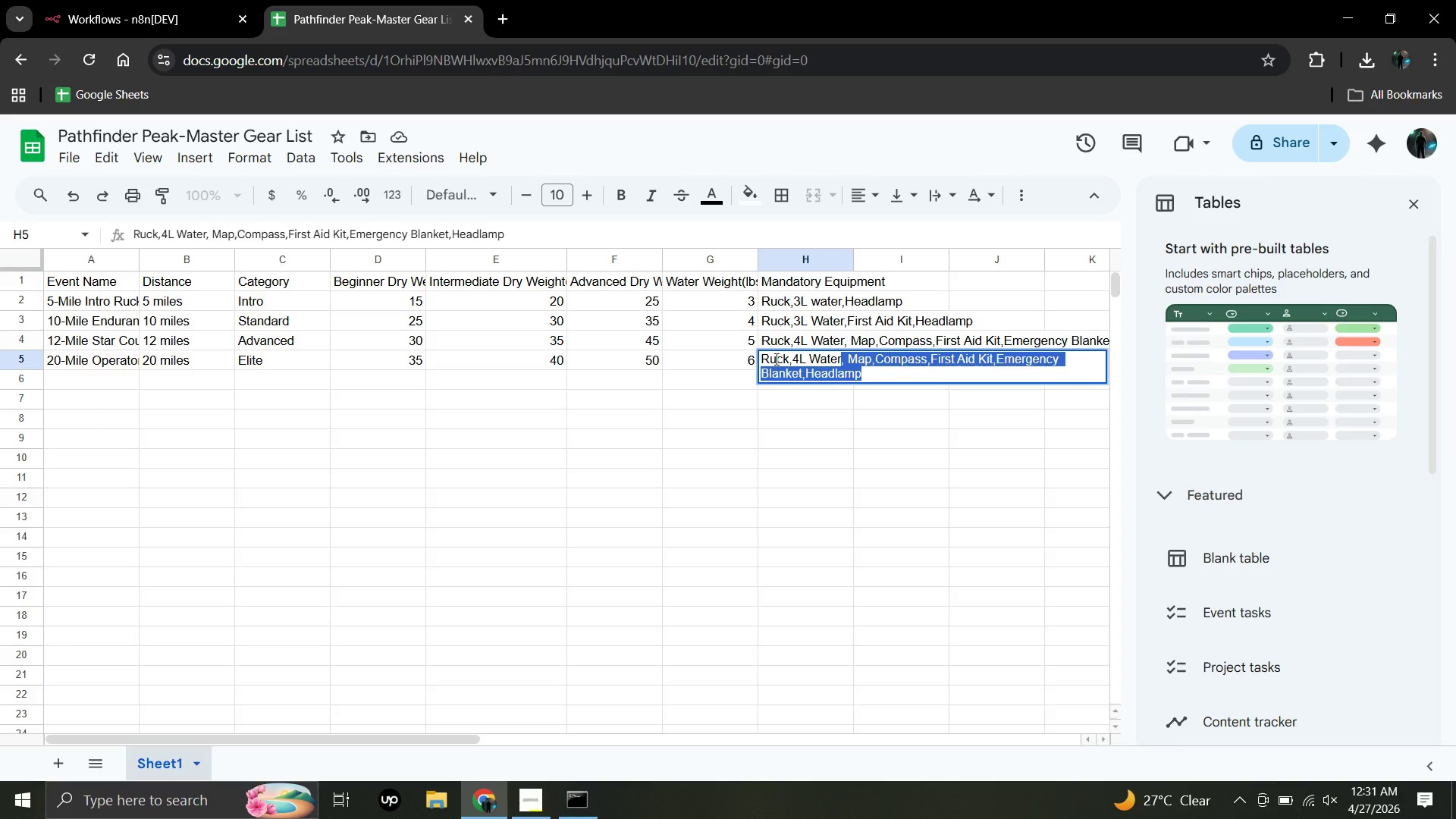 
wait(7.66)
 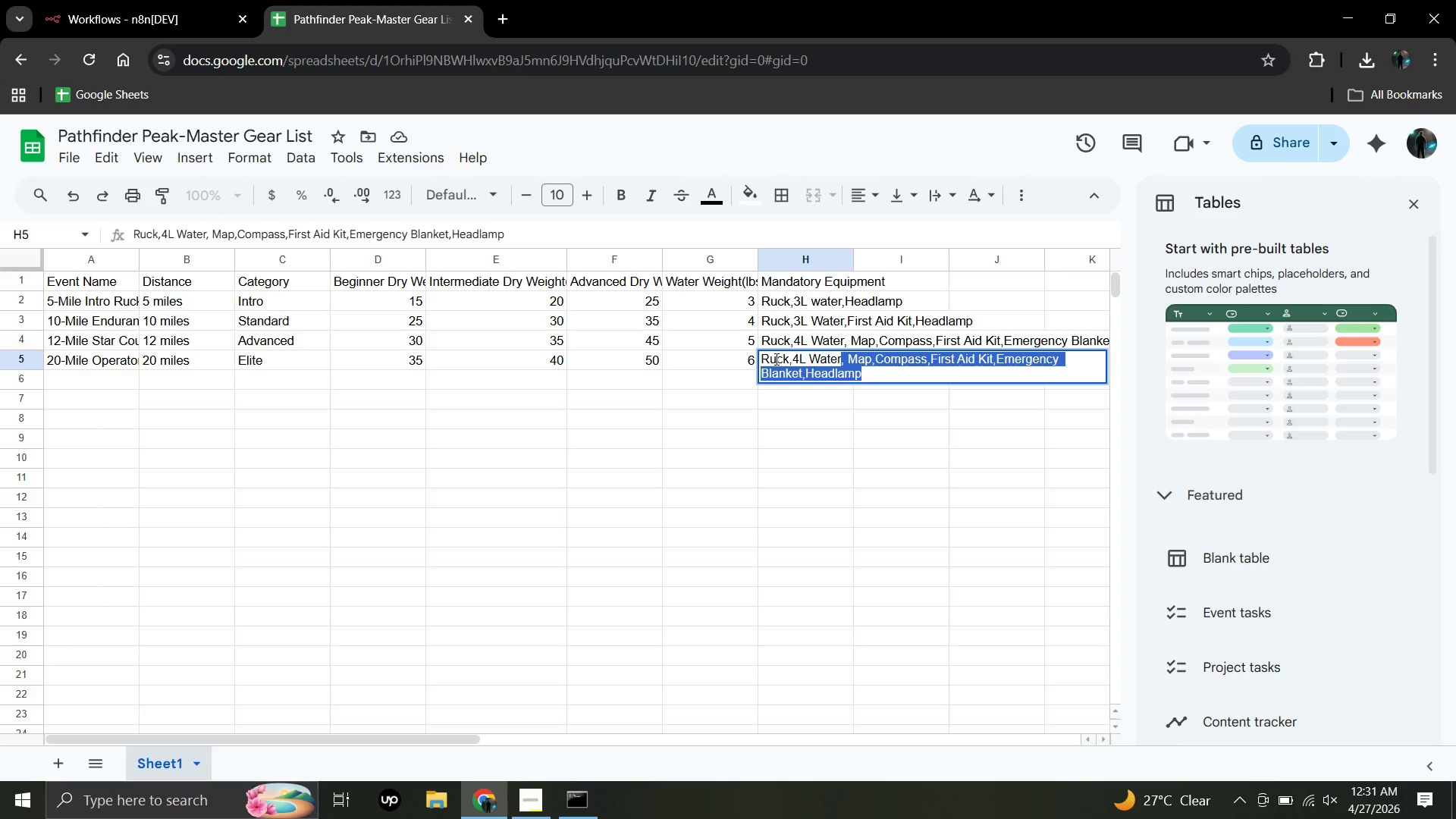 
key(Enter)
 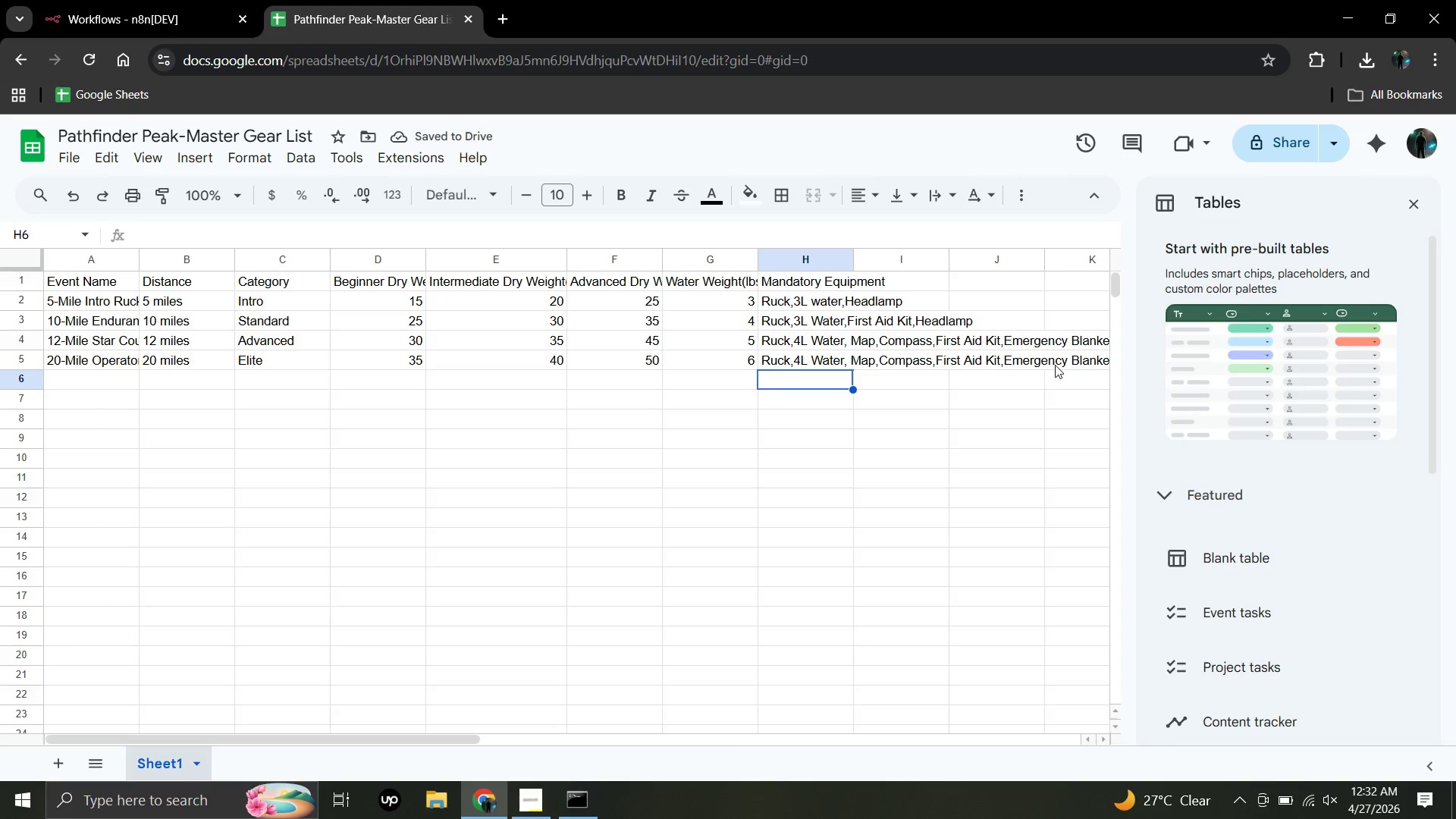 
left_click([1056, 359])
 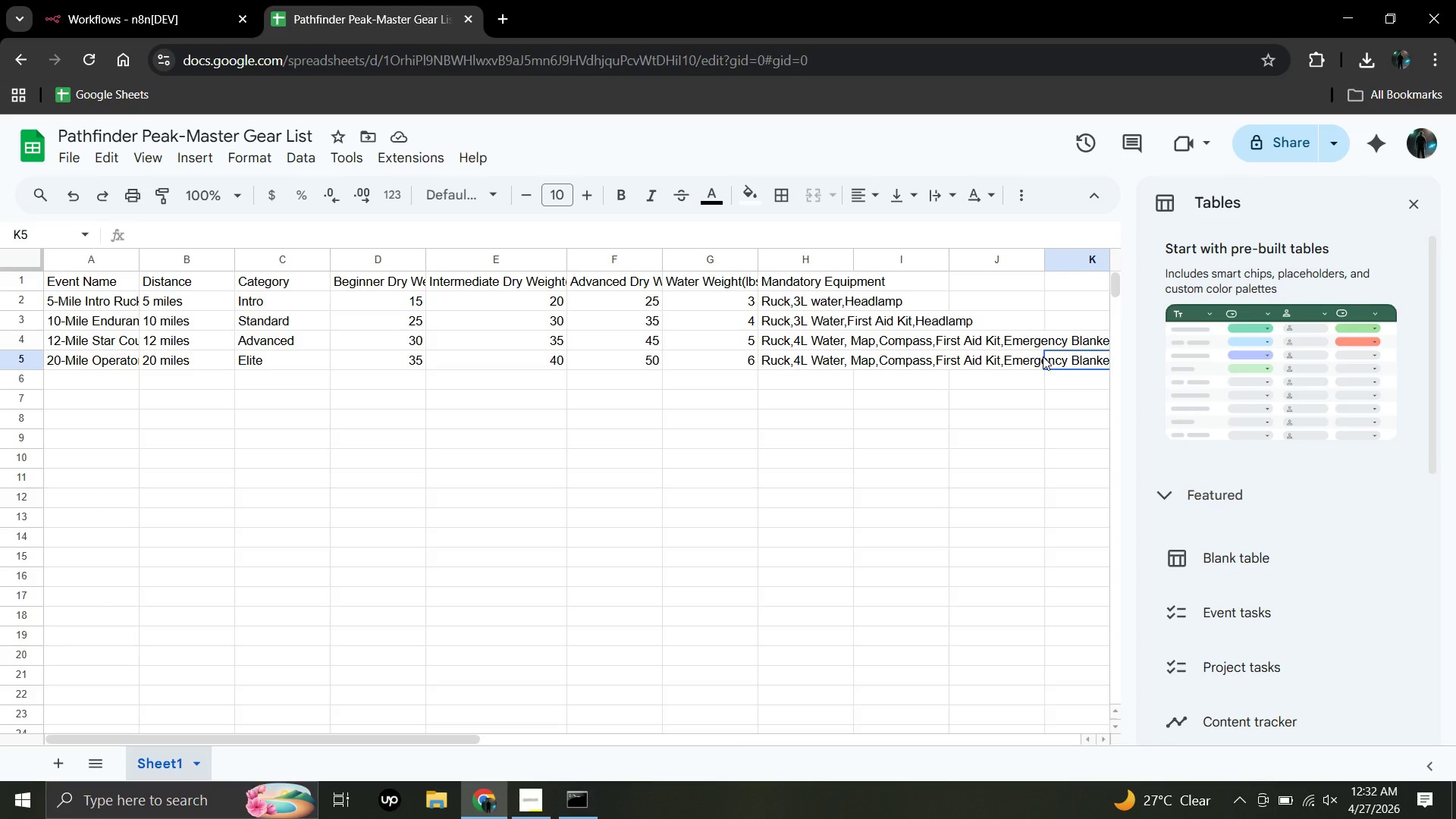 
key(Space)
 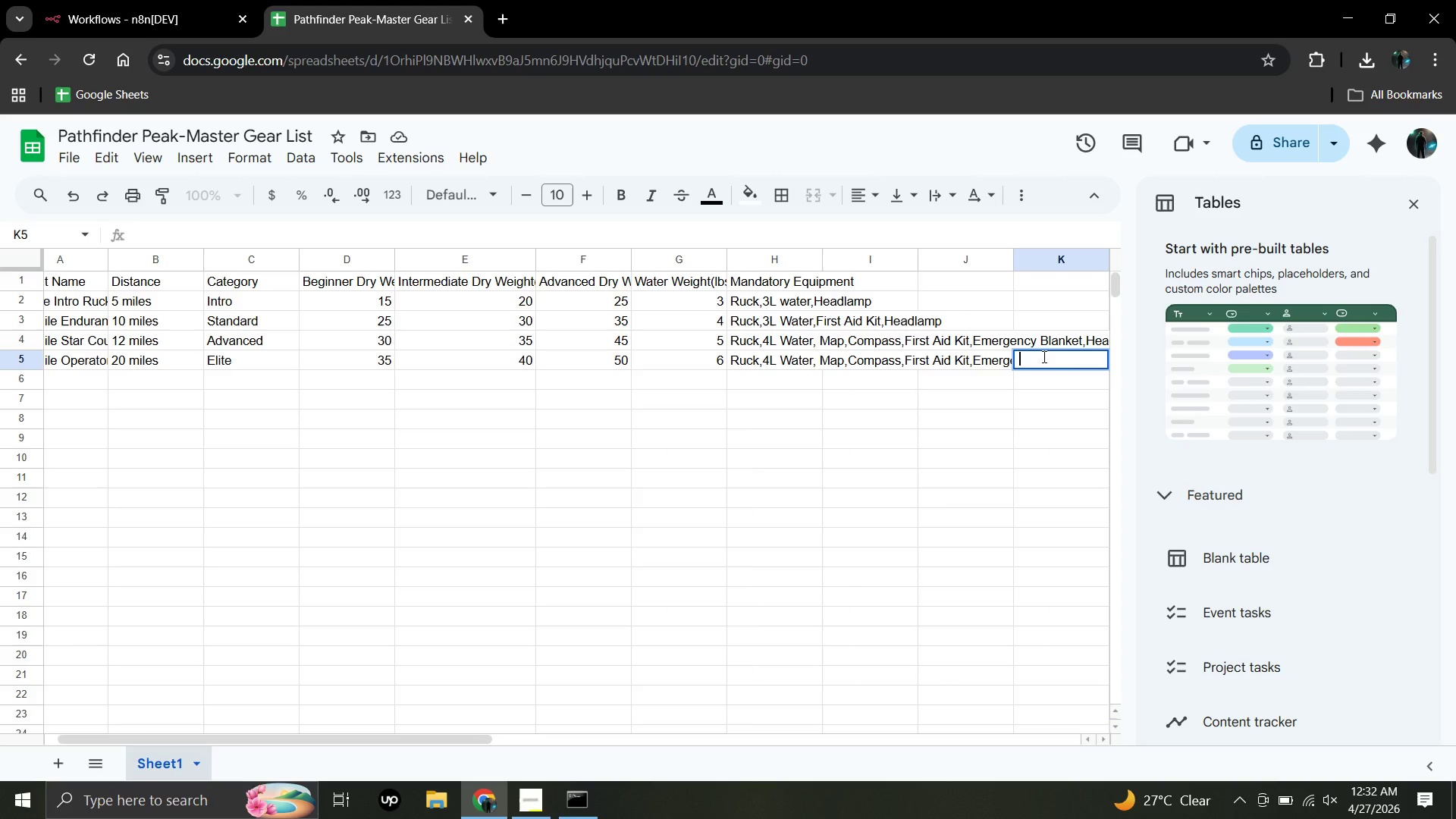 
wait(5.95)
 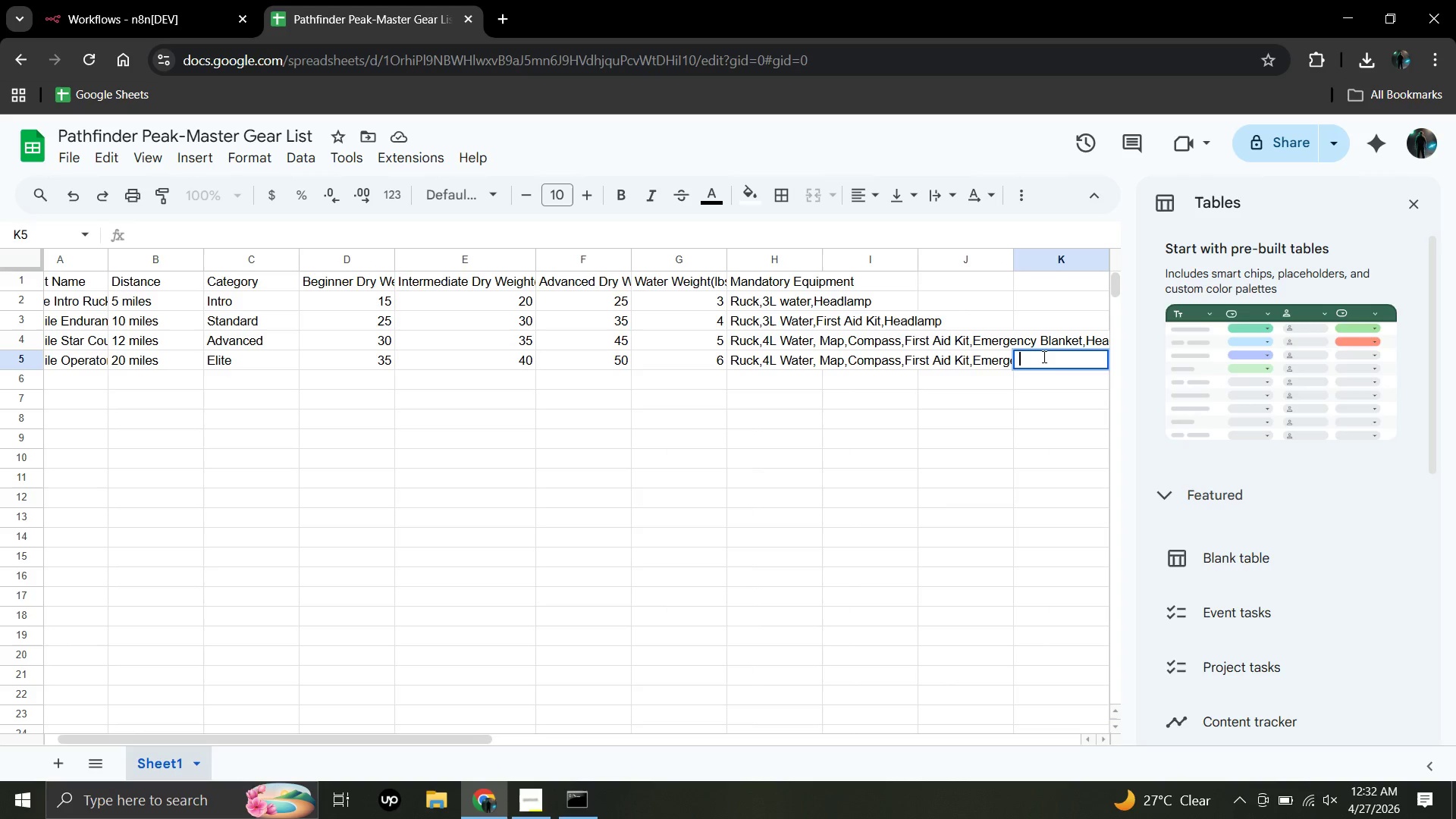 
left_click([993, 356])
 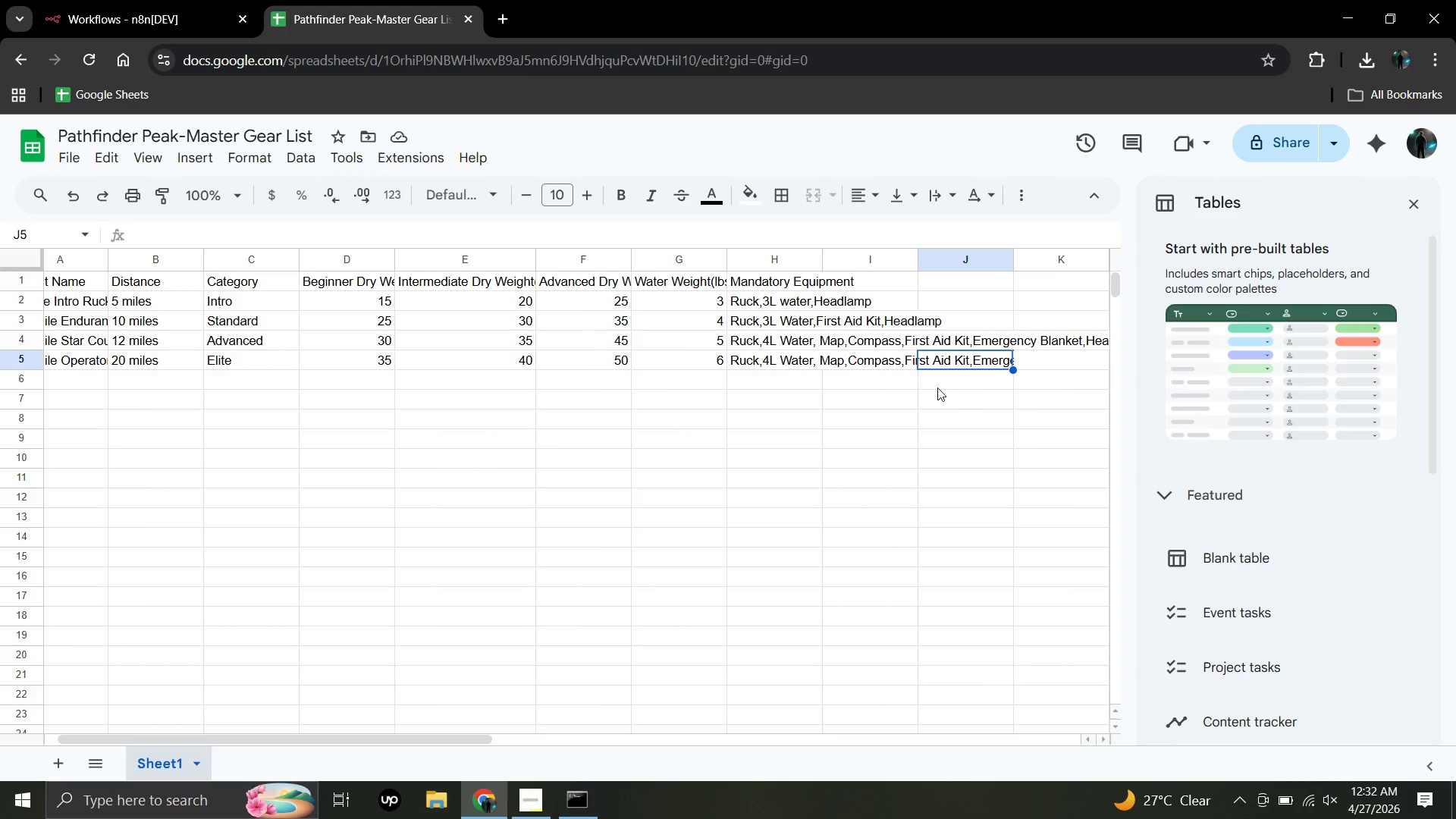 
wait(7.98)
 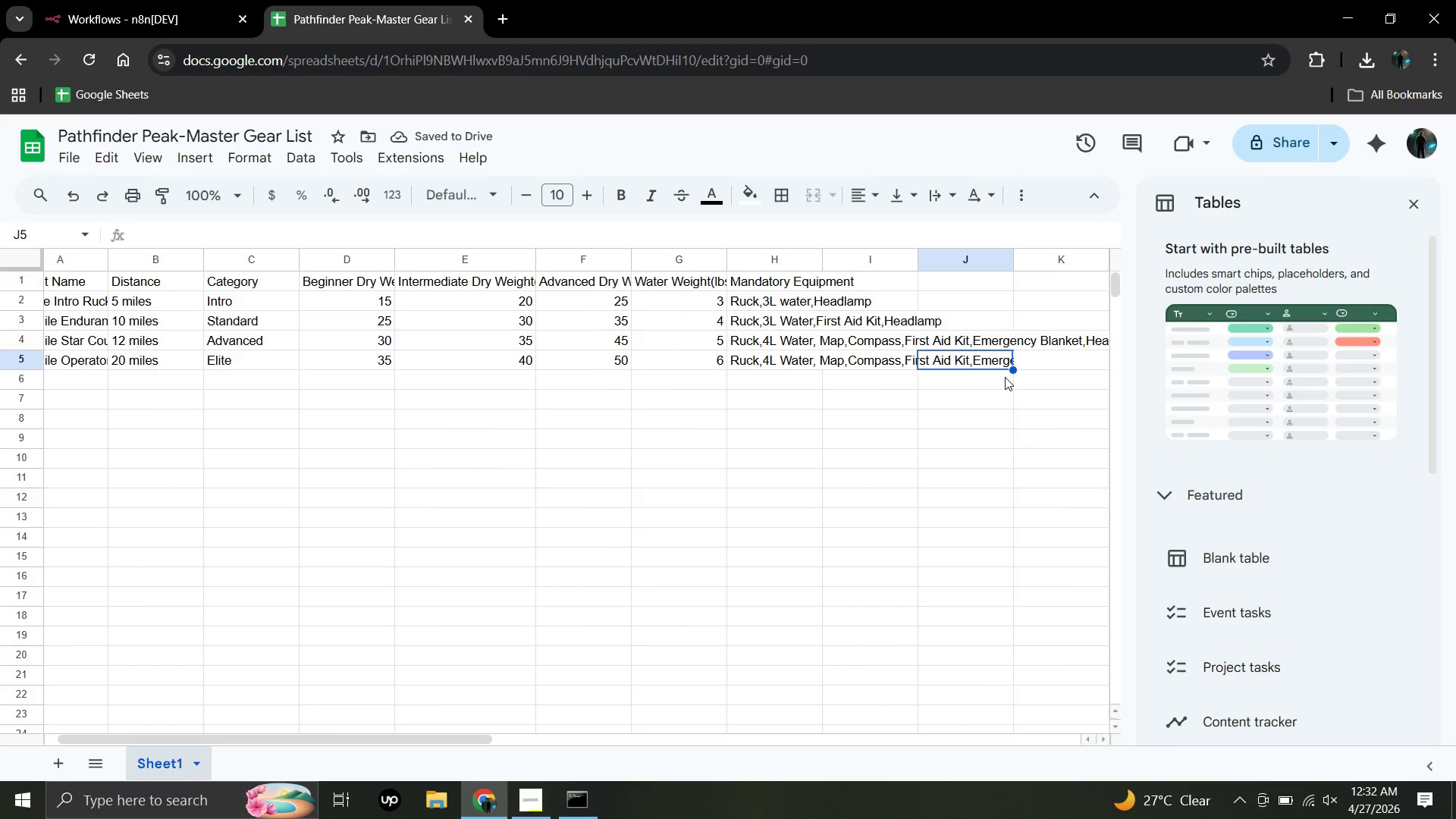 
left_click([899, 358])
 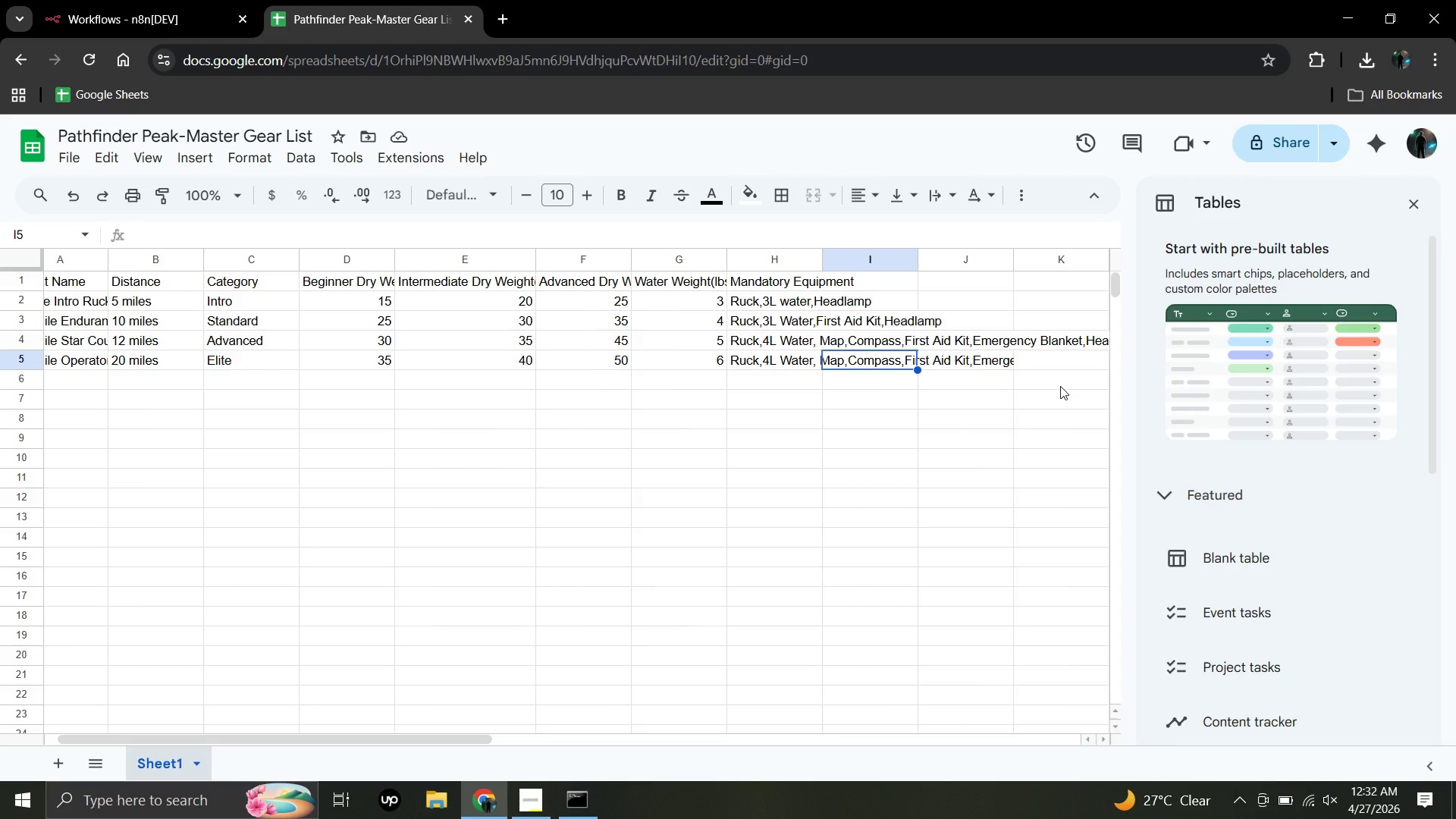 
wait(12.48)
 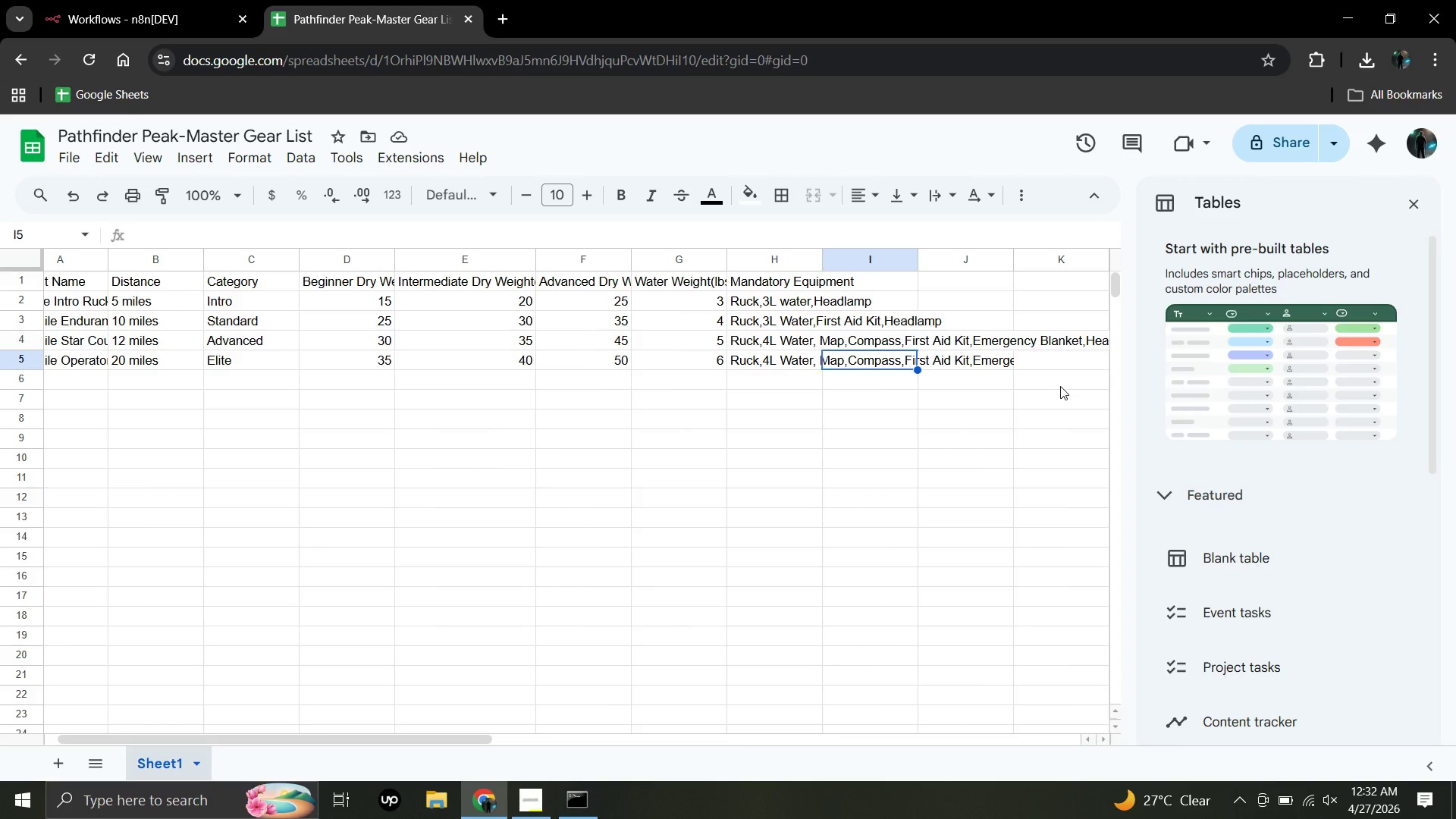 
double_click([857, 369])
 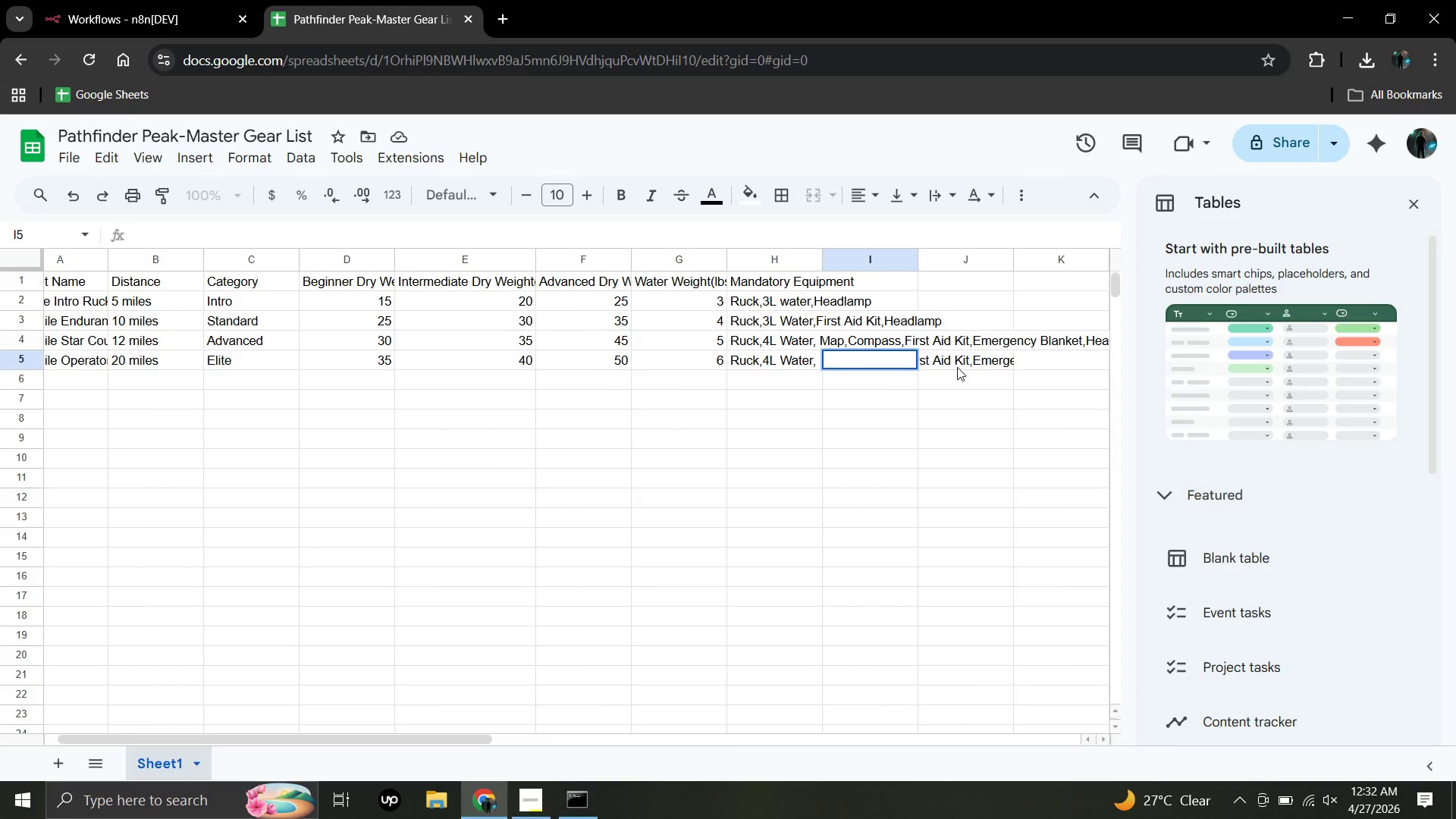 
left_click([957, 357])
 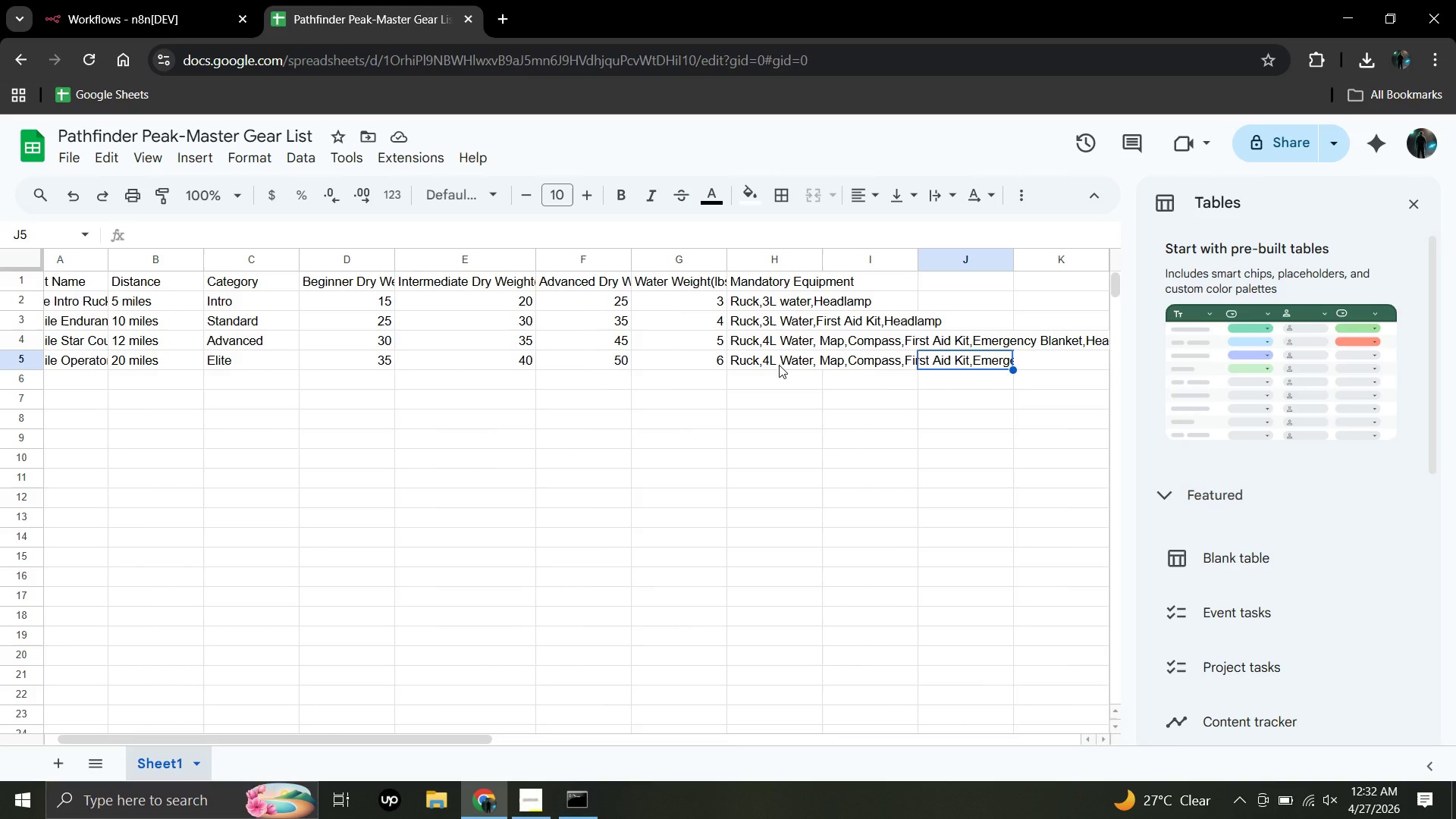 
double_click([779, 365])
 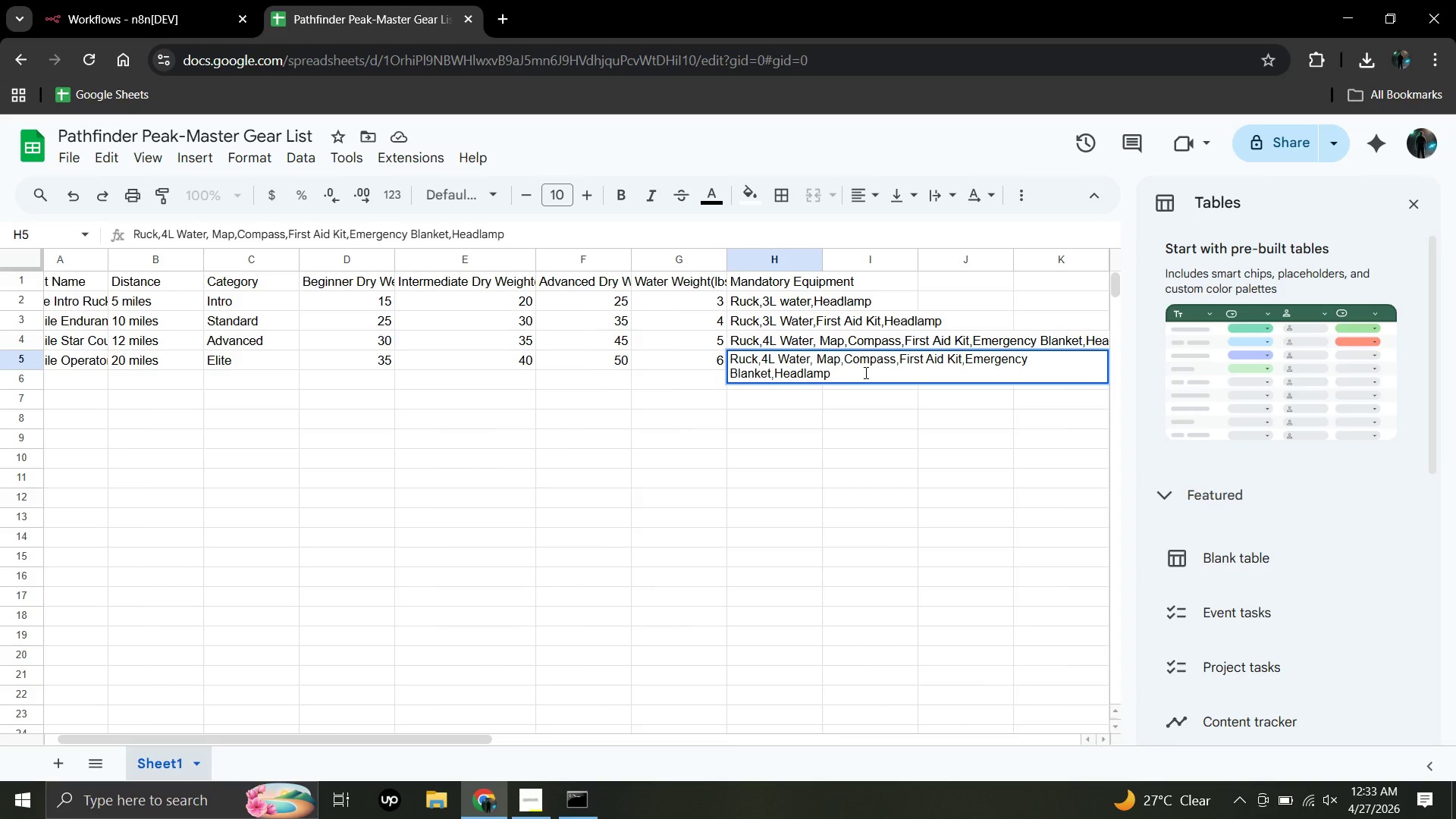 
wait(34.56)
 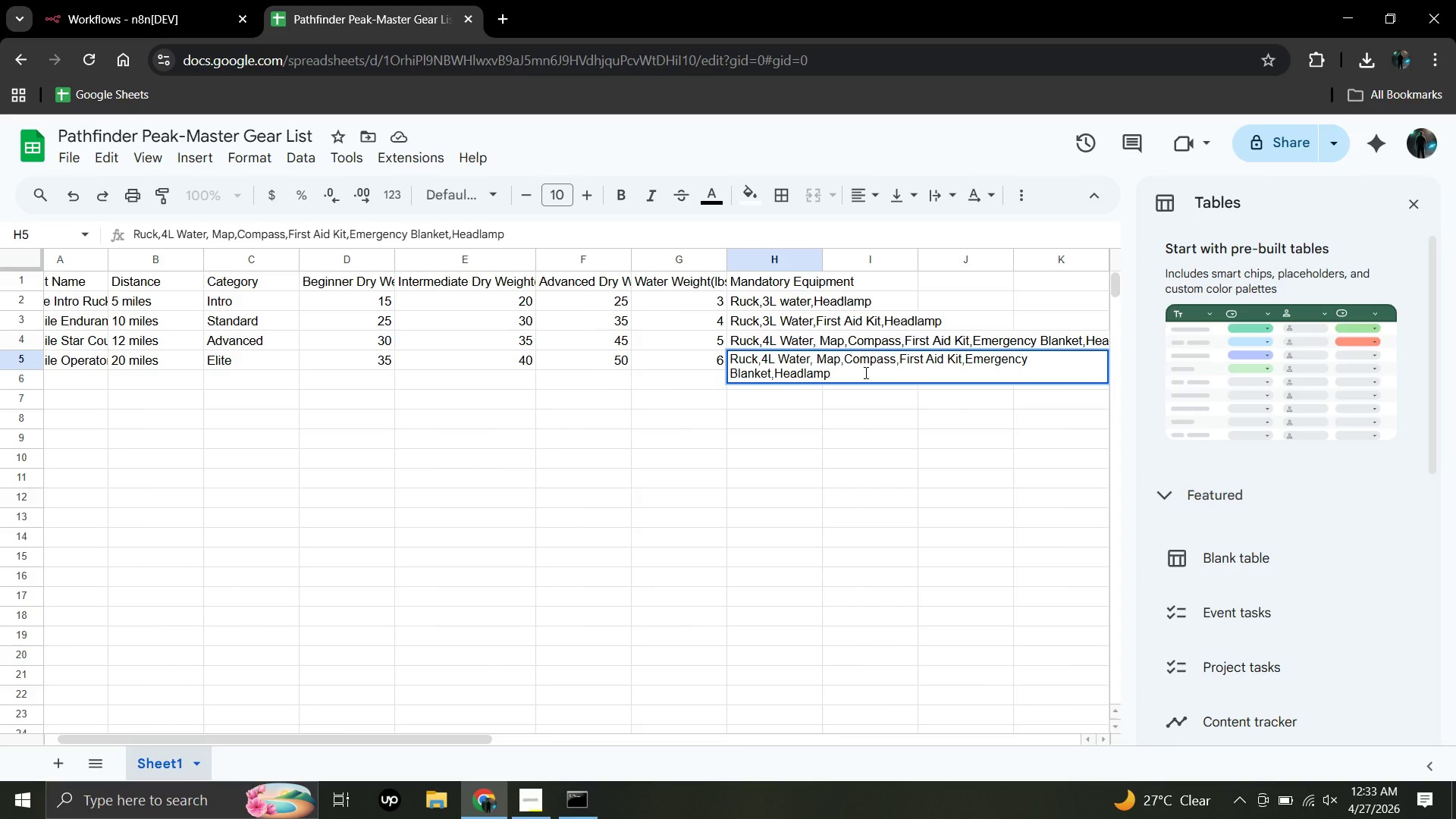 
type(,Backuo)
key(Backspace)
type(p Light)
 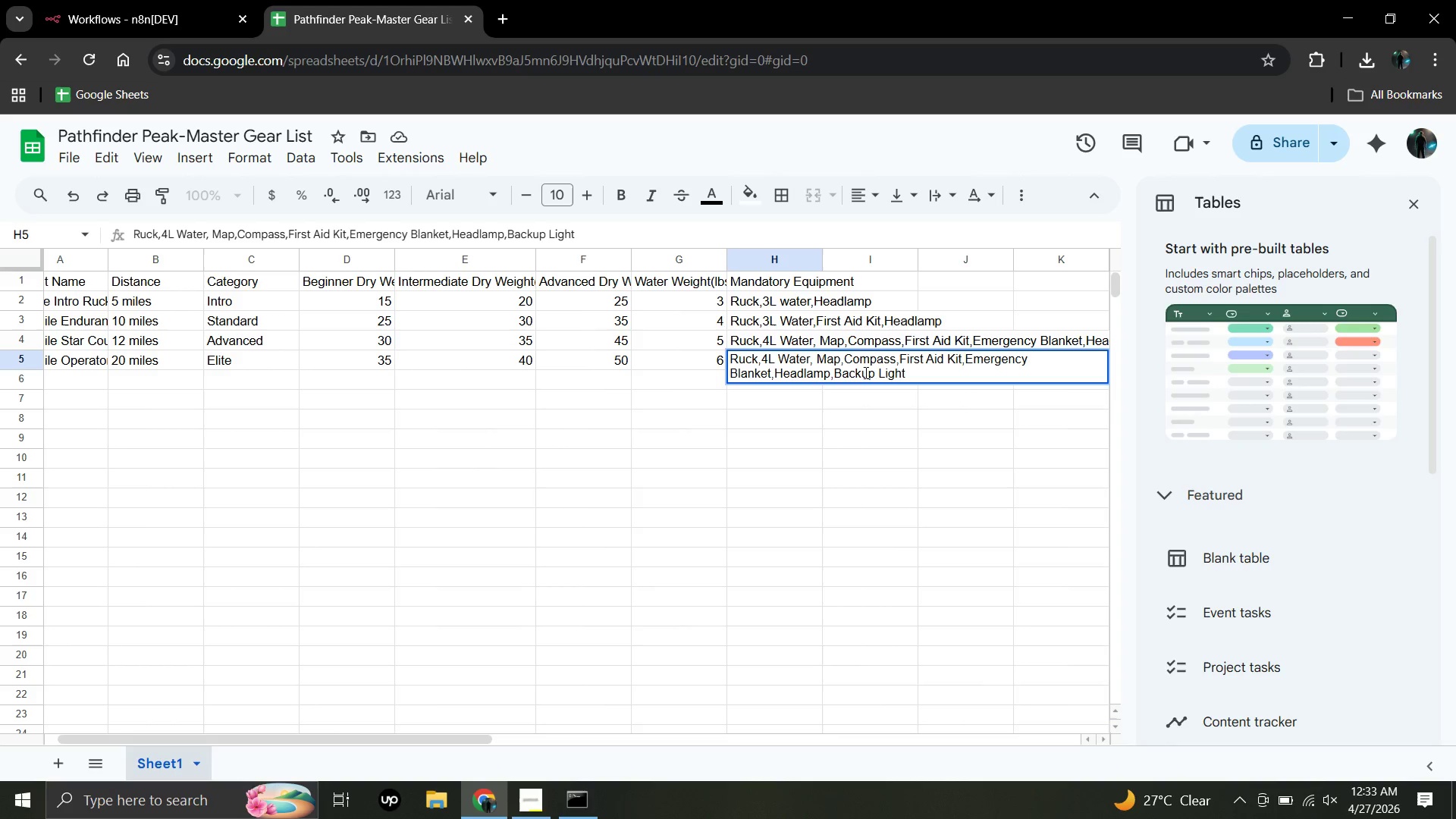 
key(Enter)
 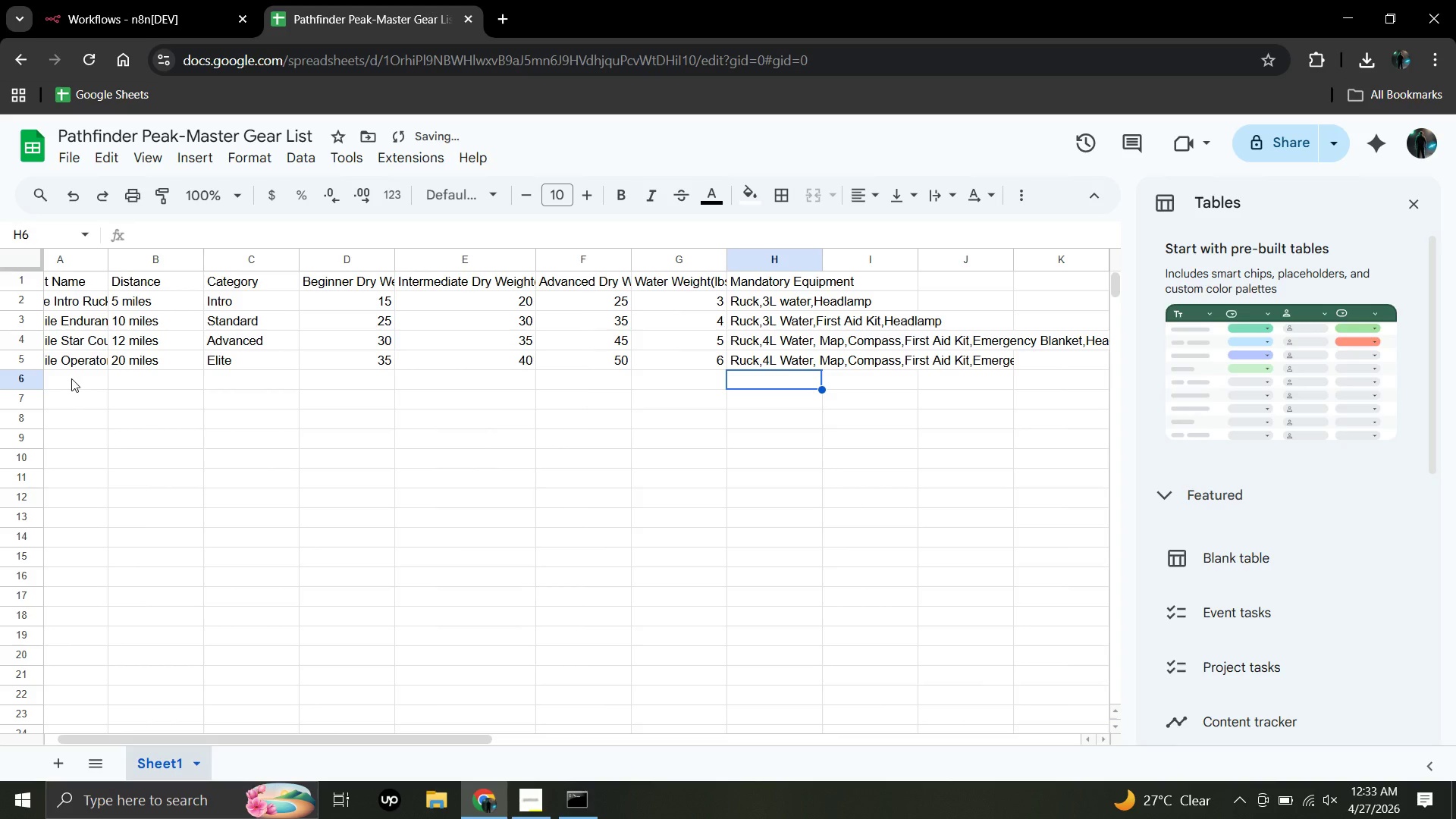 
left_click([71, 378])
 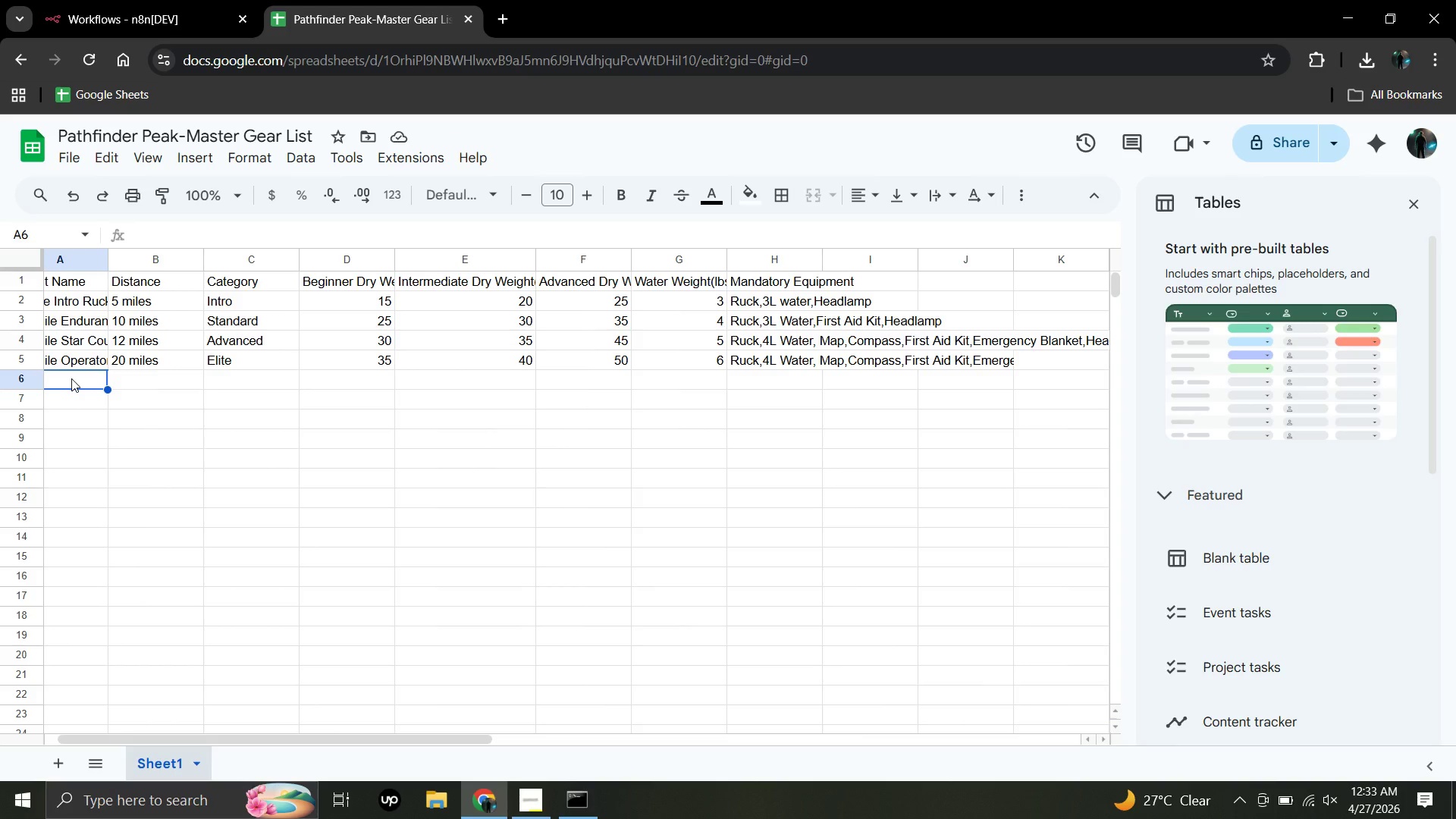 
wait(7.25)
 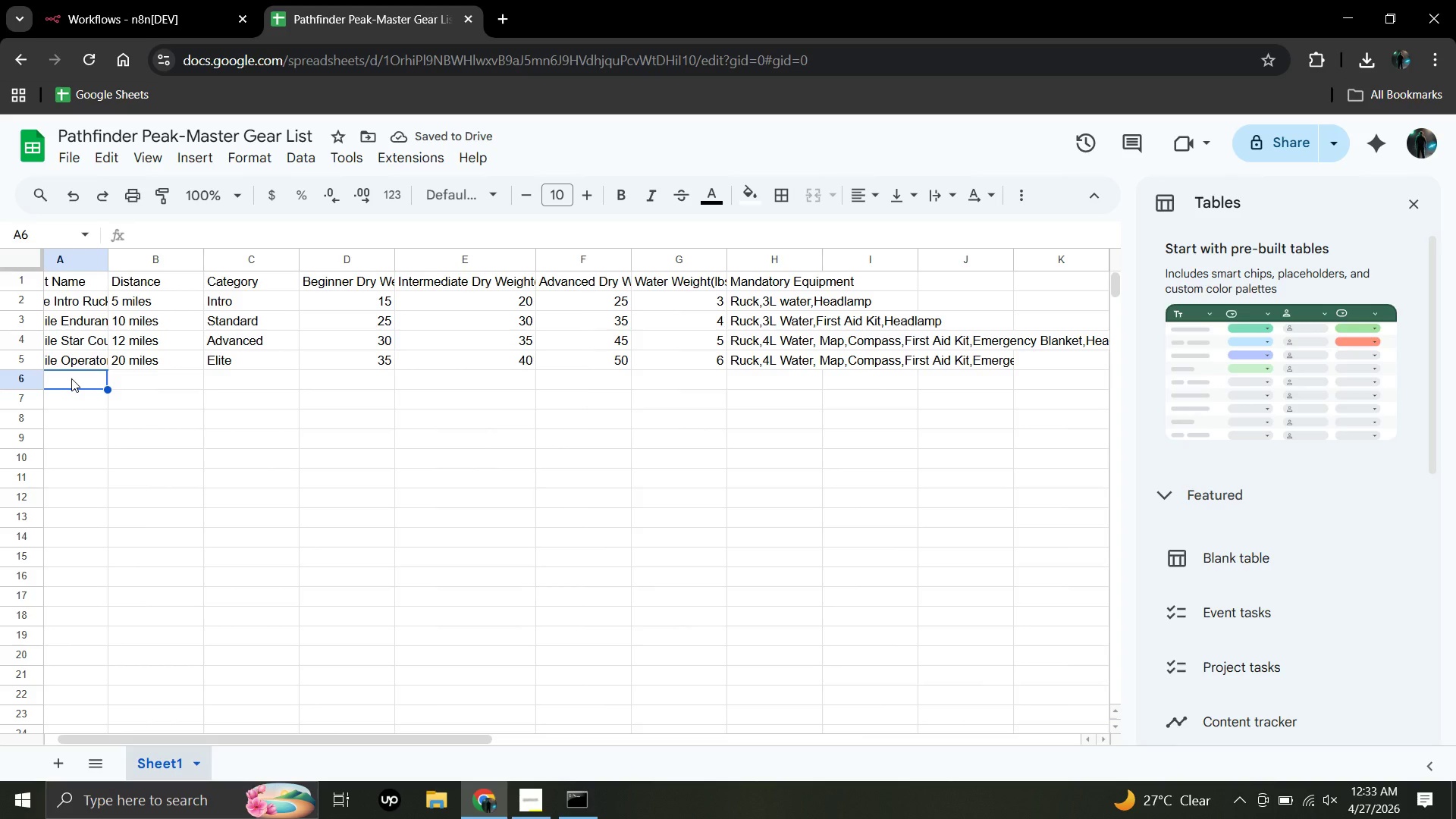 
type(6-Mile Operator Challenge)
 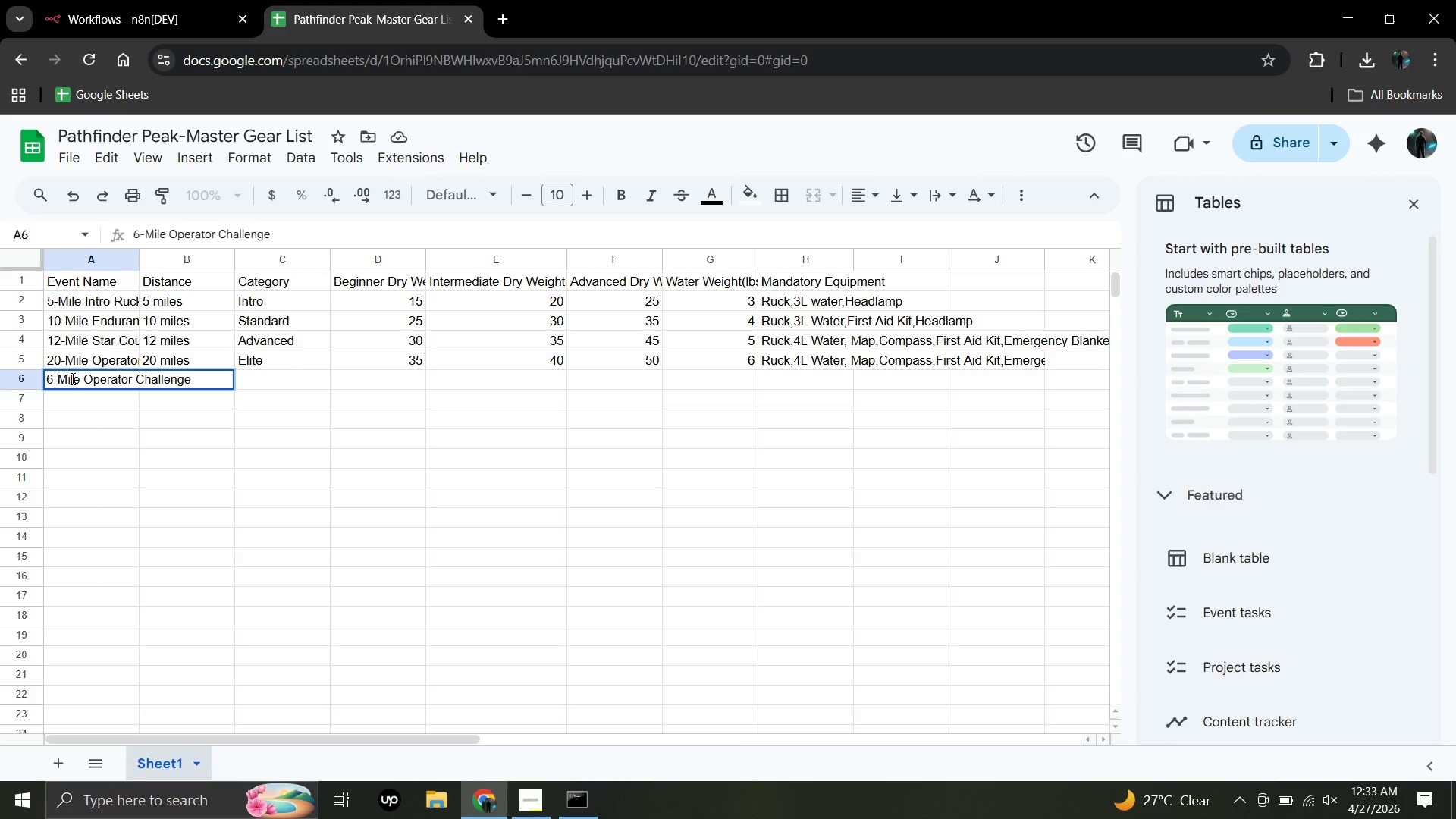 
wait(5.75)
 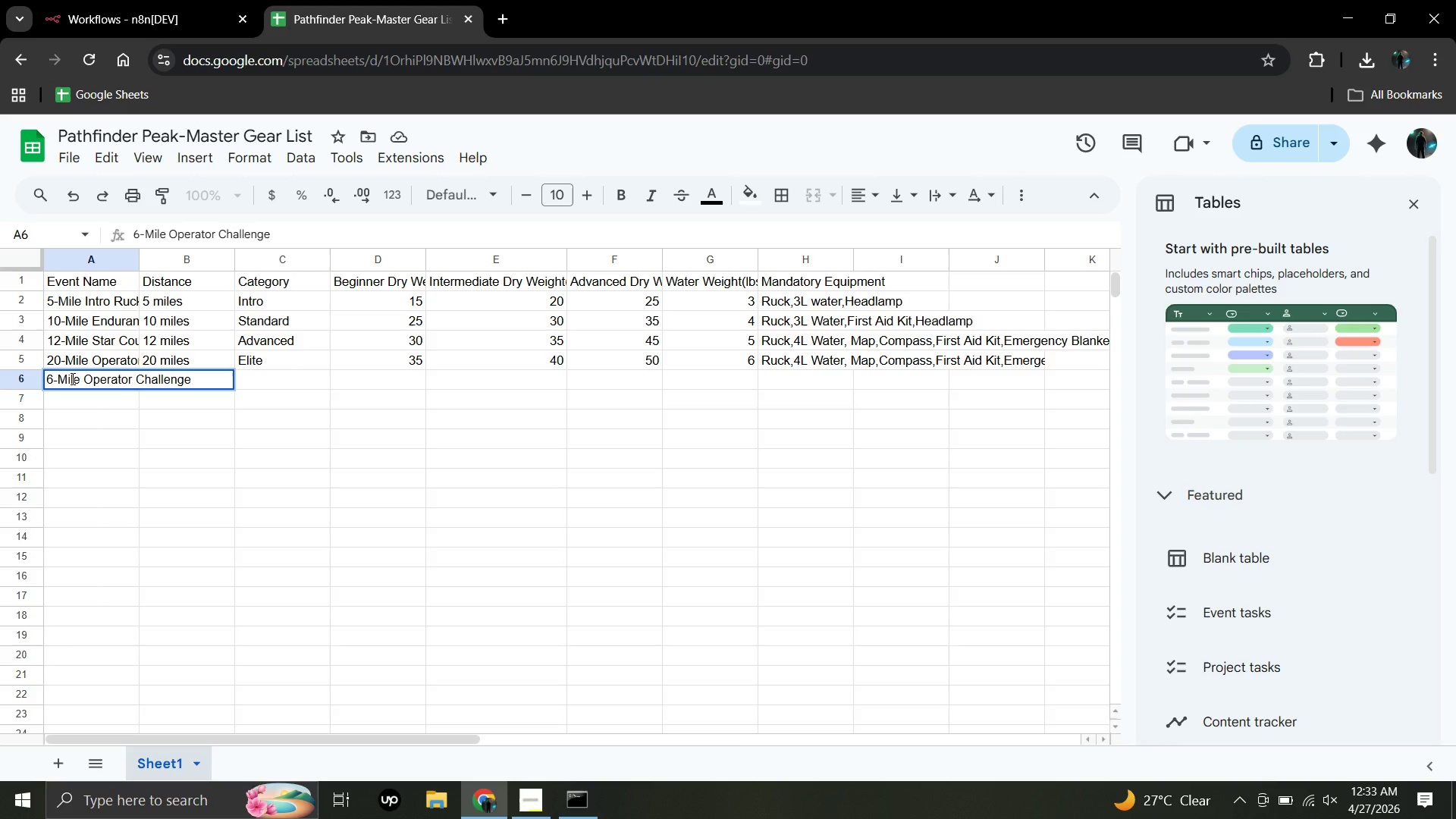 
key(Backspace)
key(Backspace)
key(Backspace)
key(Backspace)
key(Backspace)
key(Backspace)
key(Backspace)
key(Backspace)
key(Backspace)
key(Backspace)
key(Backspace)
key(Backspace)
key(Backspace)
key(Backspace)
key(Backspace)
key(Backspace)
key(Backspace)
key(Backspace)
type(Night Ruck)
 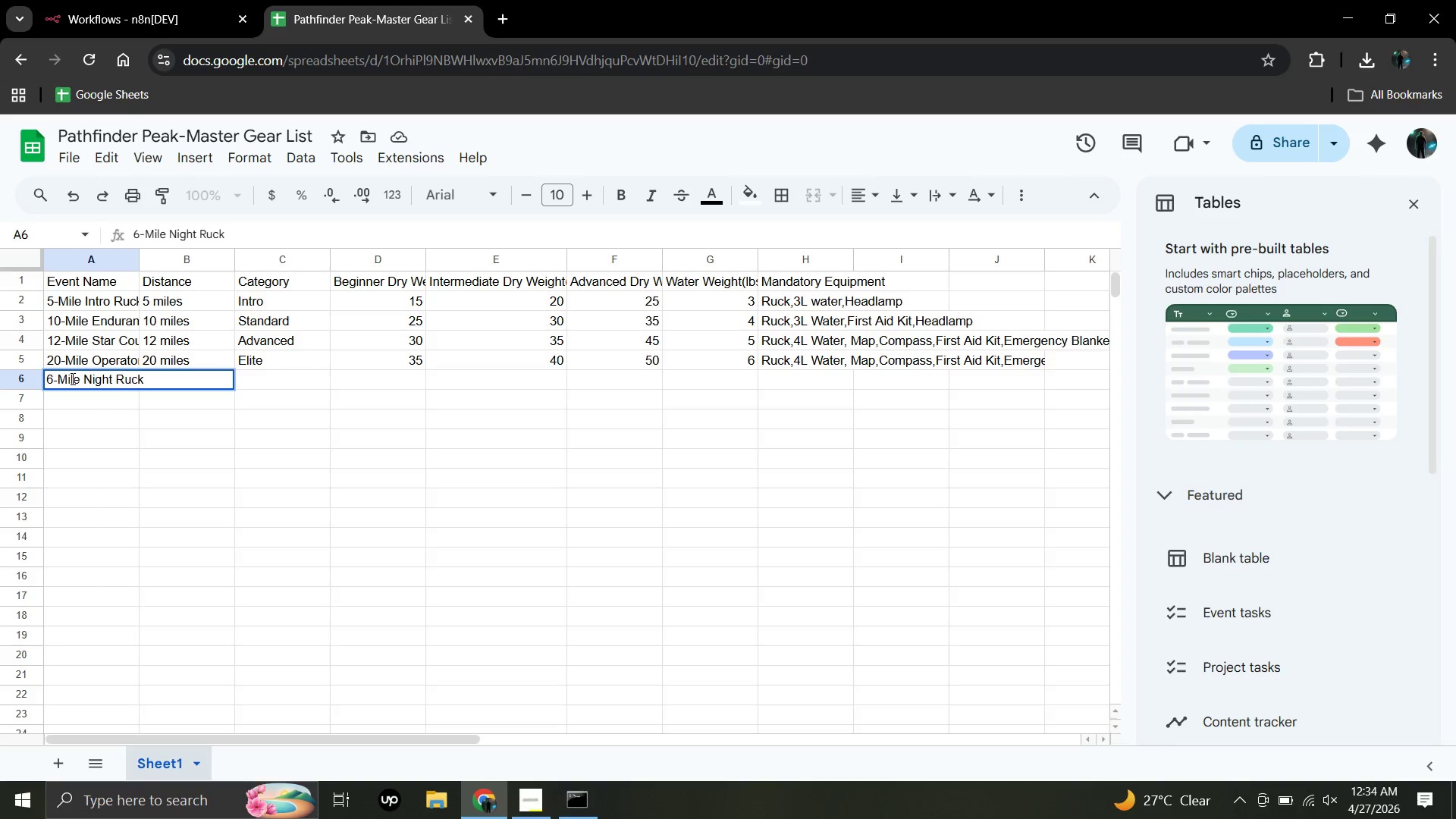 
key(Enter)
 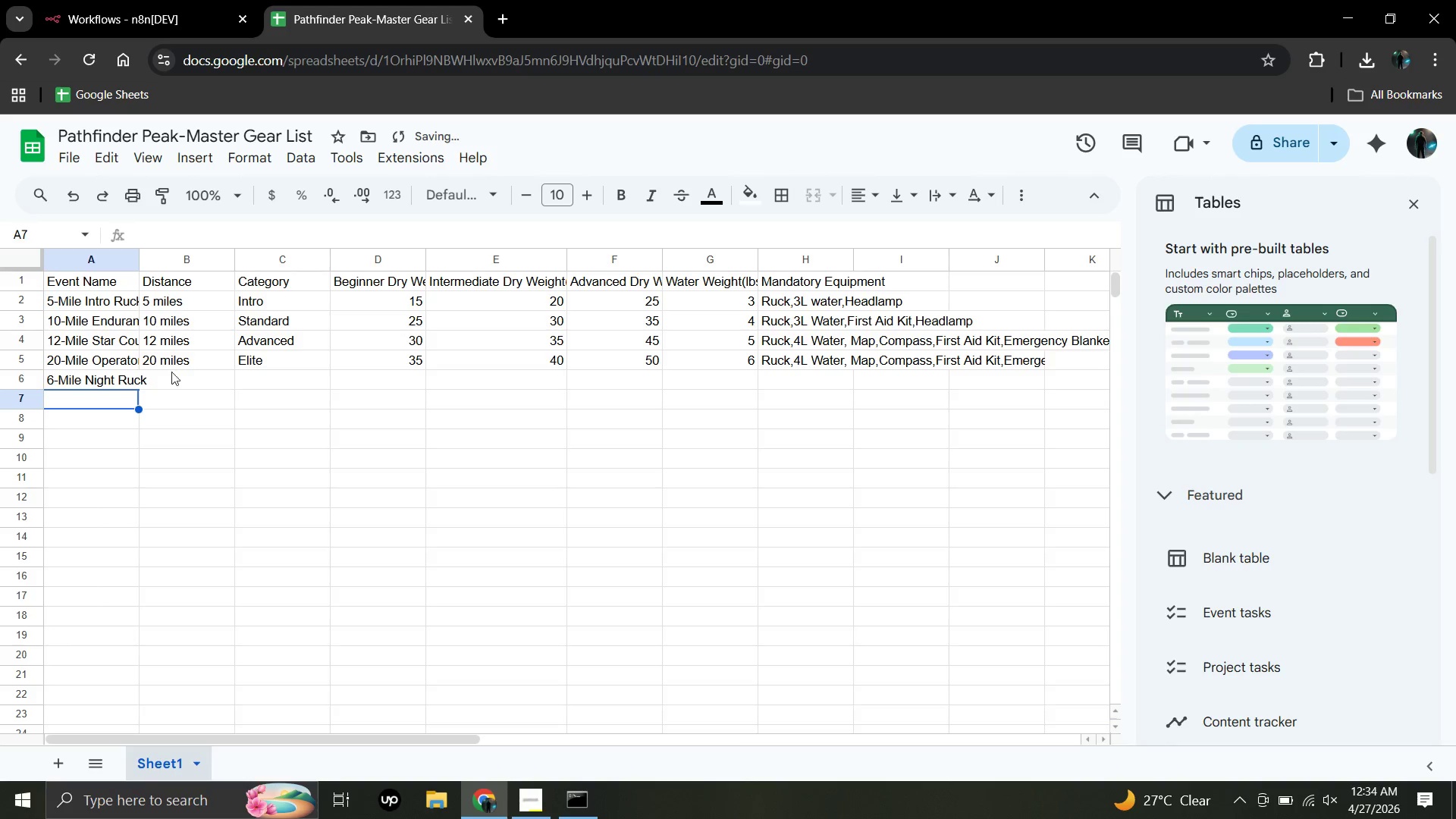 
left_click([175, 375])
 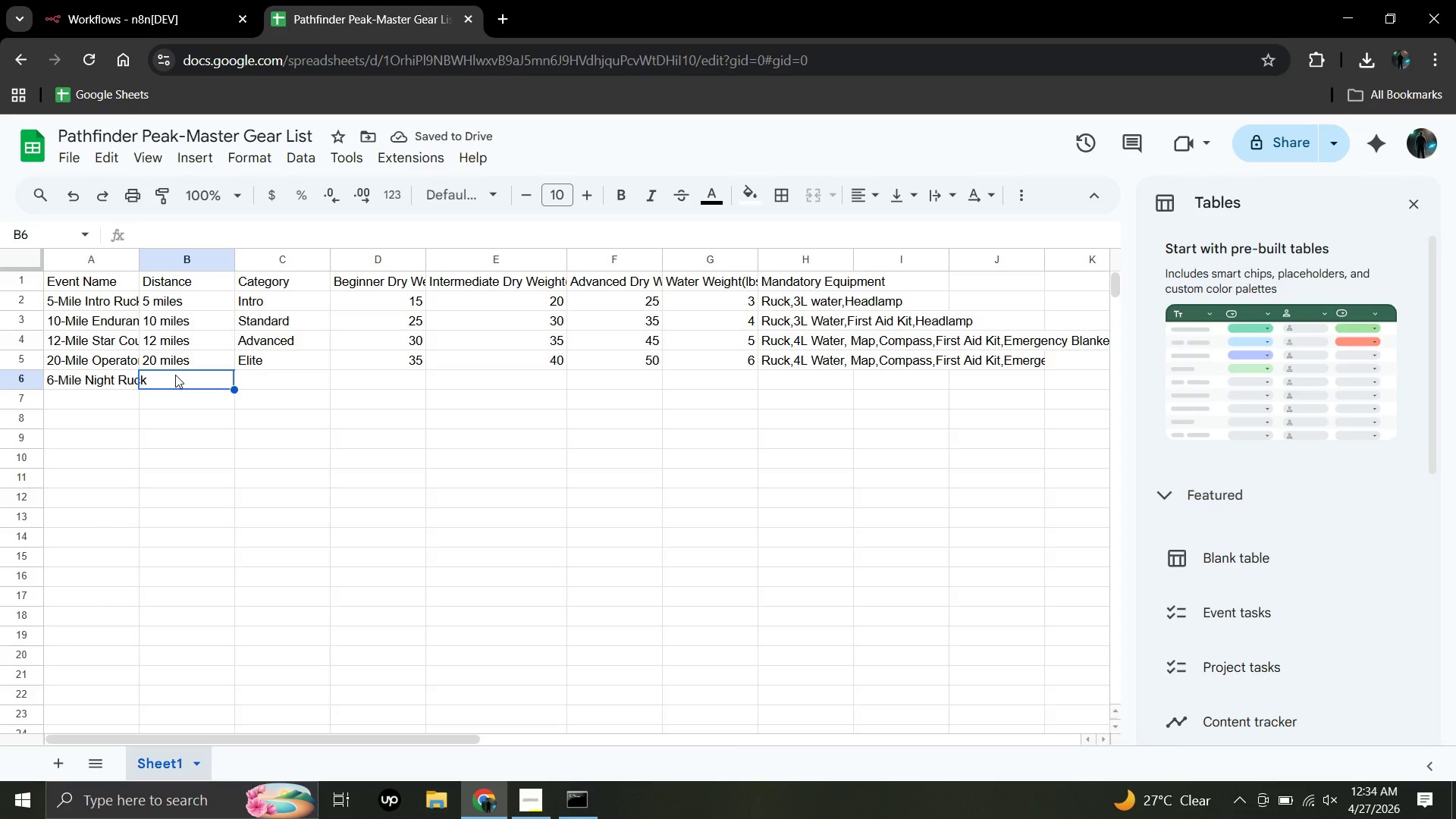 
key(Enter)
 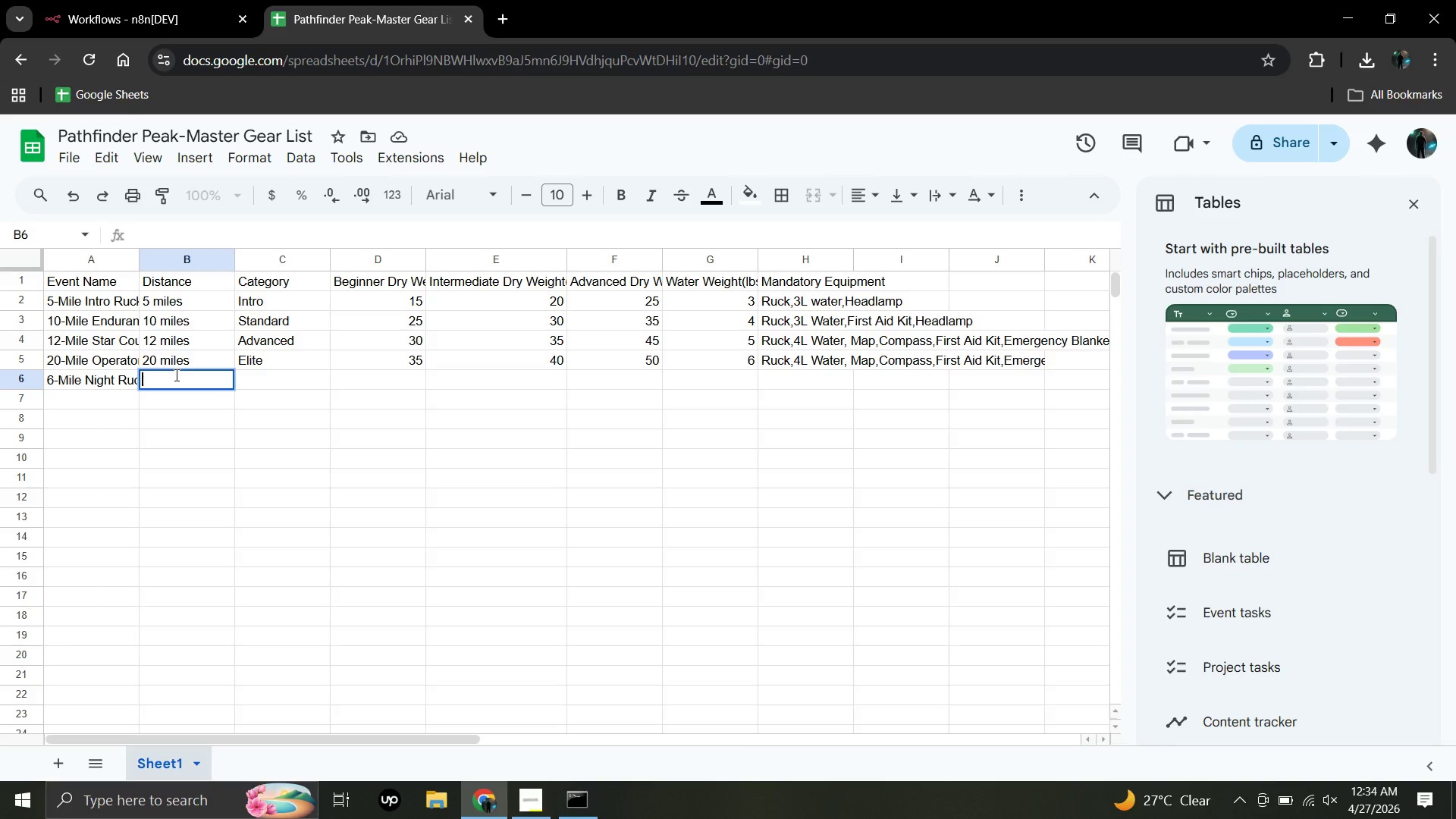 
type(6 miles)
 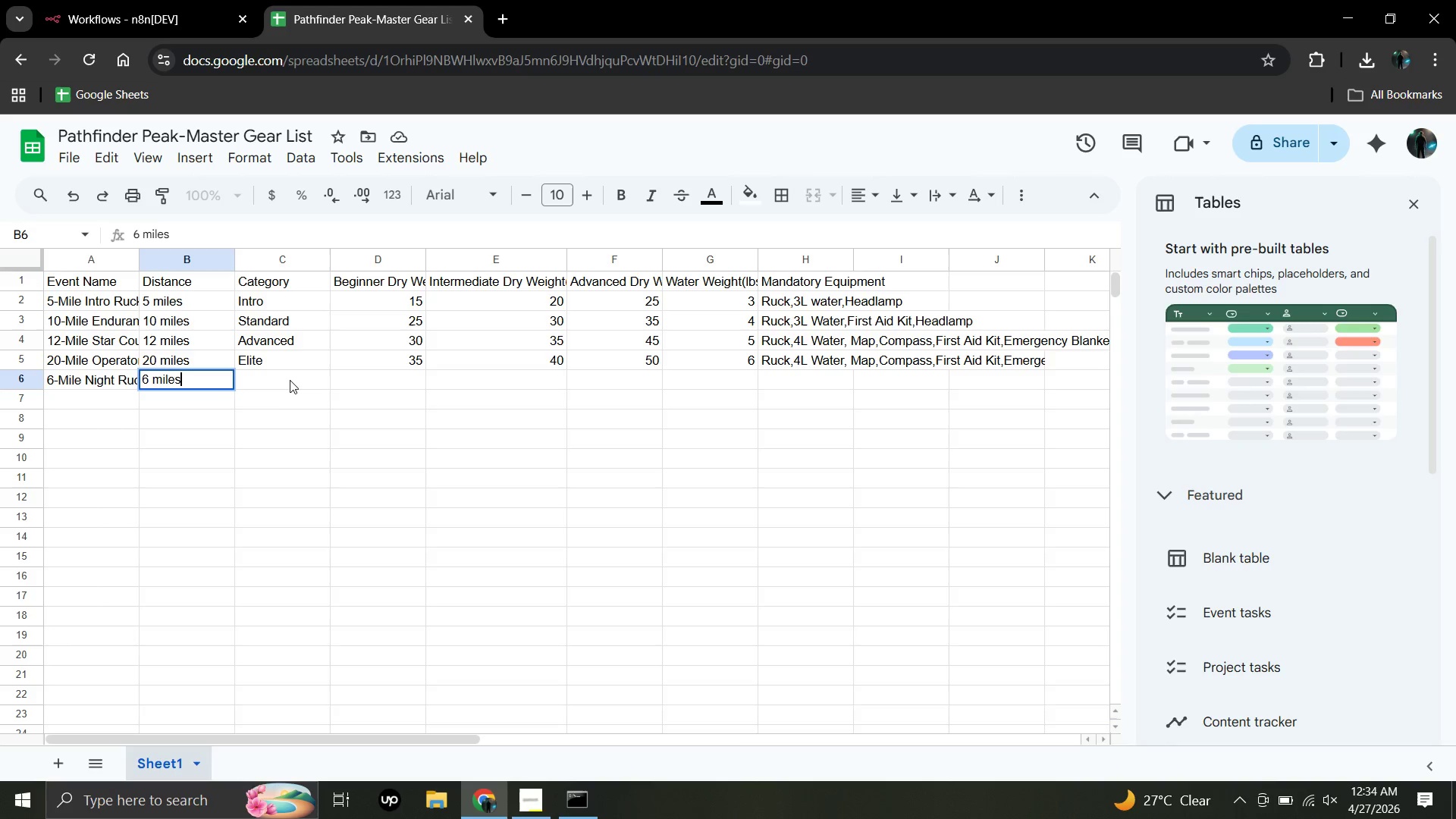 
left_click([290, 378])
 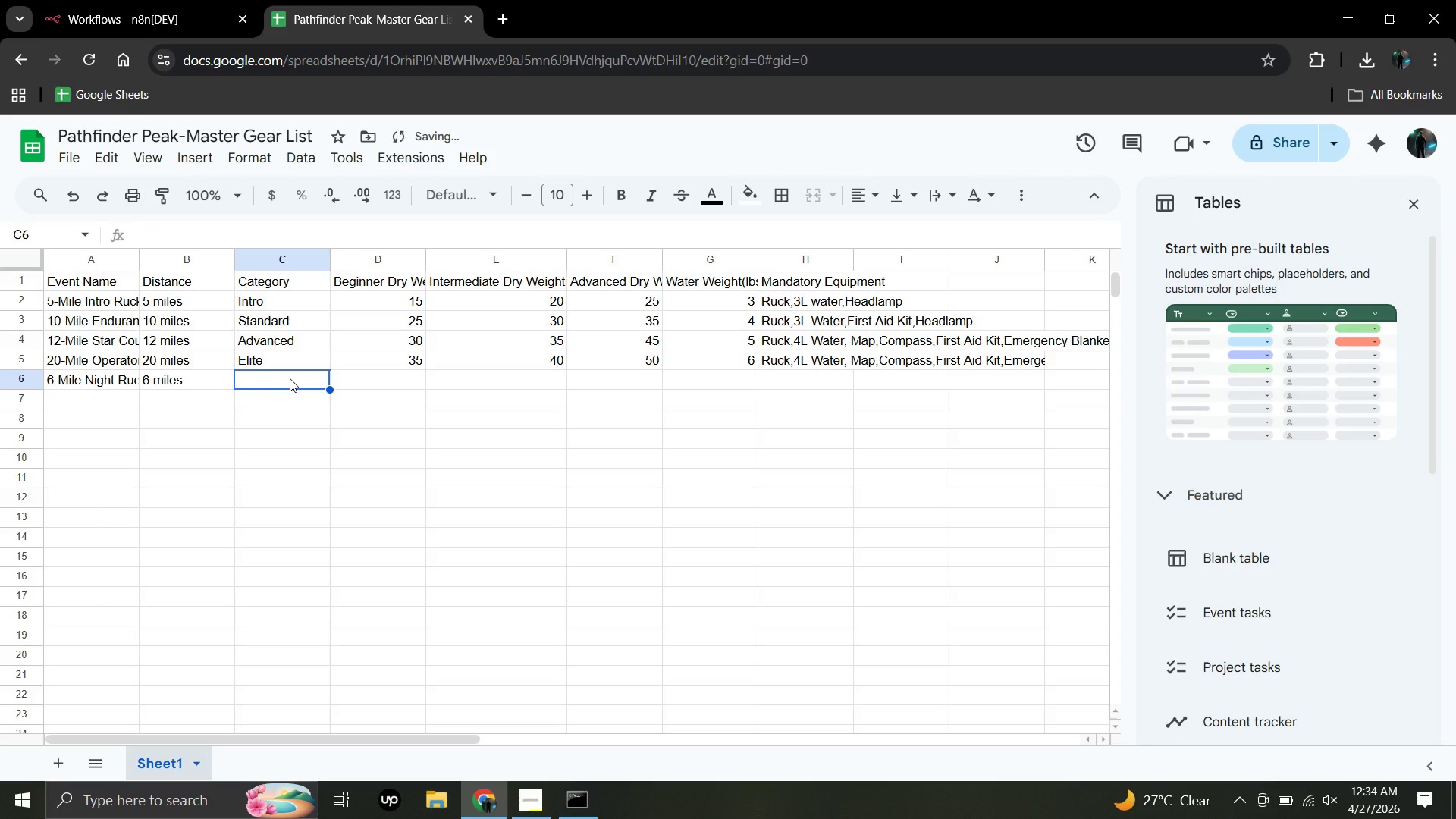 
key(Shift+S)
 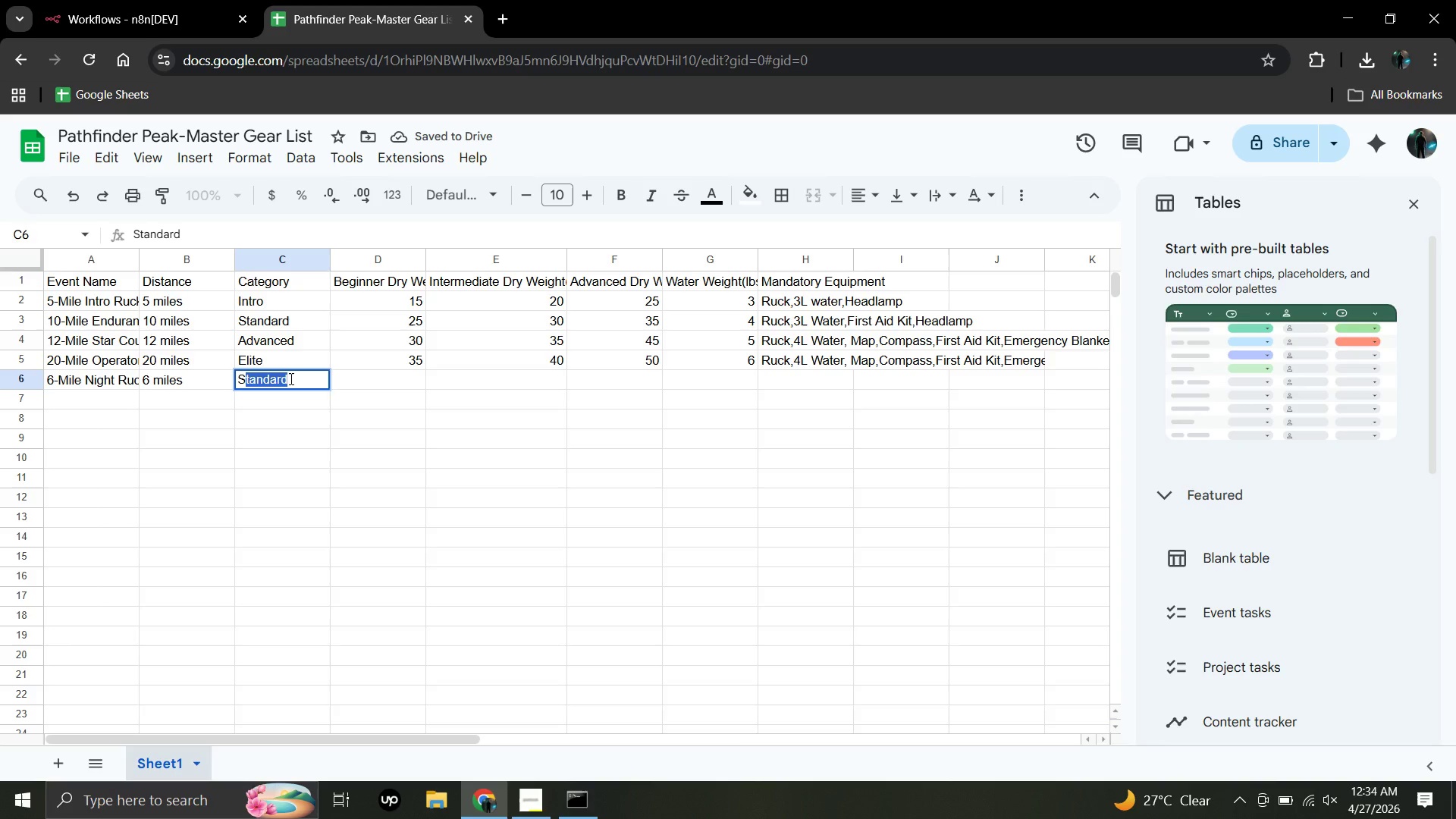 
key(Enter)
 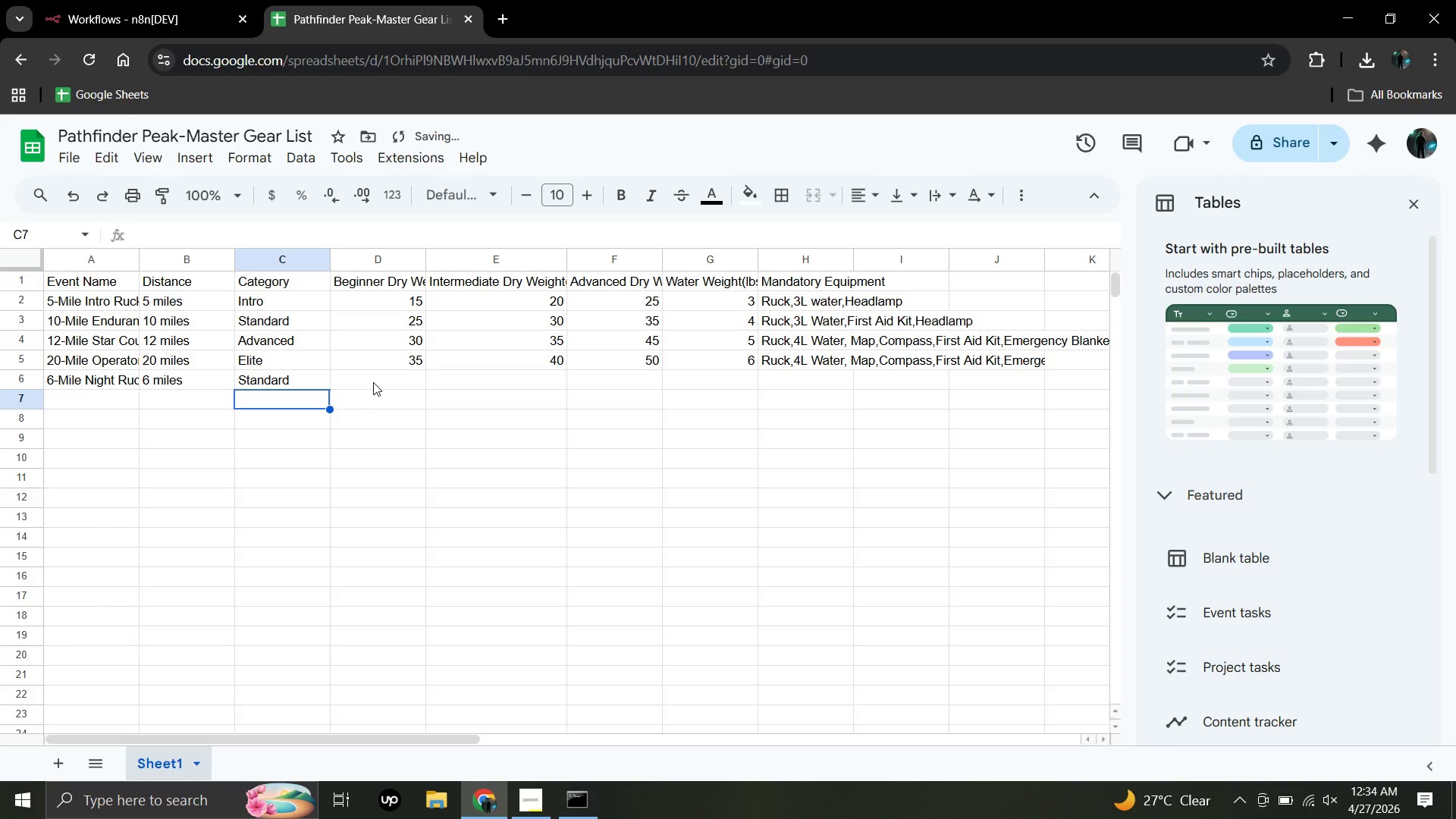 
left_click([373, 381])
 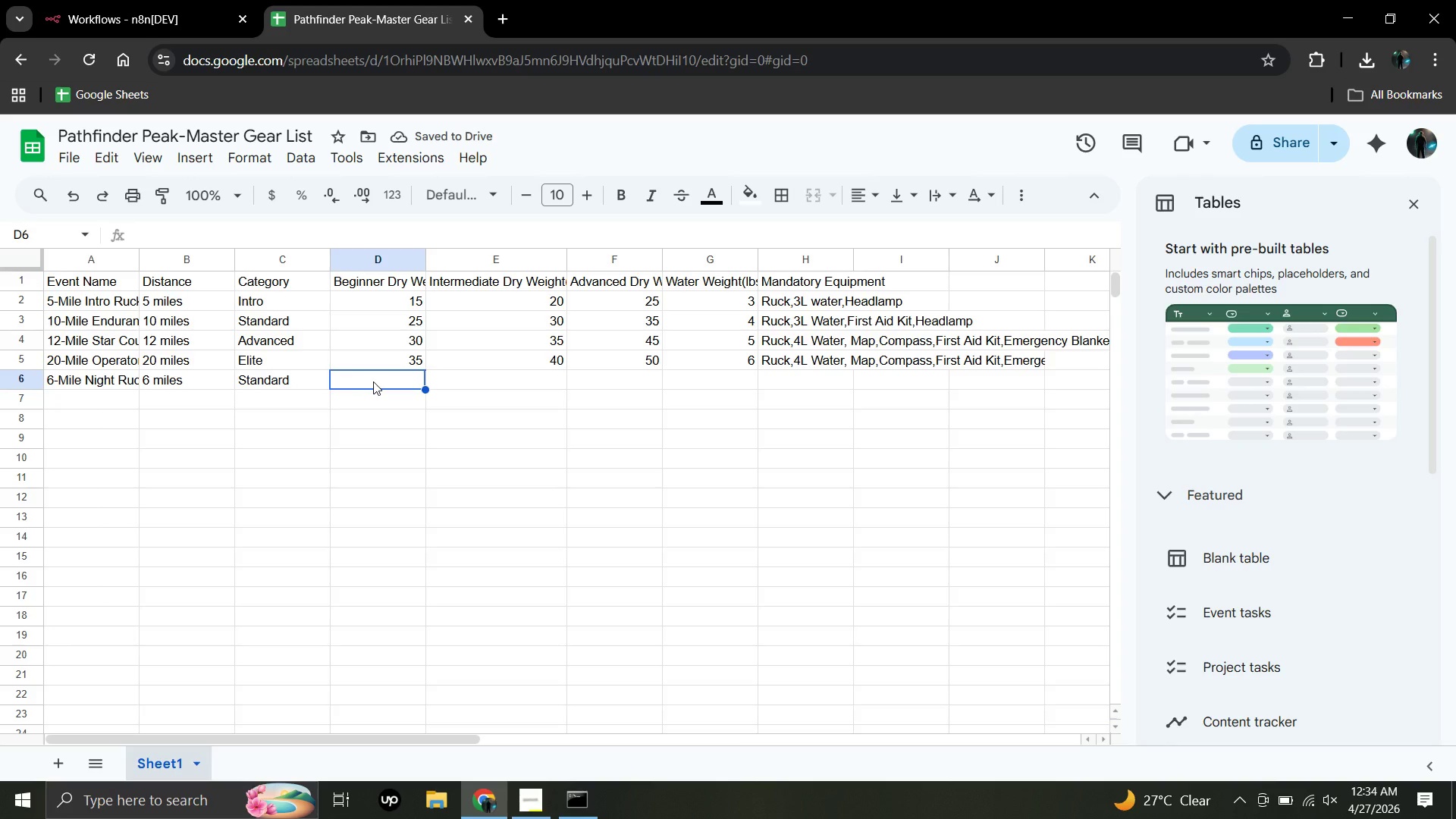 
type(20)
 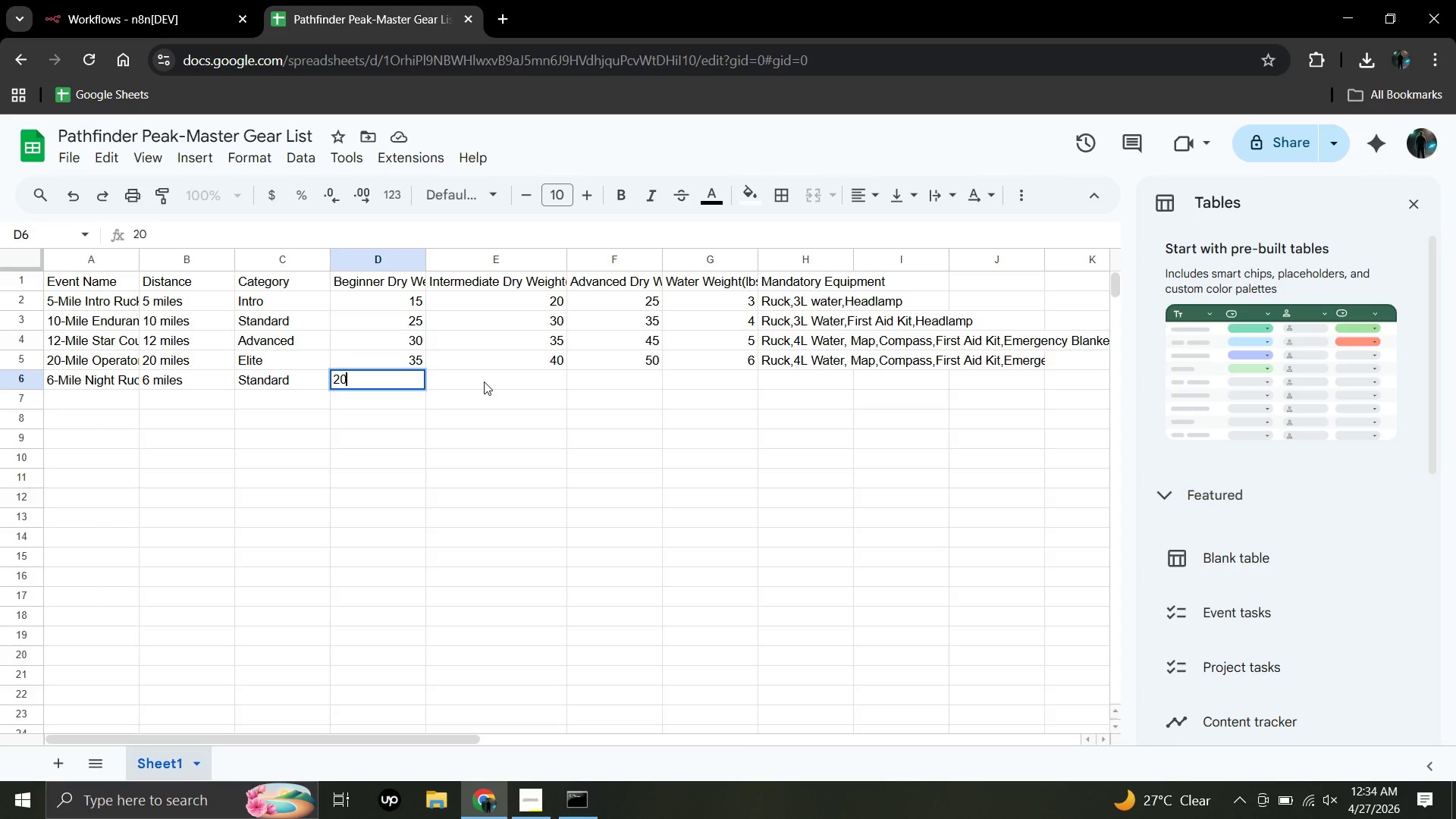 
left_click([484, 381])
 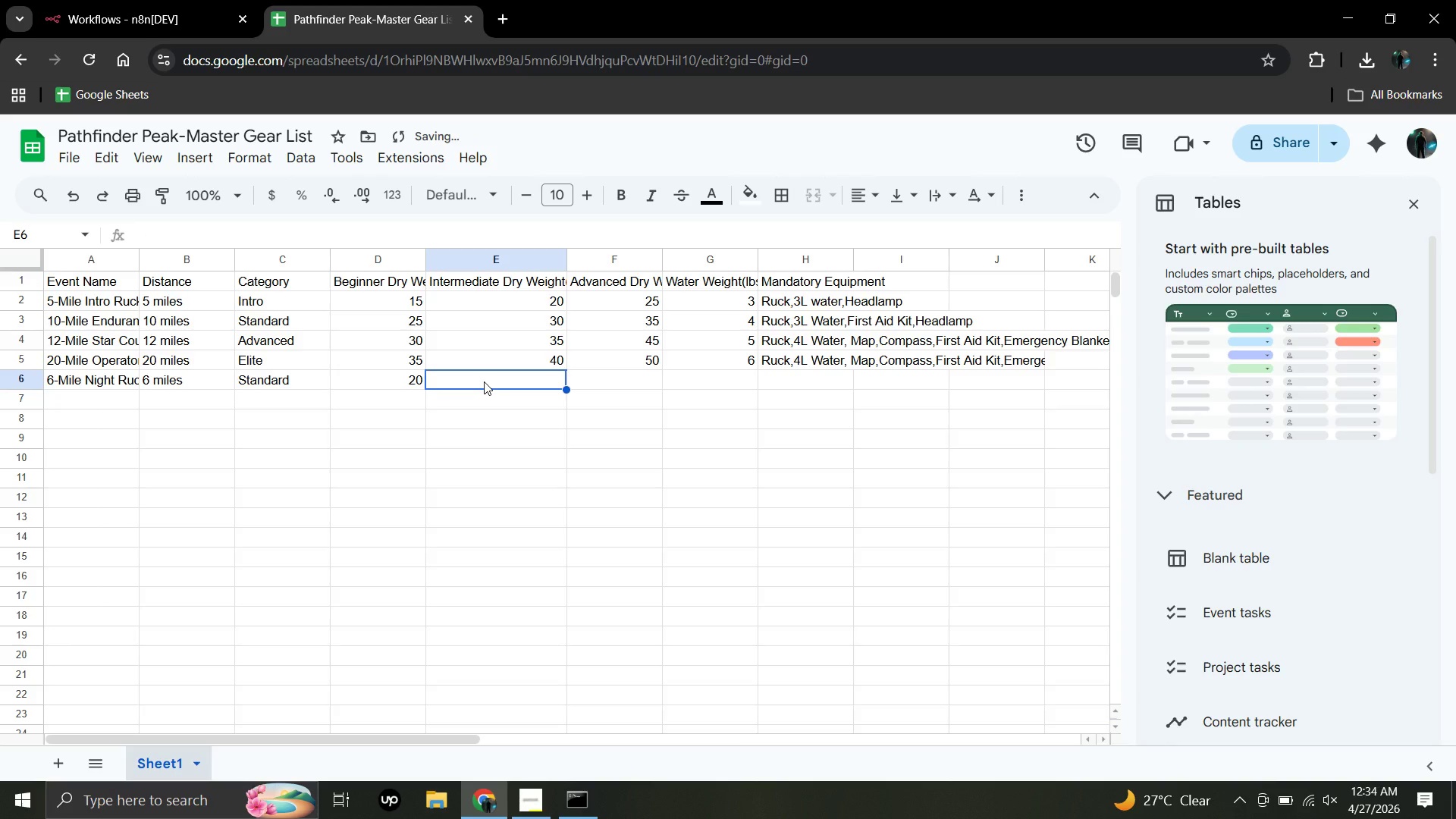 
type(25)
 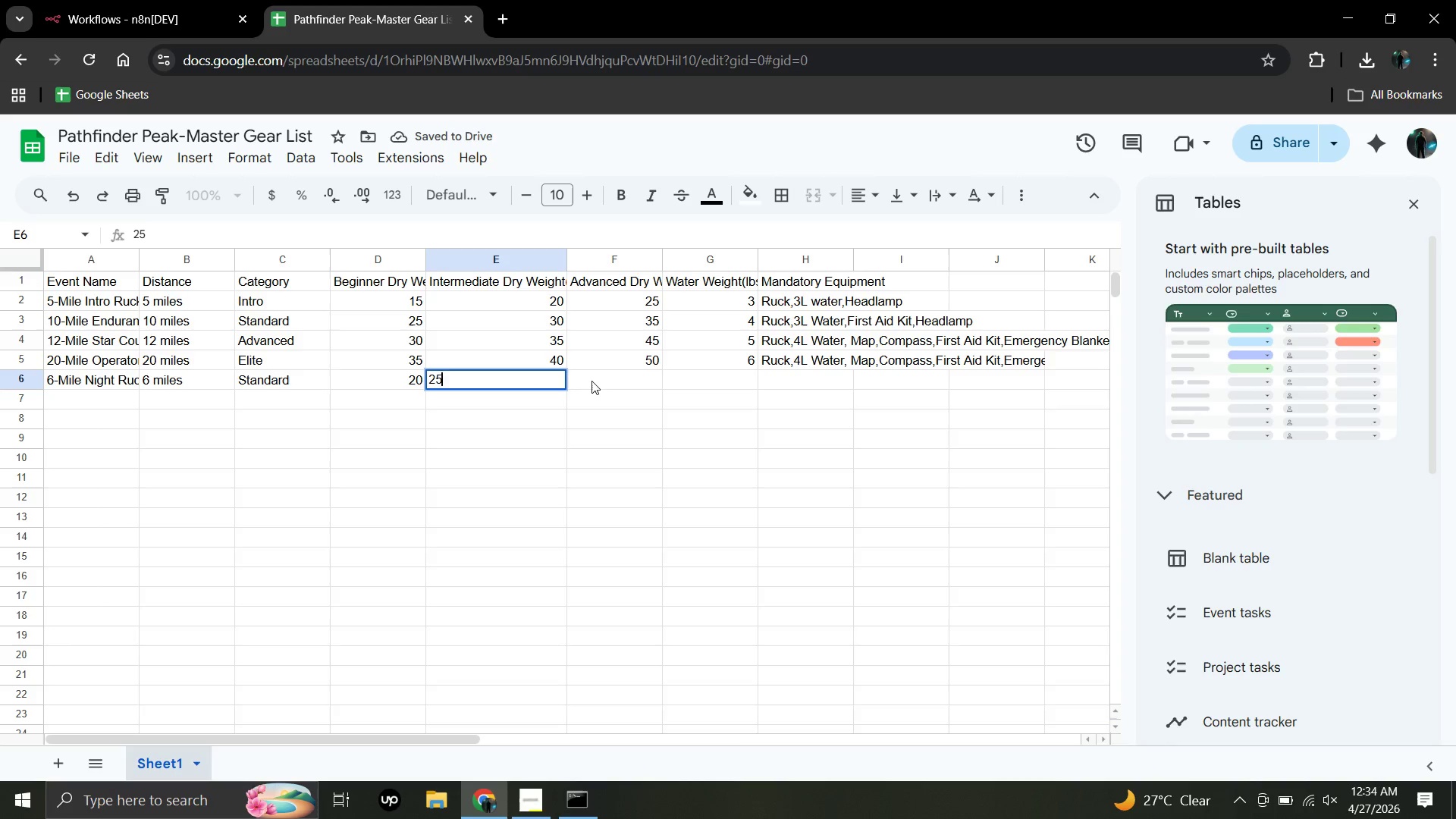 
left_click([592, 381])
 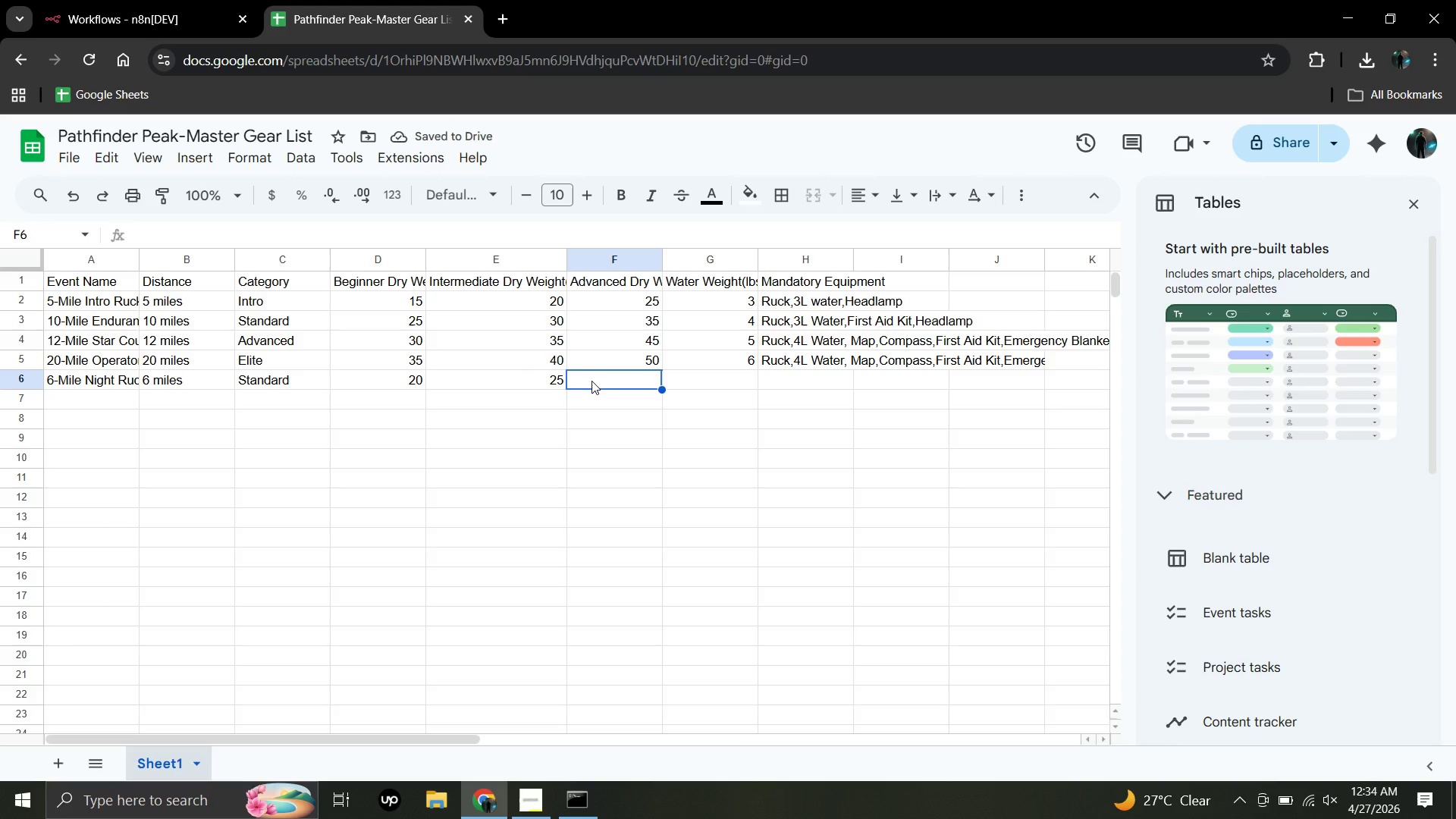 
type(30)
 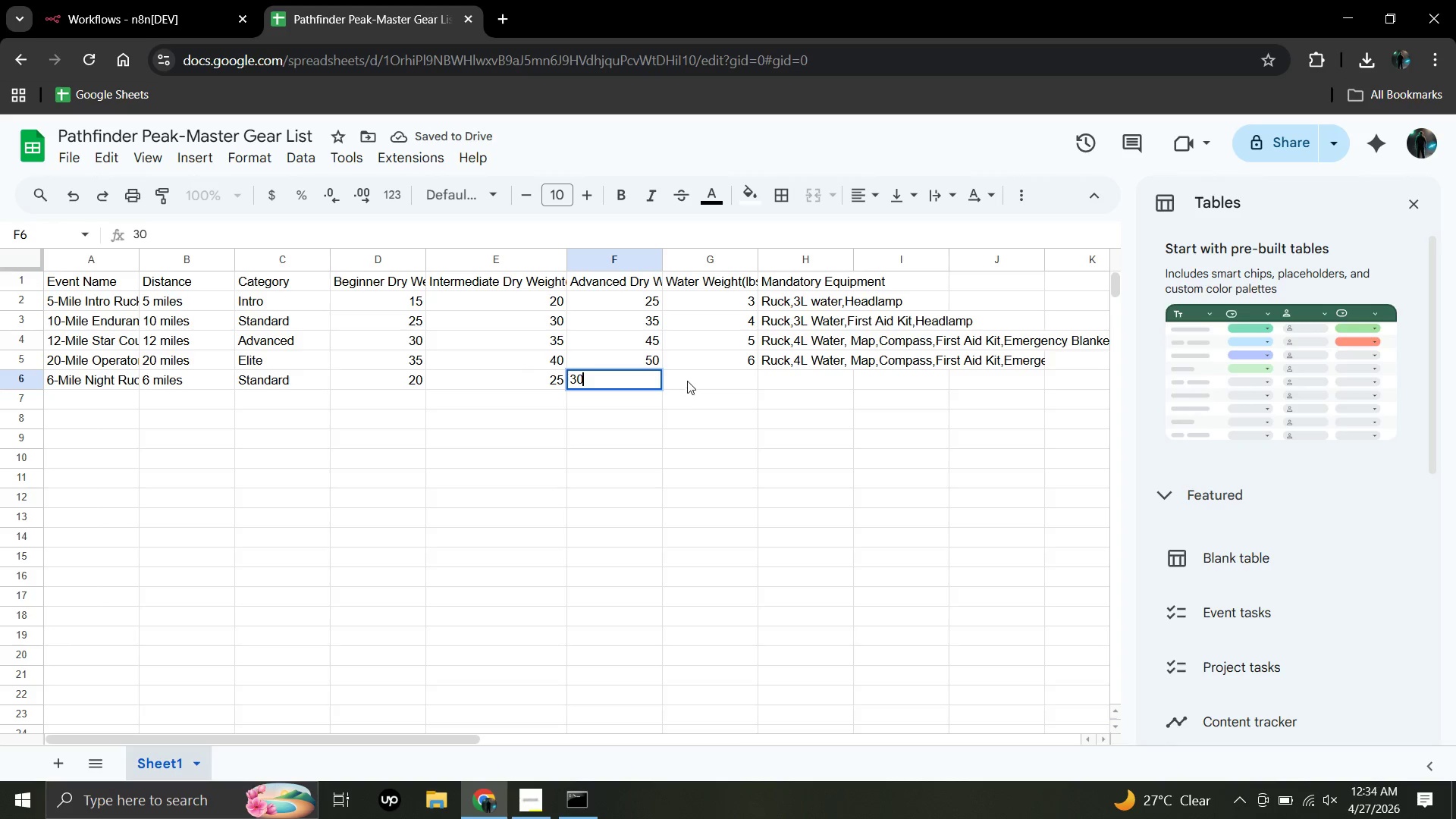 
left_click([687, 381])
 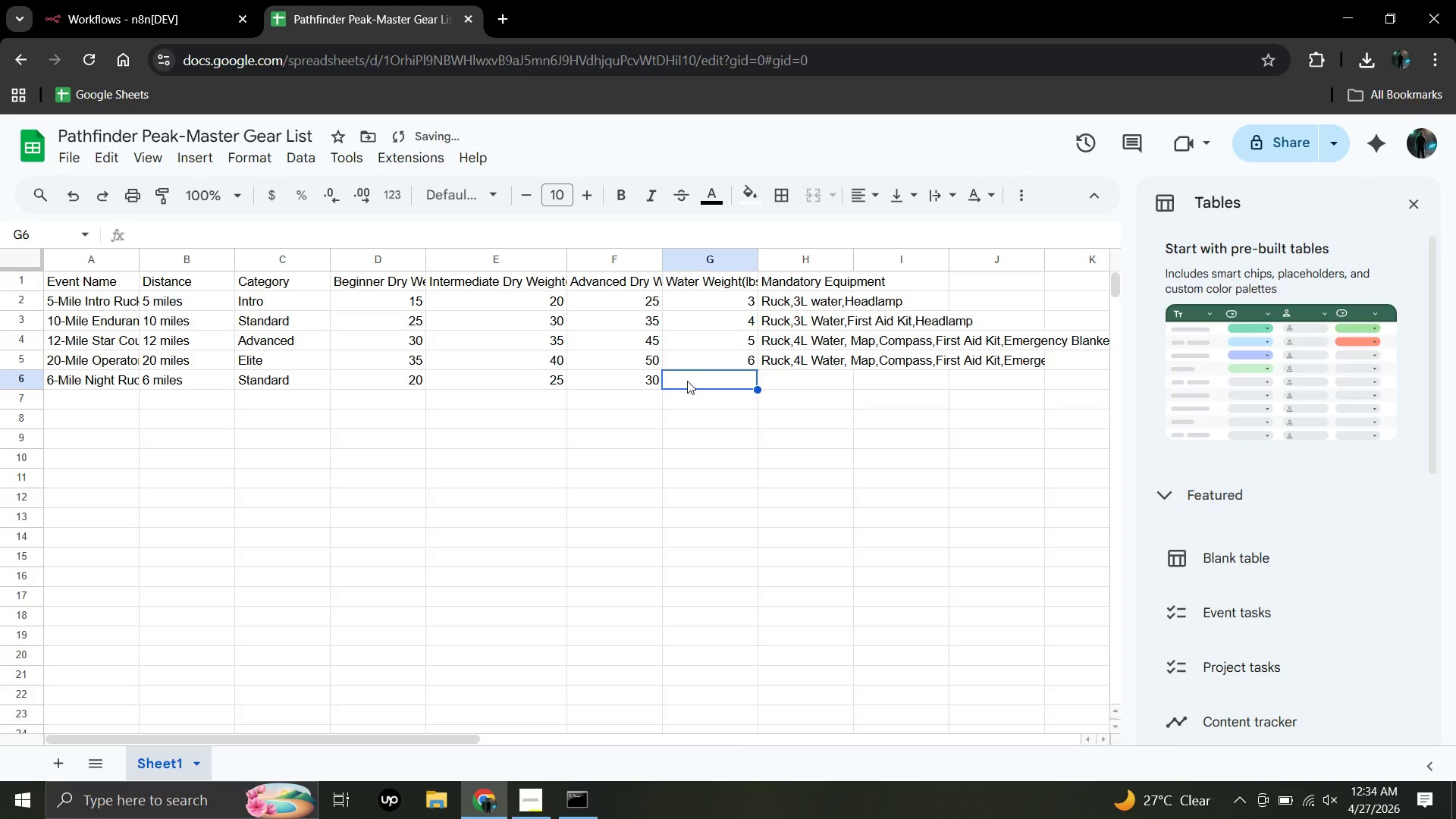 
key(3)
 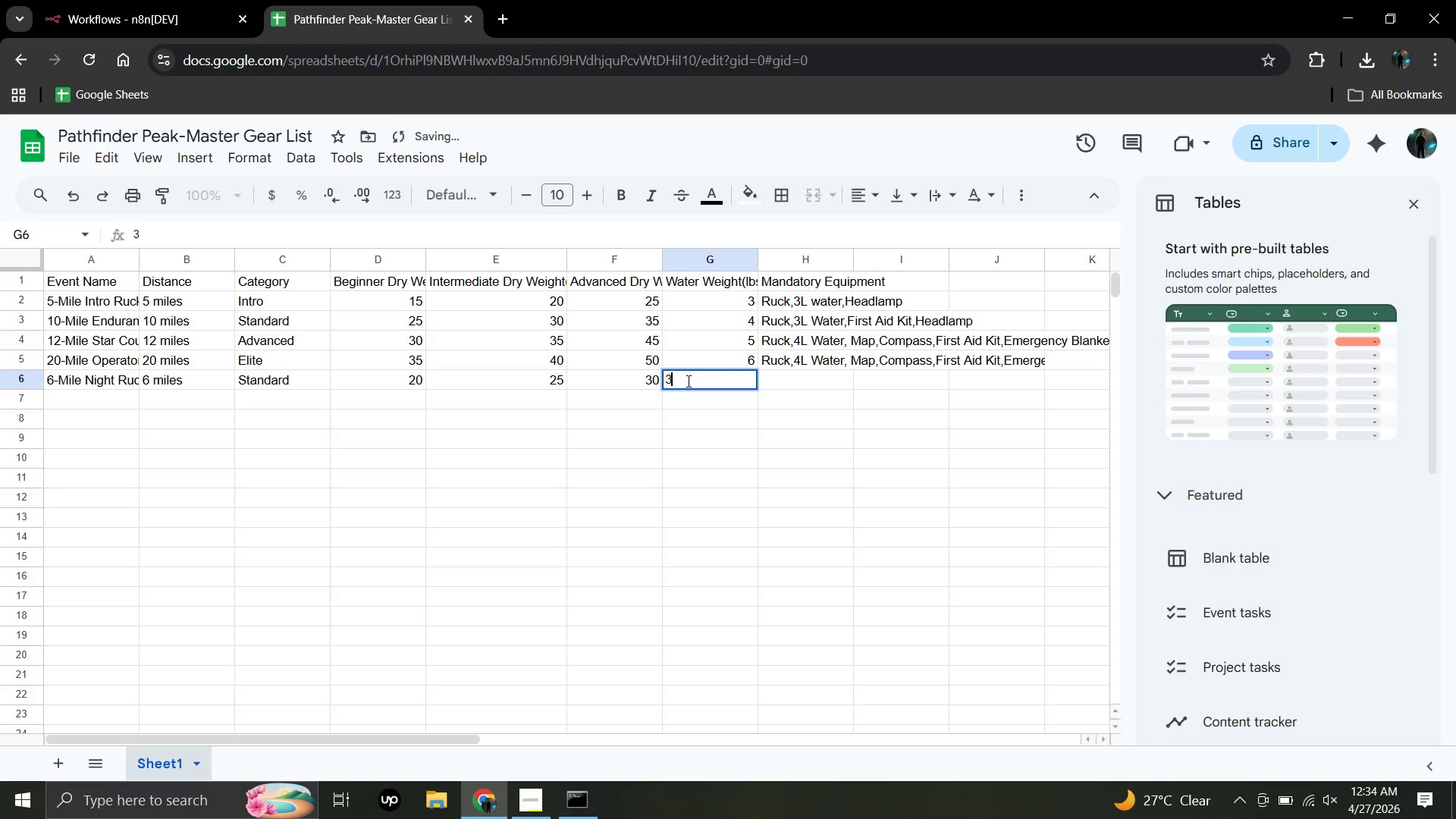 
left_click([687, 381])
 